 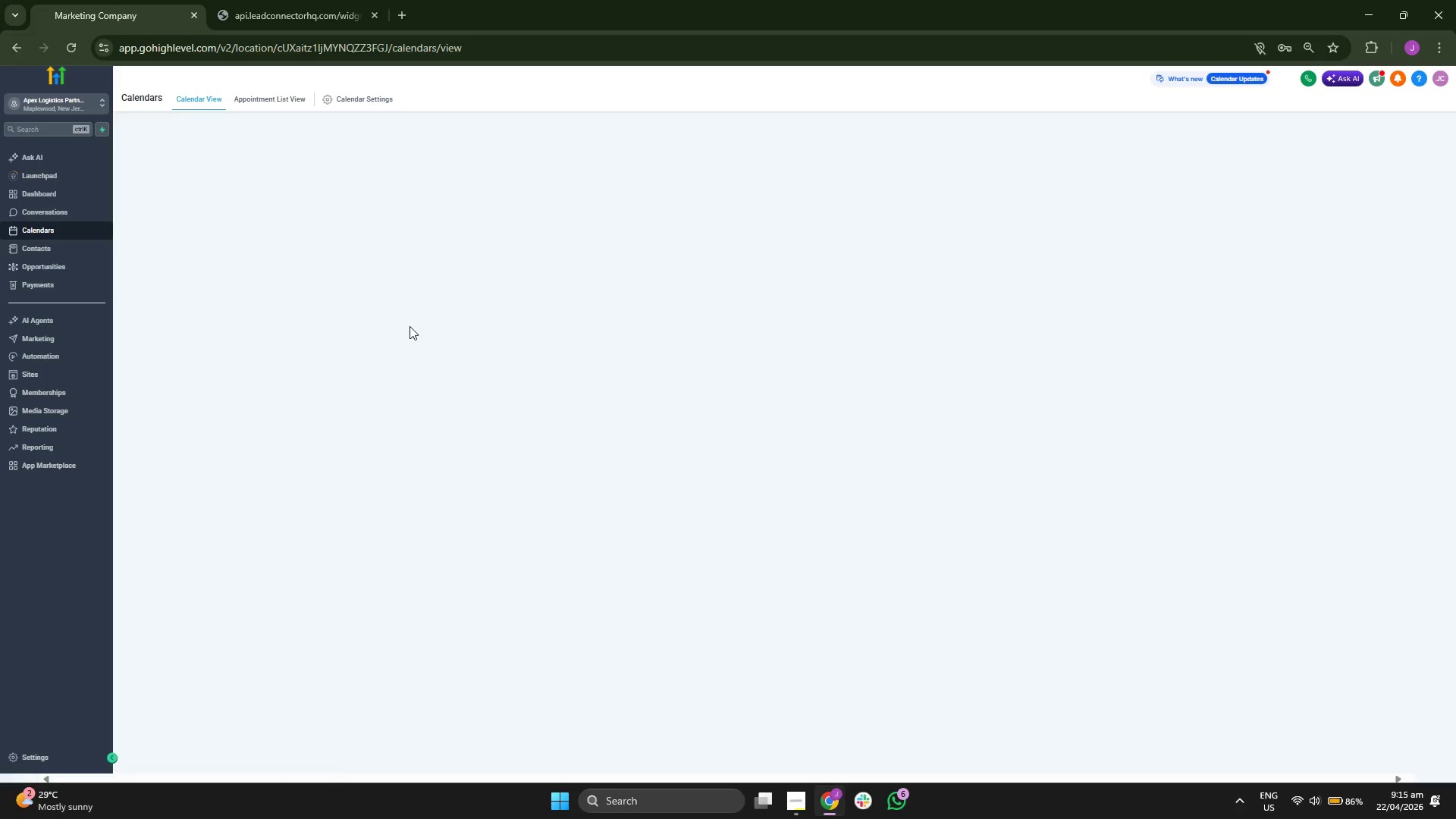 
left_click([367, 97])
 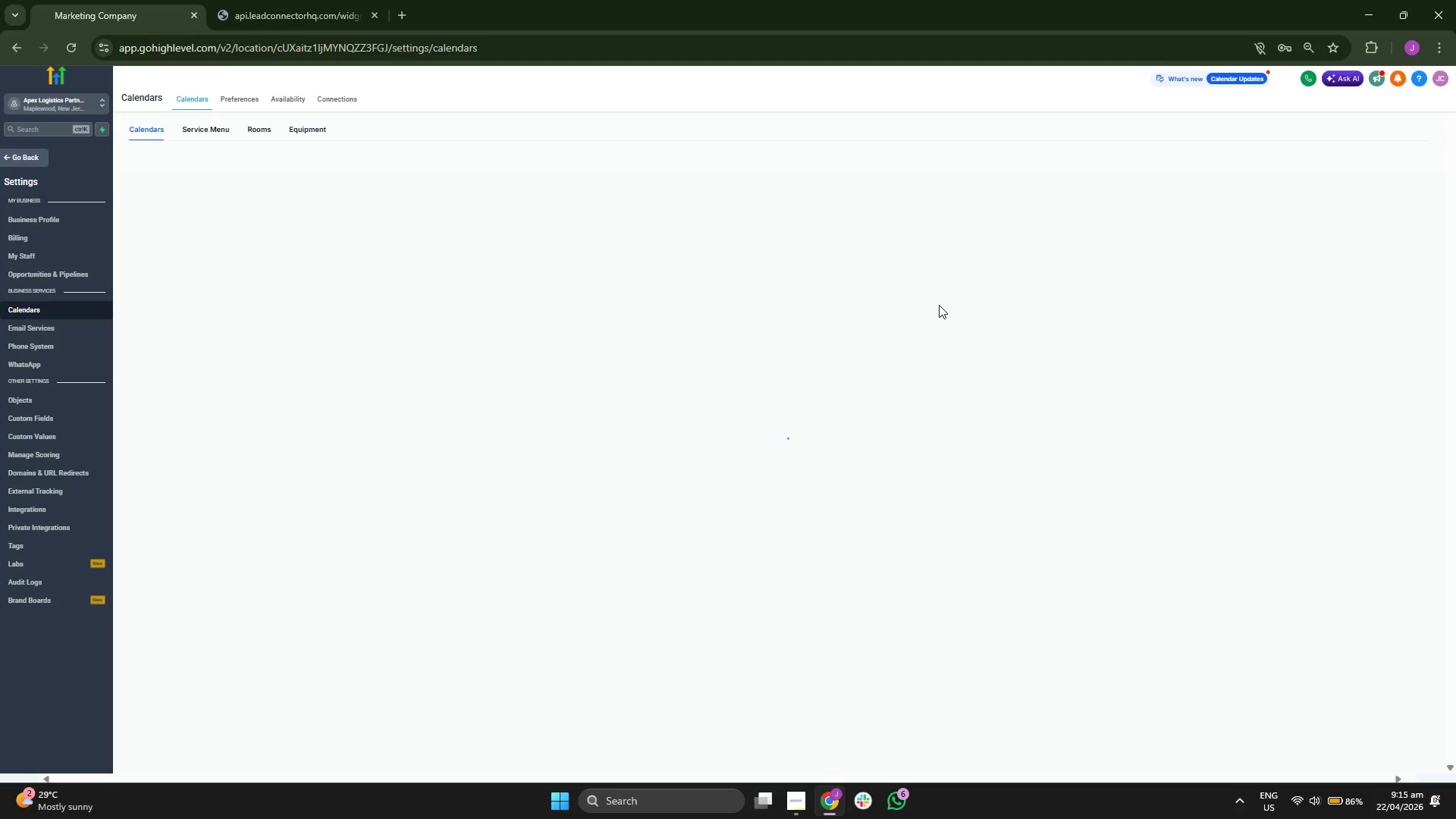 
wait(6.92)
 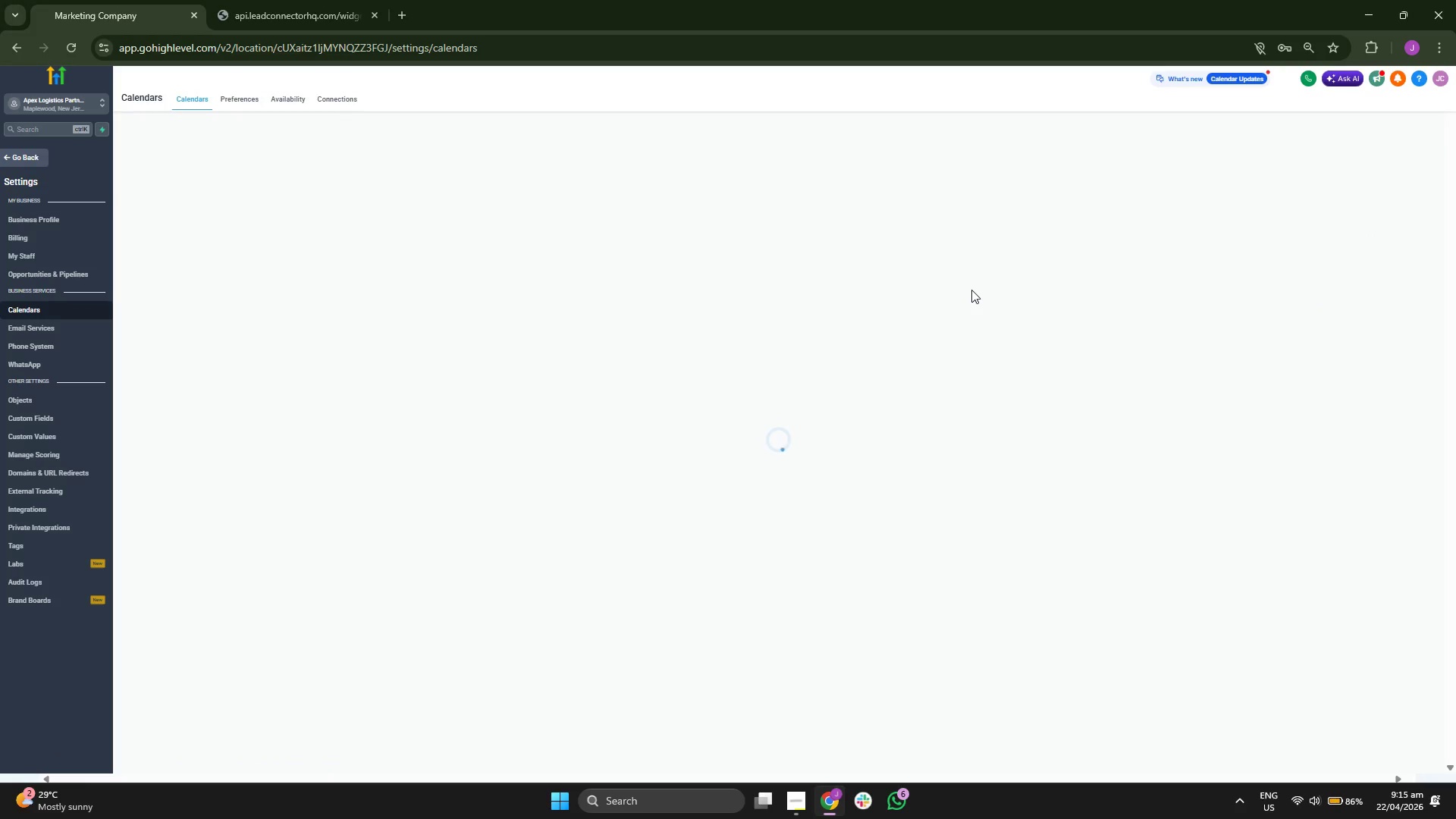 
left_click([1398, 163])
 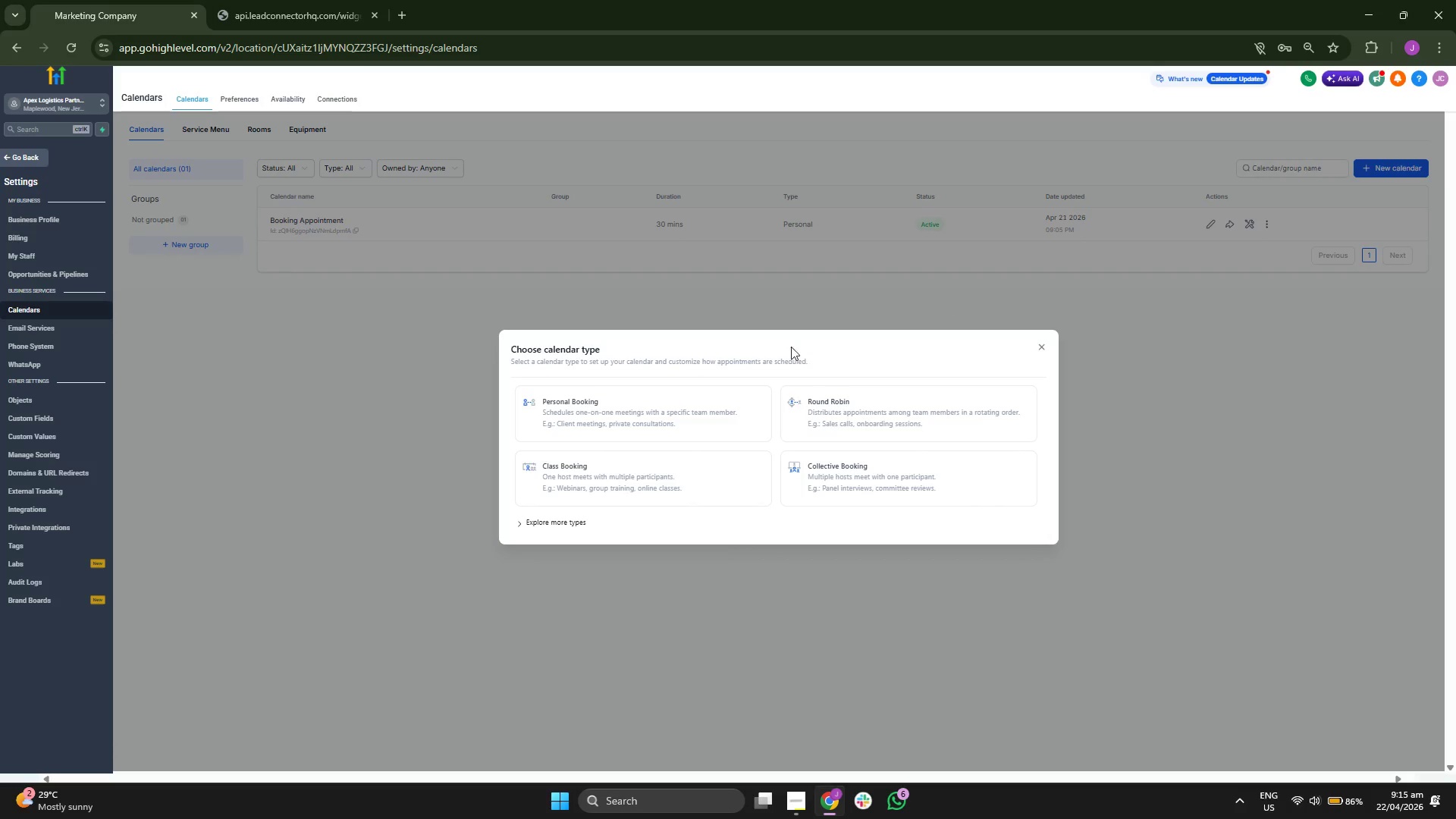 
left_click([671, 413])
 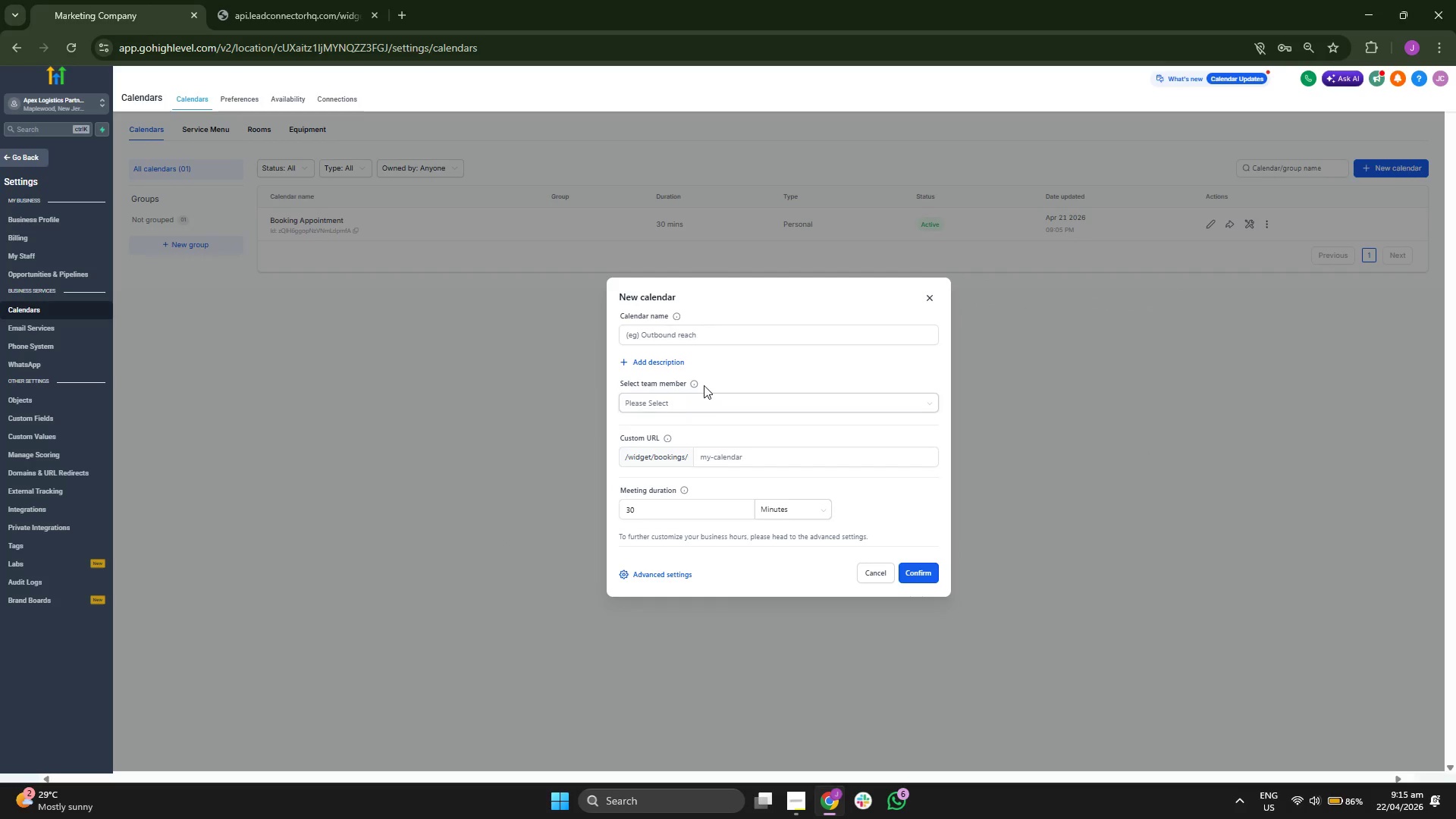 
left_click([723, 337])
 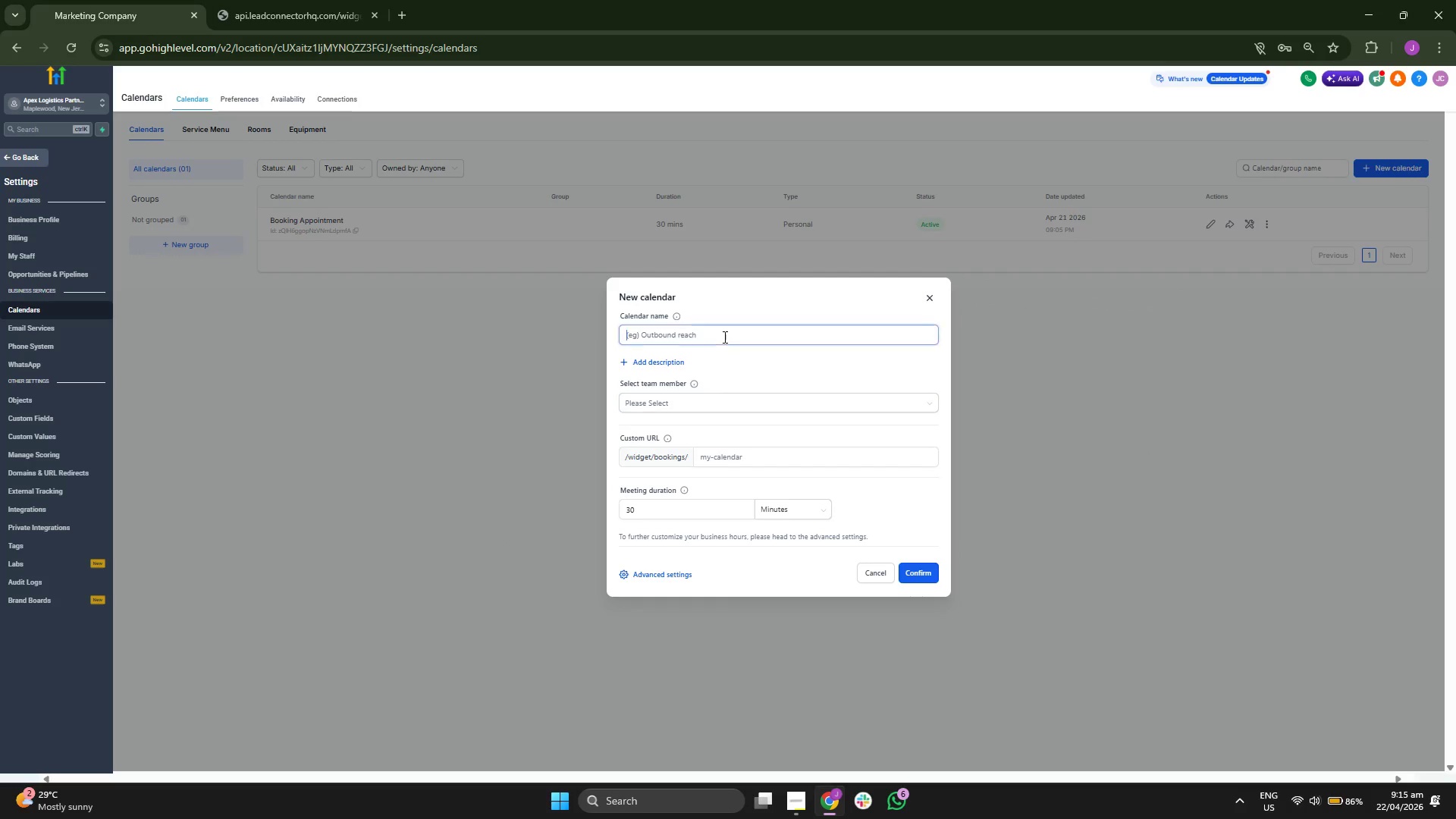 
type(Discovery Call 24-Hor)
key(Backspace)
type(ur Swe)
key(Backspace)
key(Backspace)
type(ettlements)
 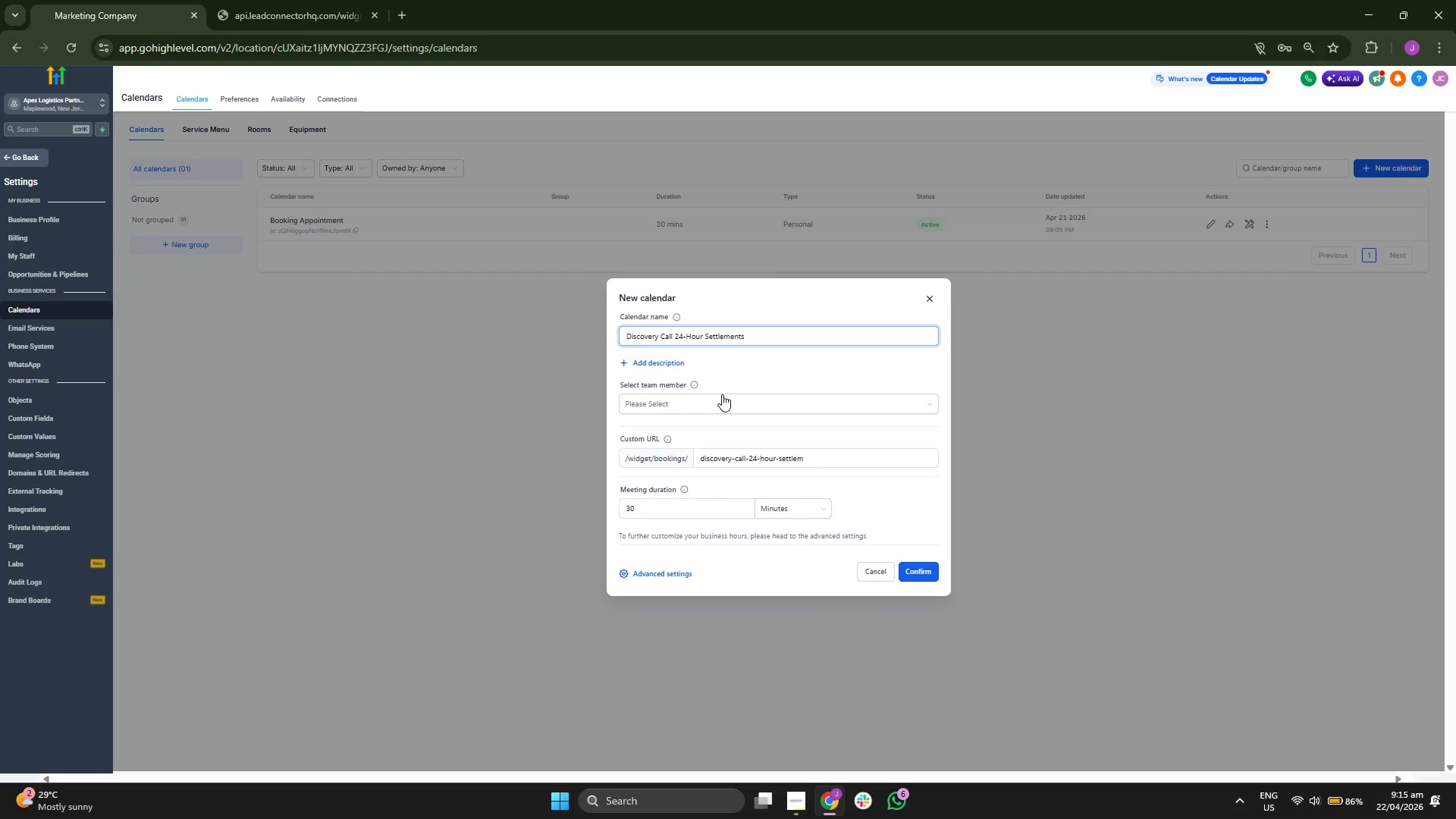 
left_click([717, 397])
 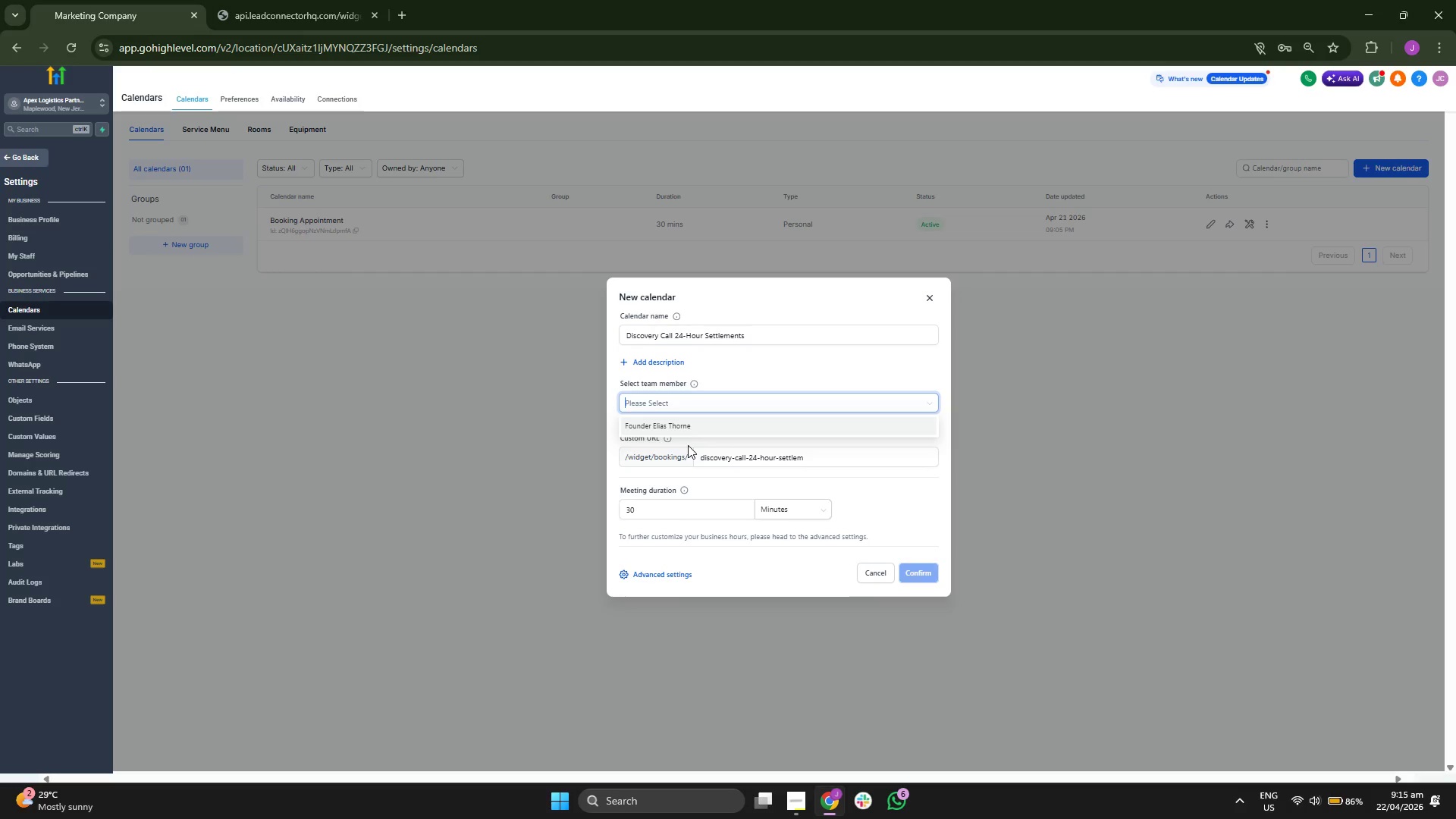 
left_click([690, 426])
 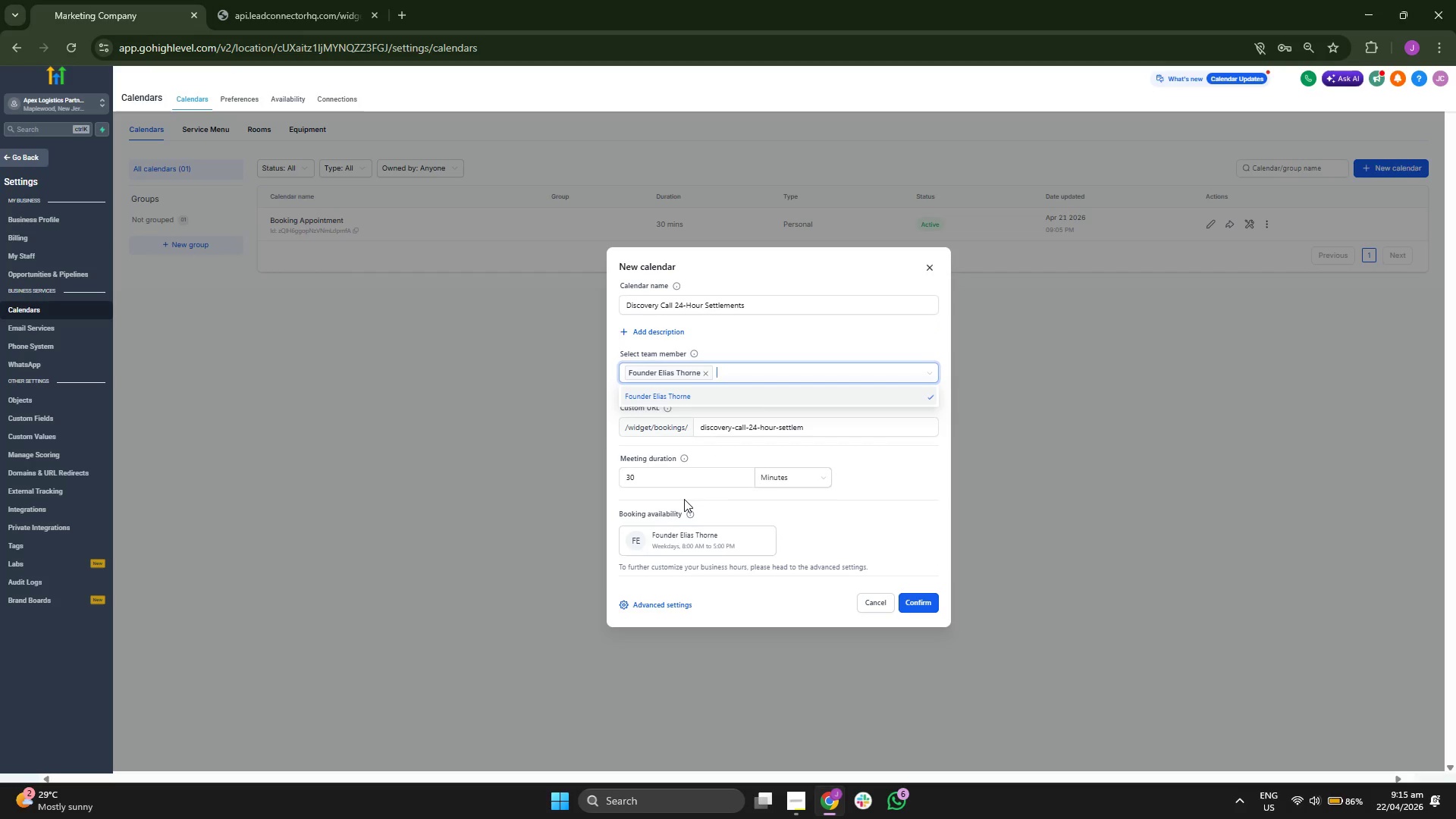 
left_click([678, 479])
 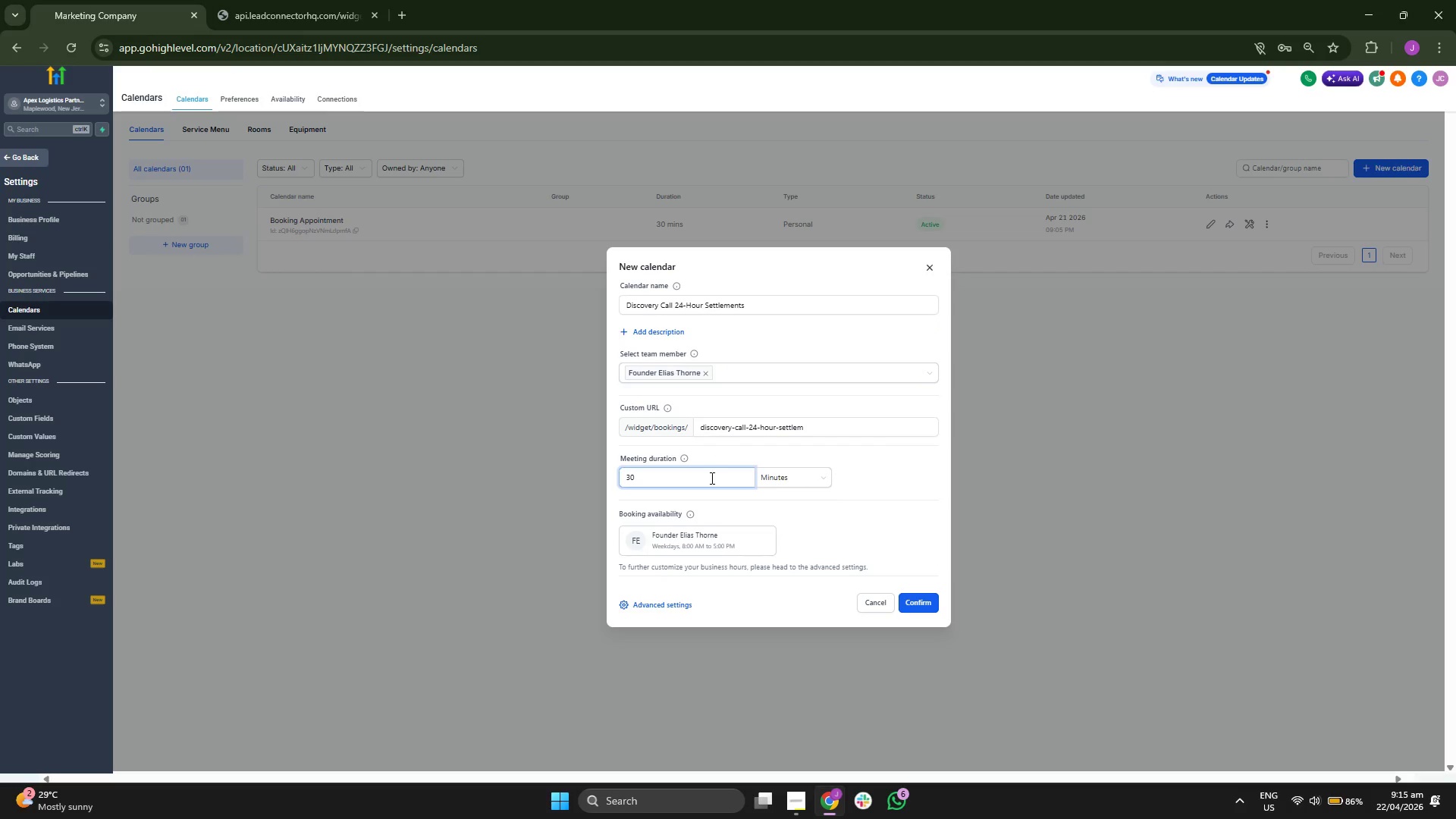 
key(Backspace)
key(Backspace)
type(24)
 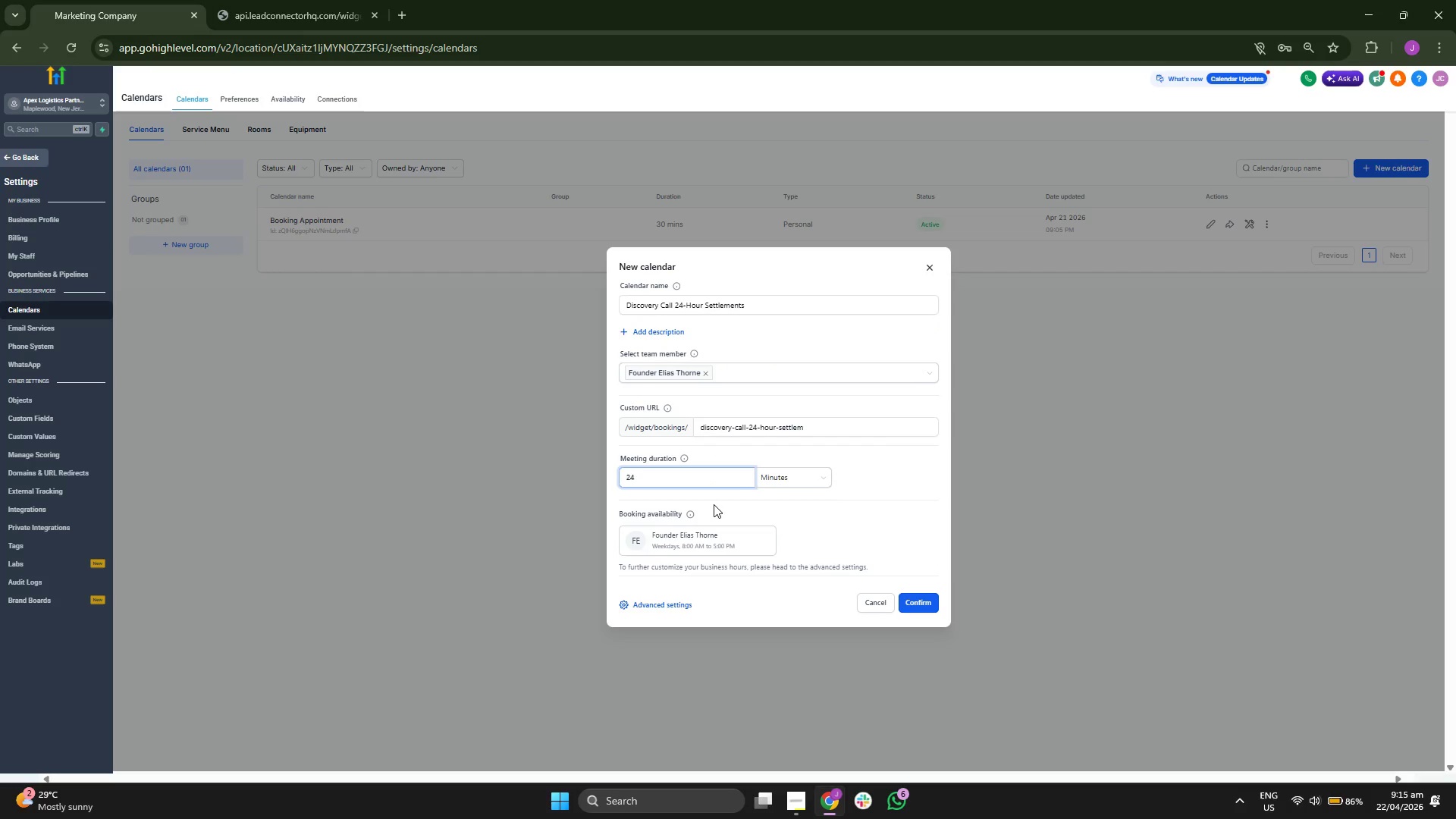 
left_click([771, 478])
 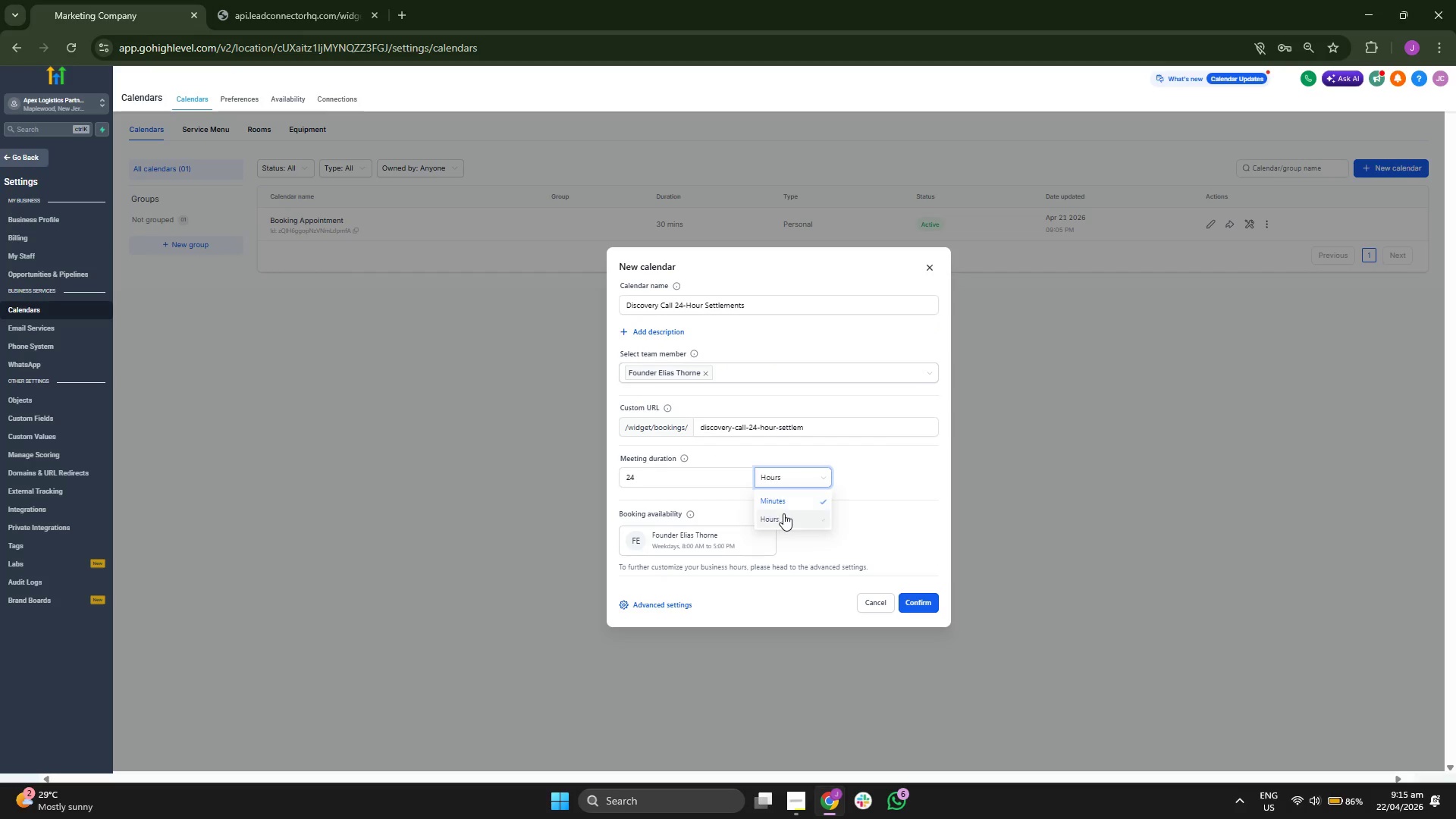 
left_click([872, 465])
 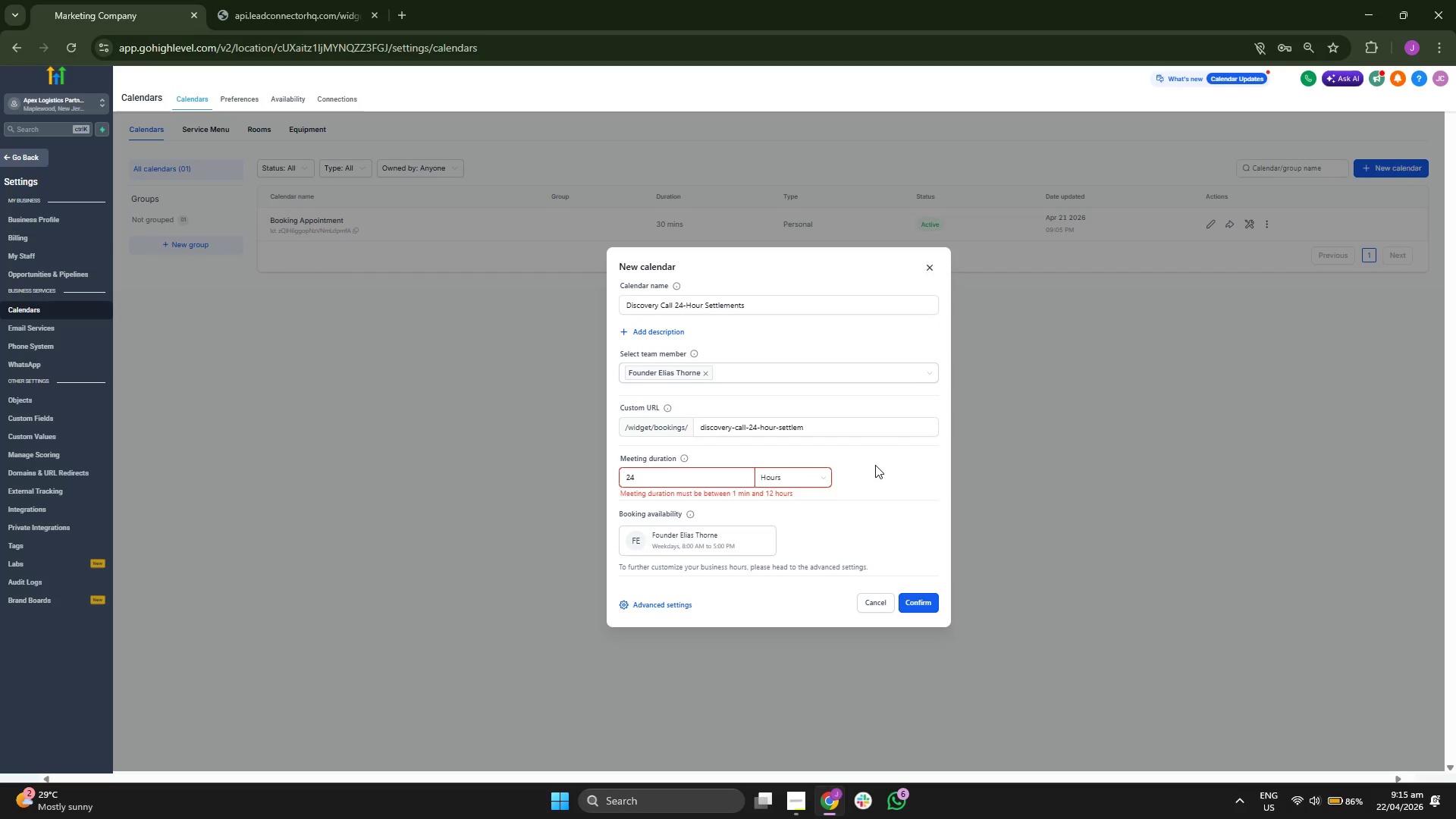 
wait(7.28)
 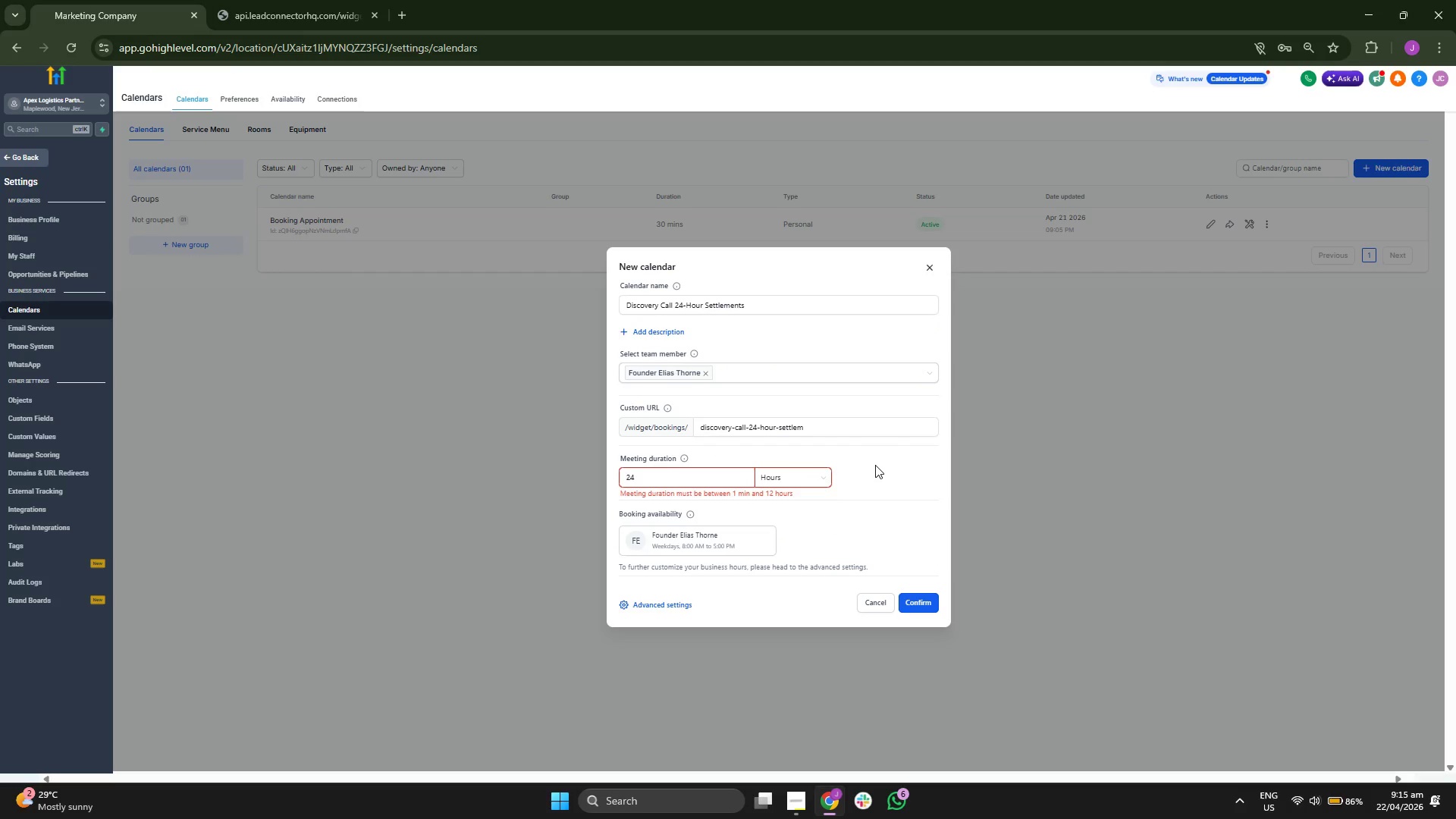 
left_click([916, 611])
 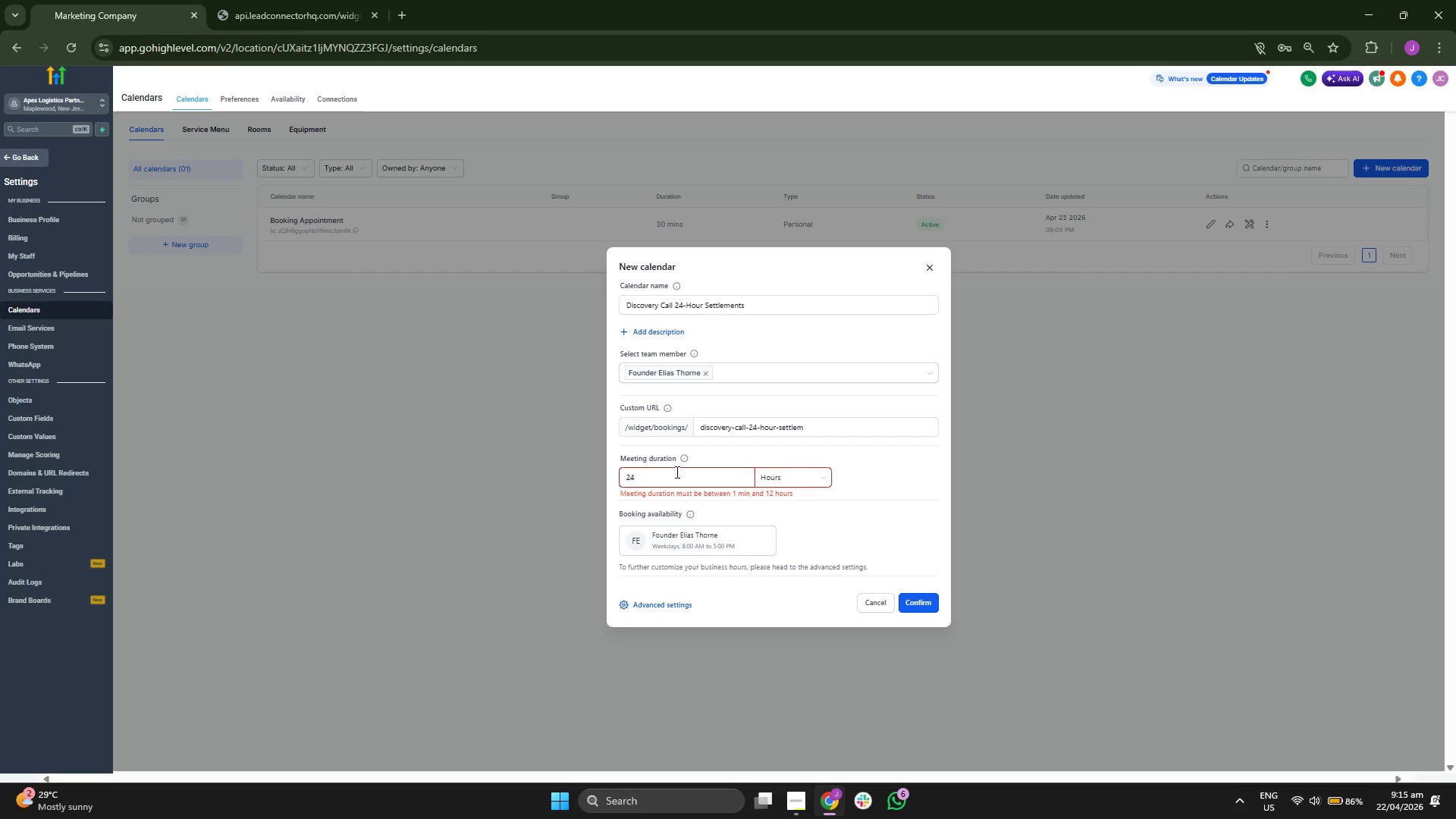 
wait(7.16)
 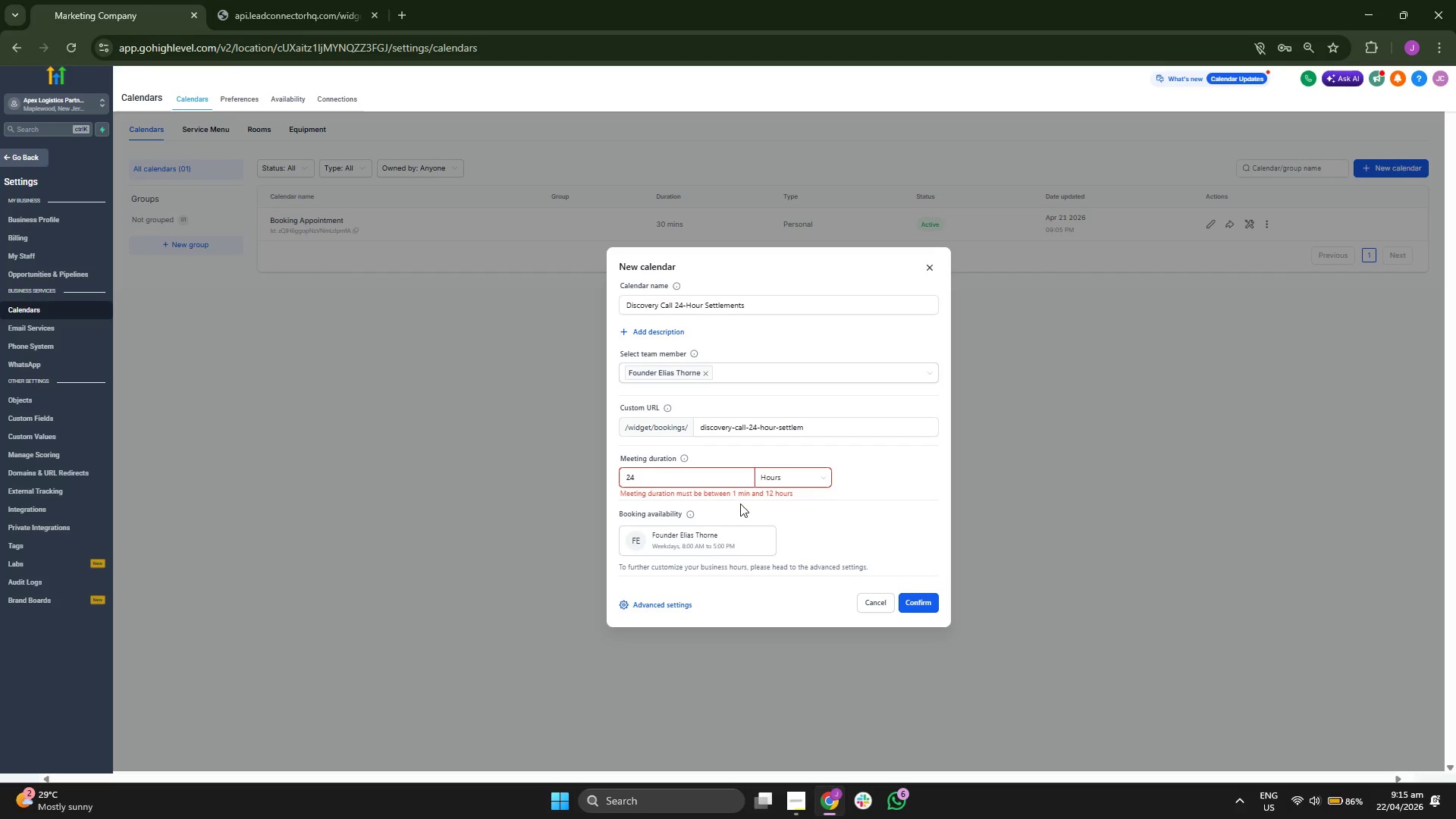 
left_click([676, 472])
 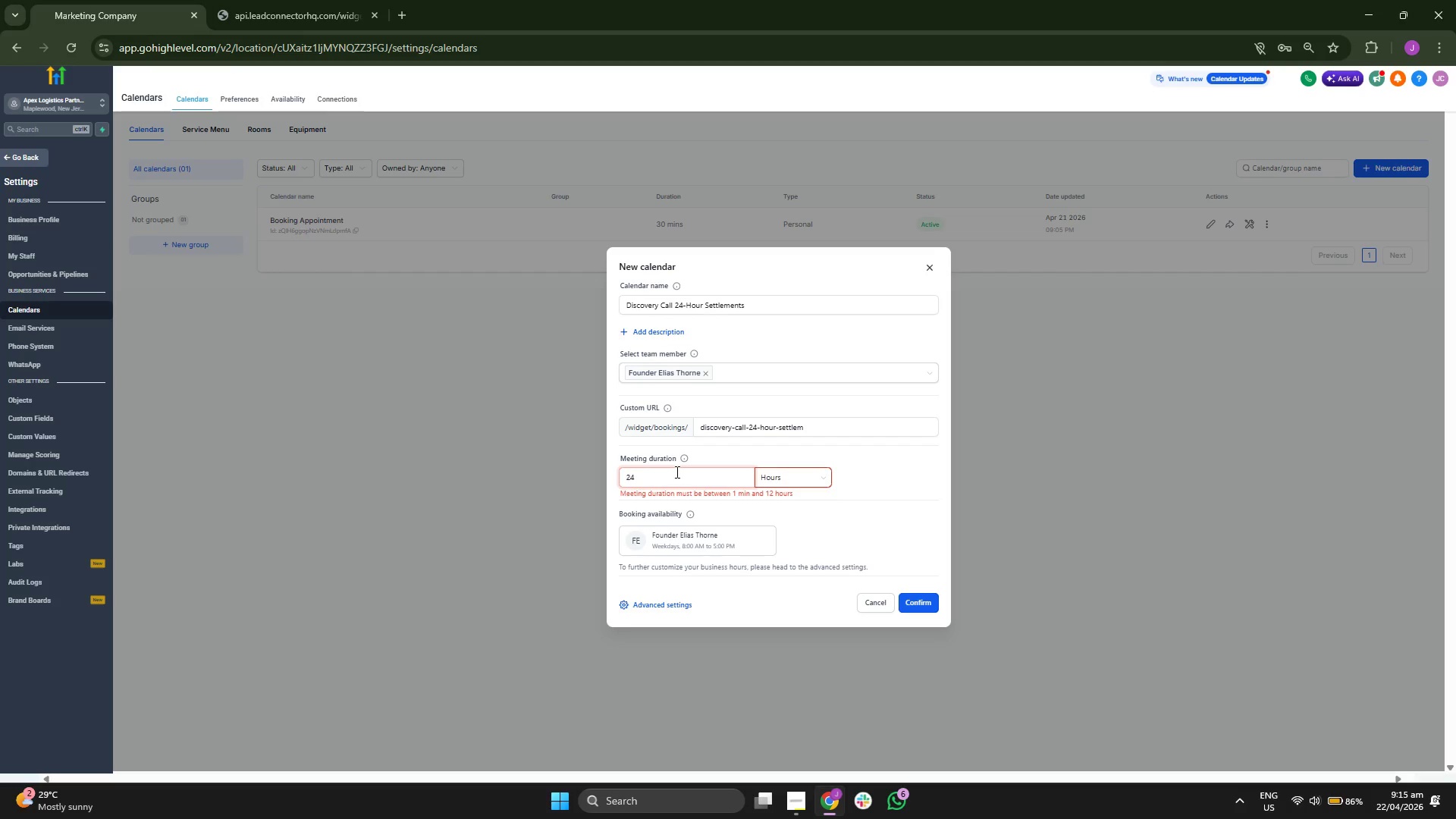 
key(Backspace)
key(Backspace)
type(12)
 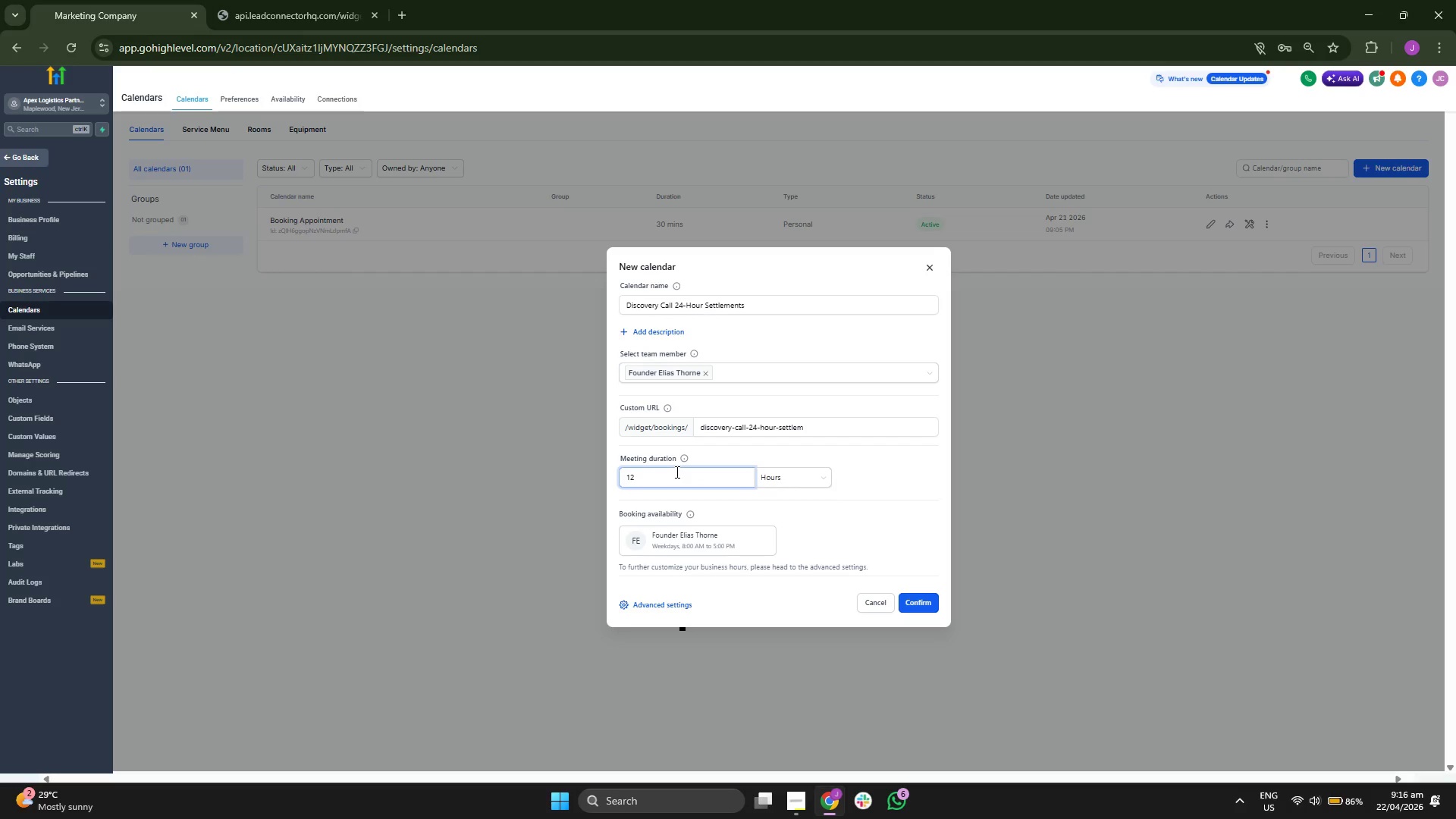 
wait(5.3)
 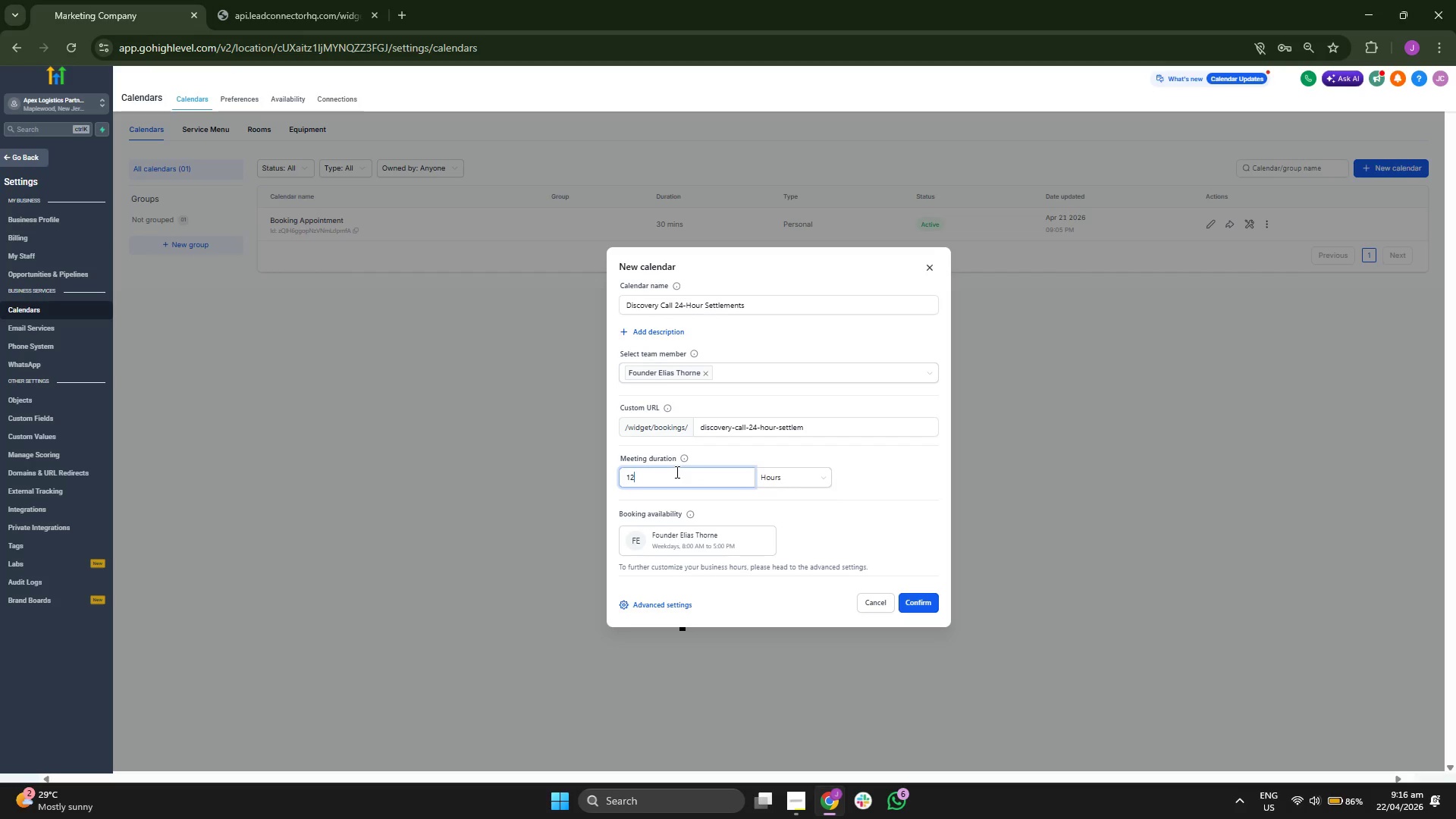 
left_click([898, 475])
 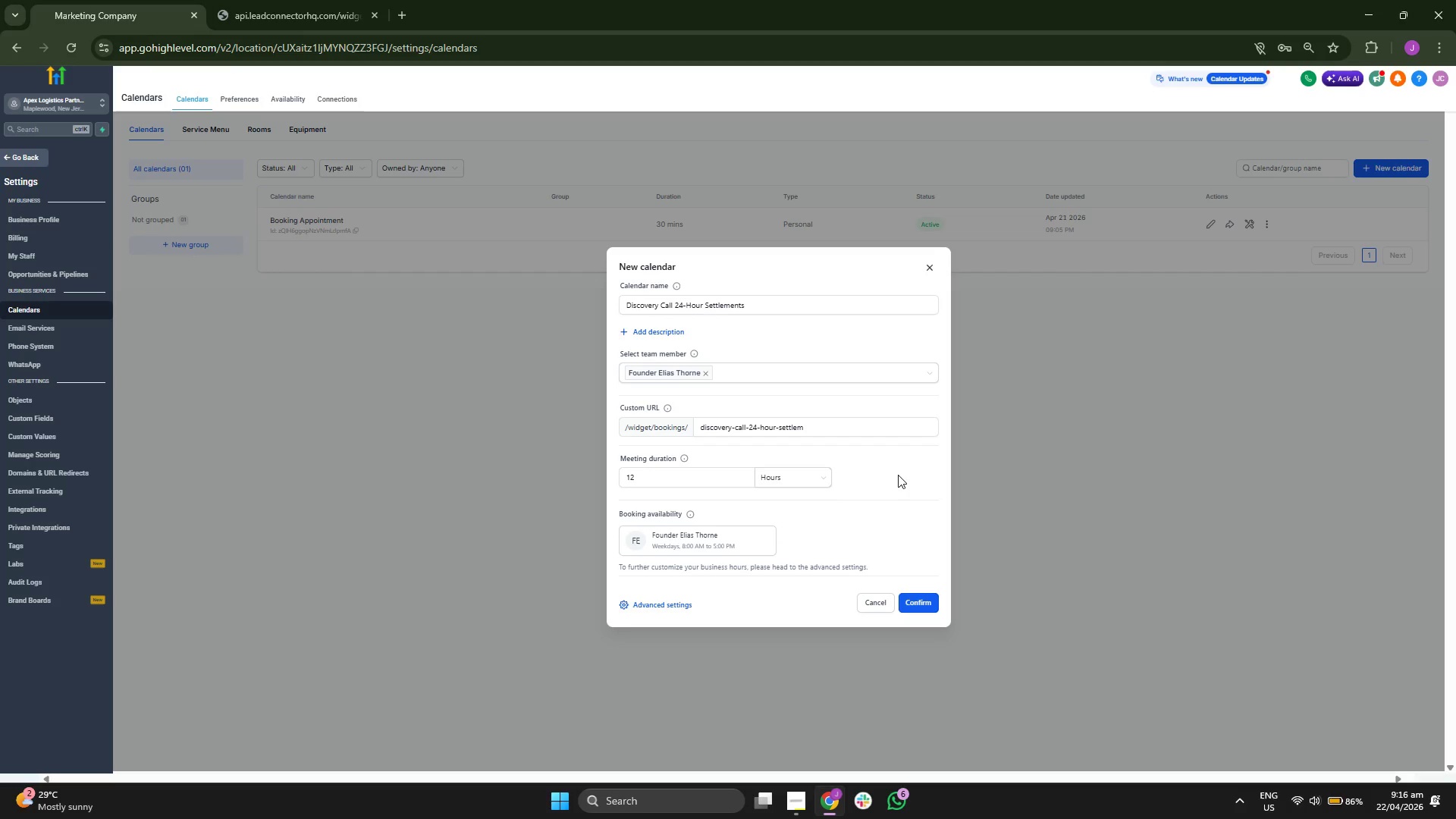 
left_click([919, 600])
 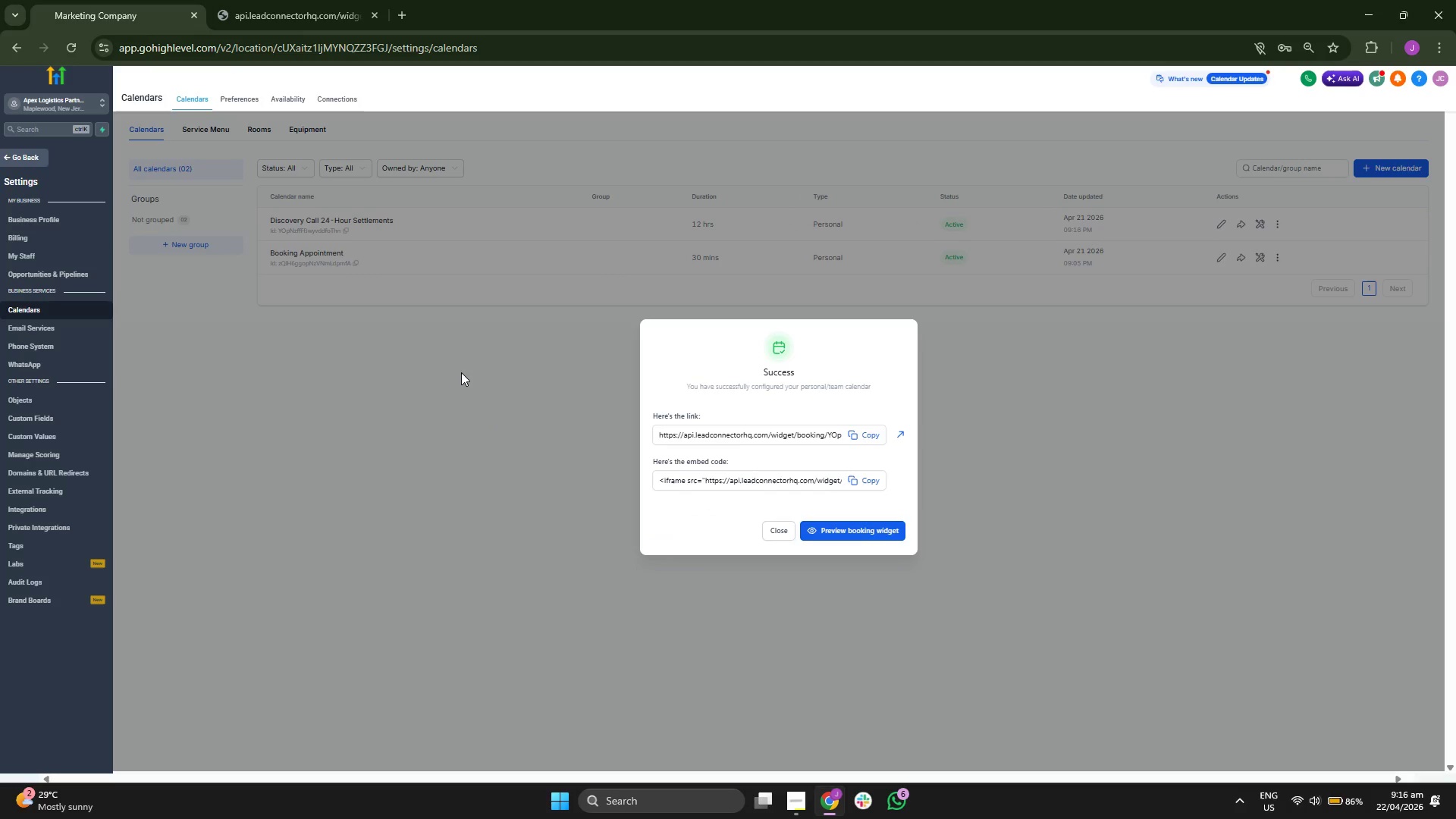 
left_click([782, 532])
 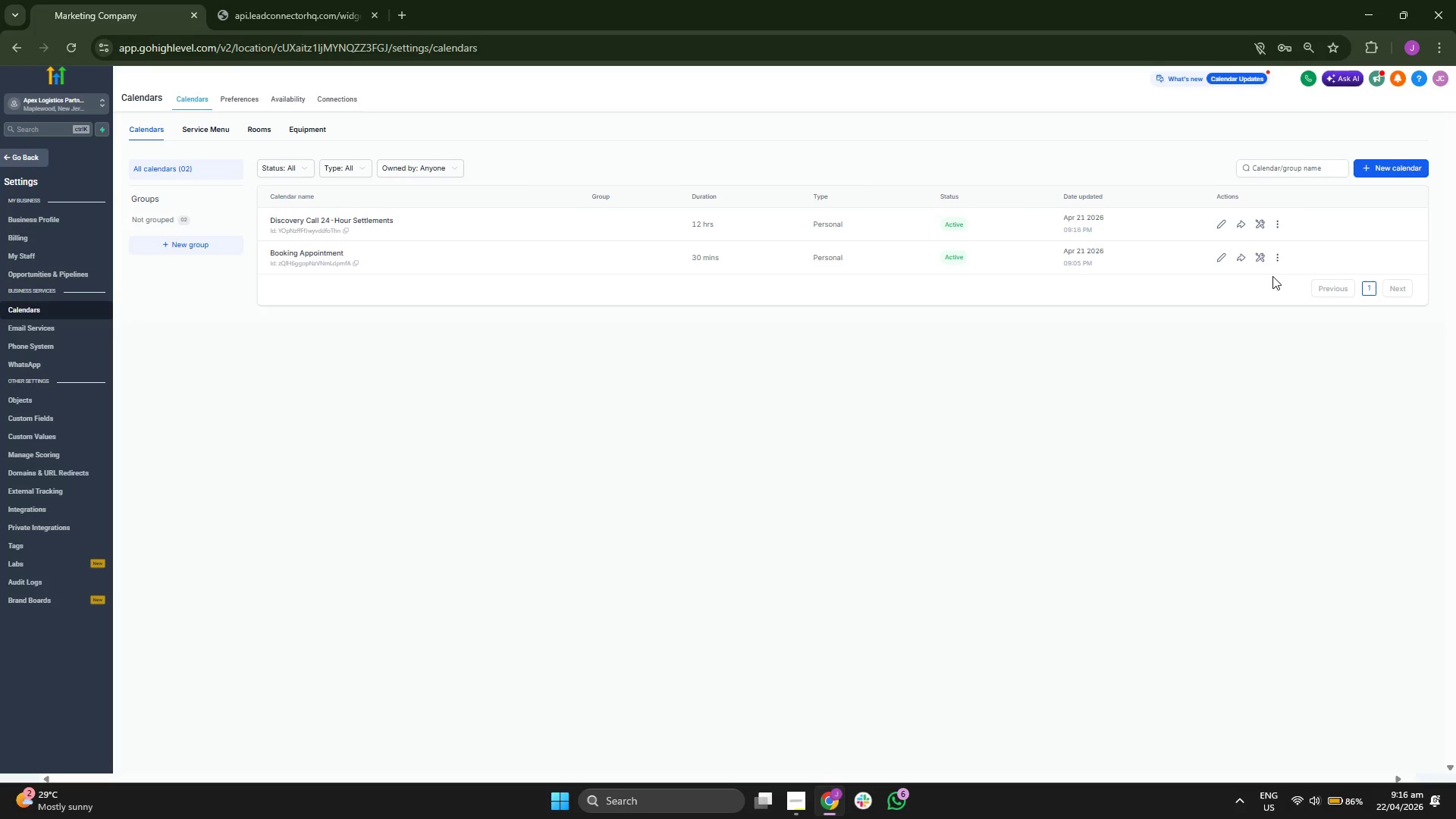 
left_click([1279, 258])
 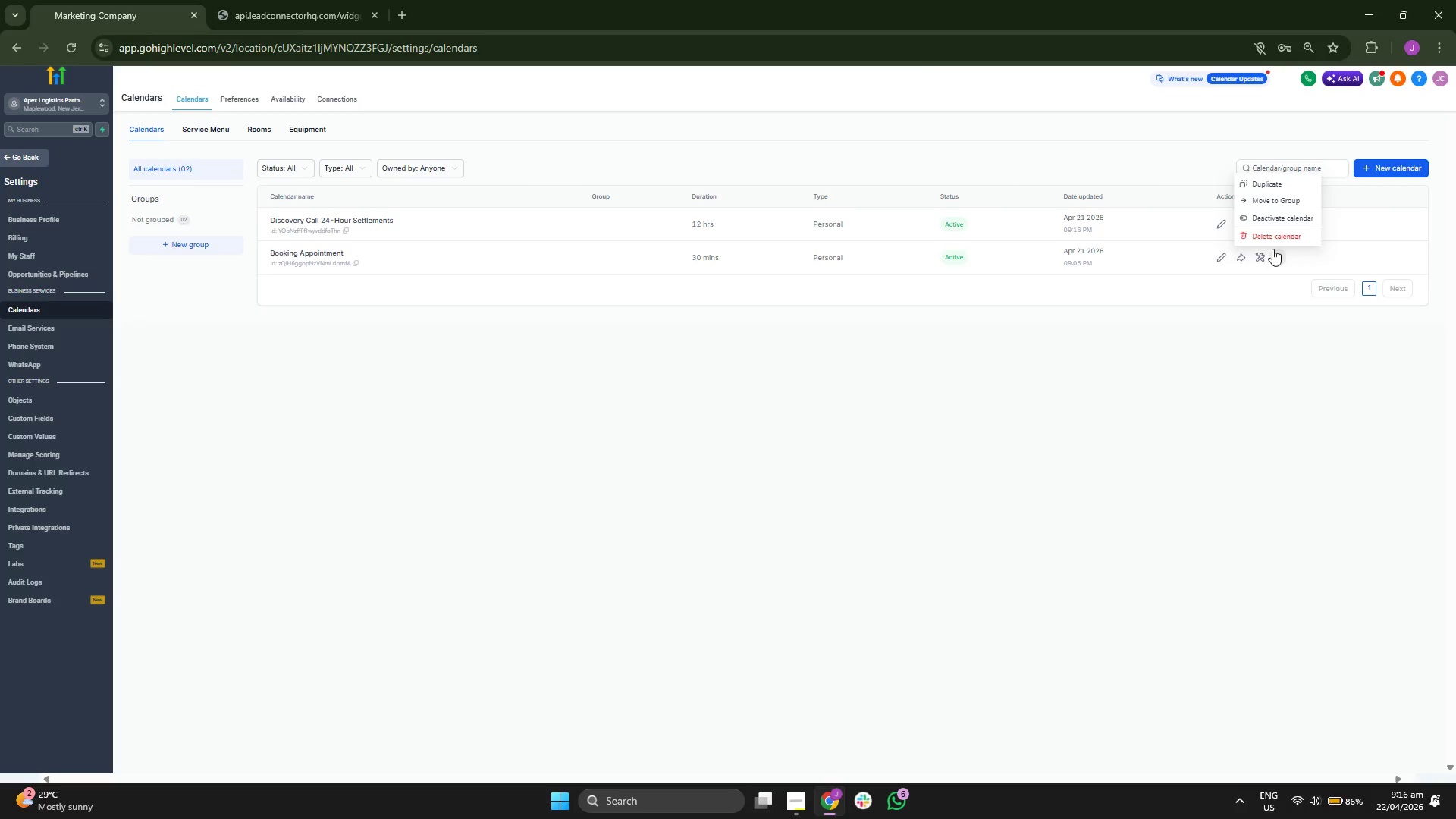 
left_click([1275, 234])
 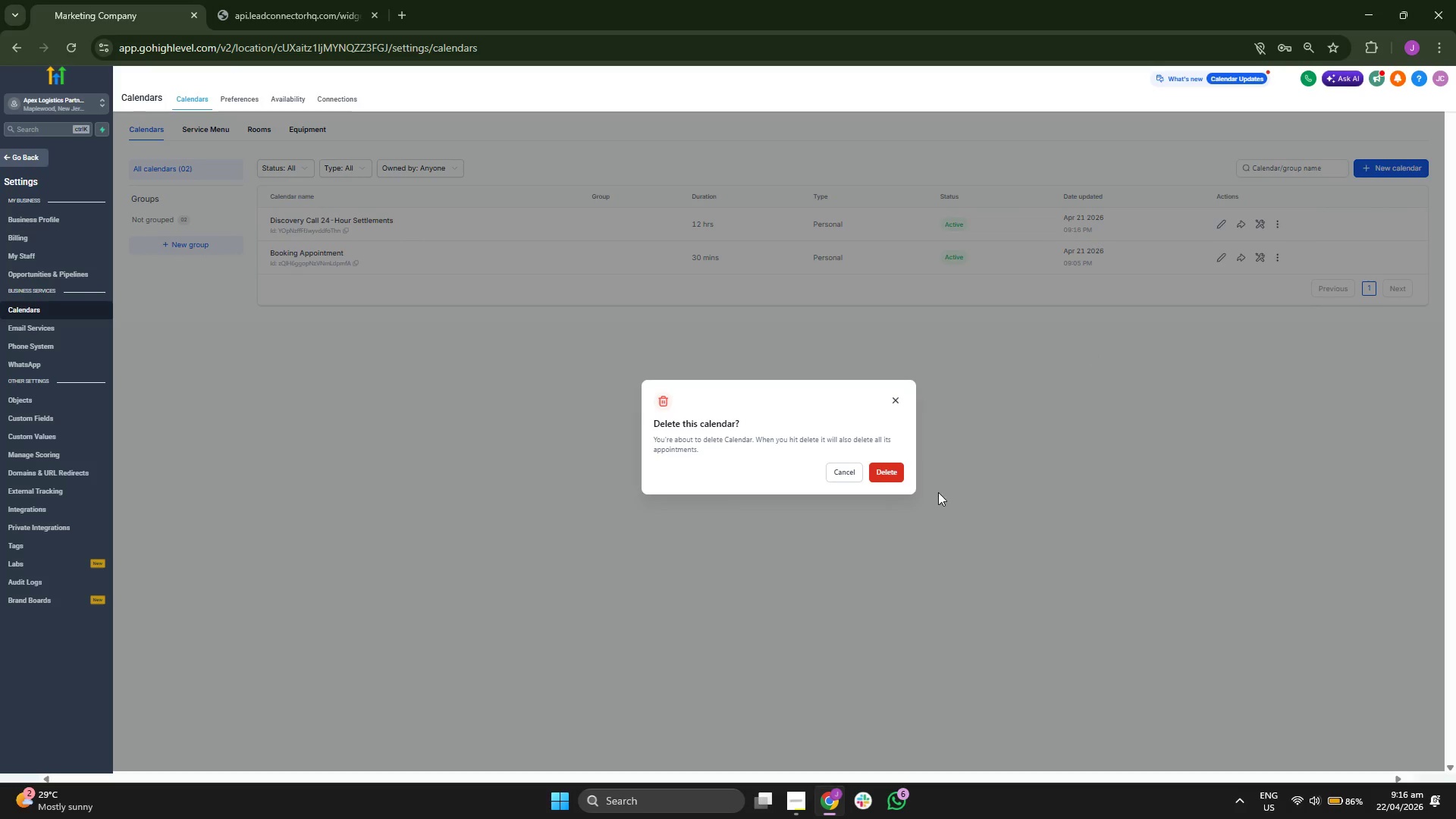 
left_click([892, 470])
 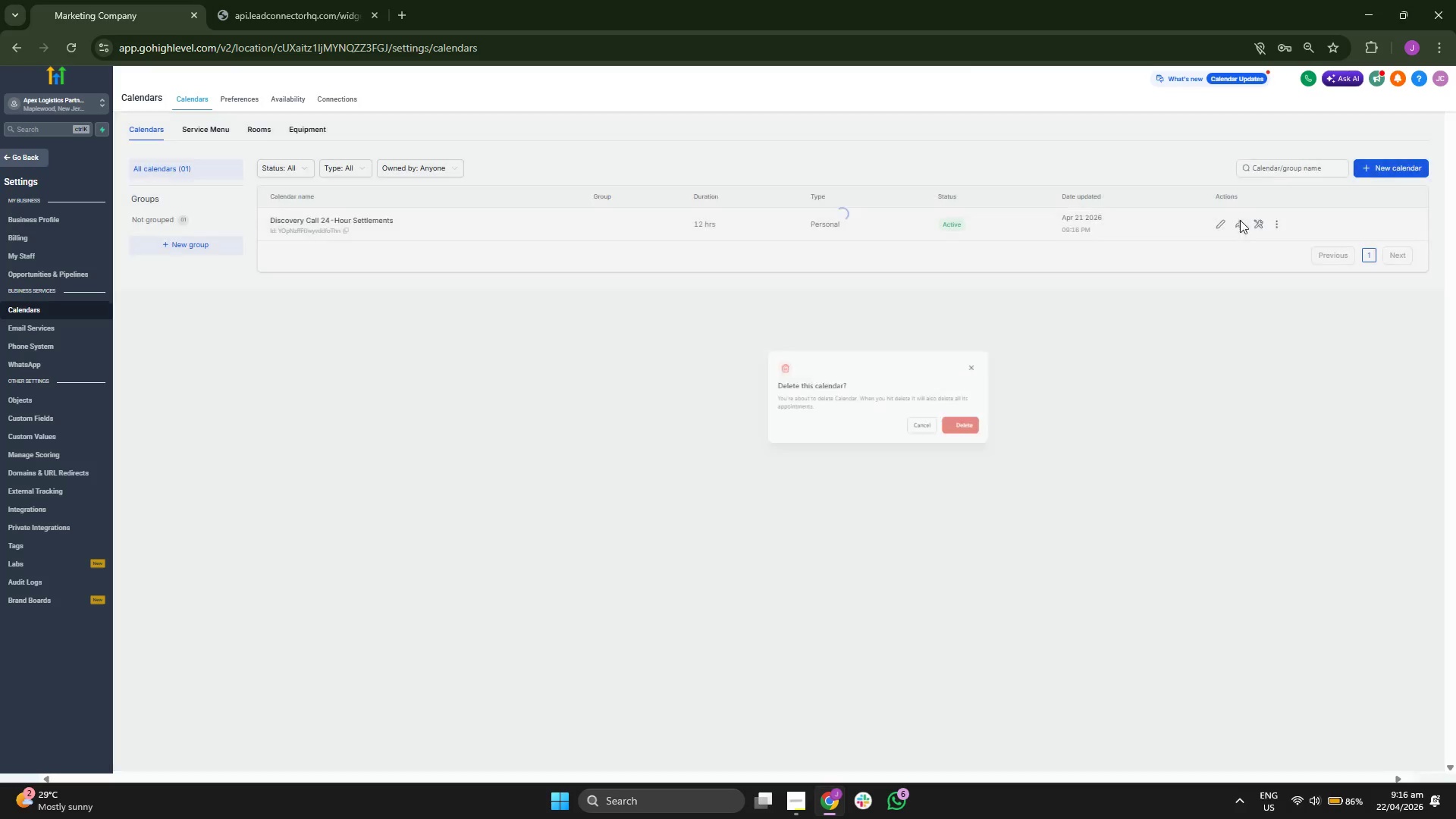 
left_click([1238, 221])
 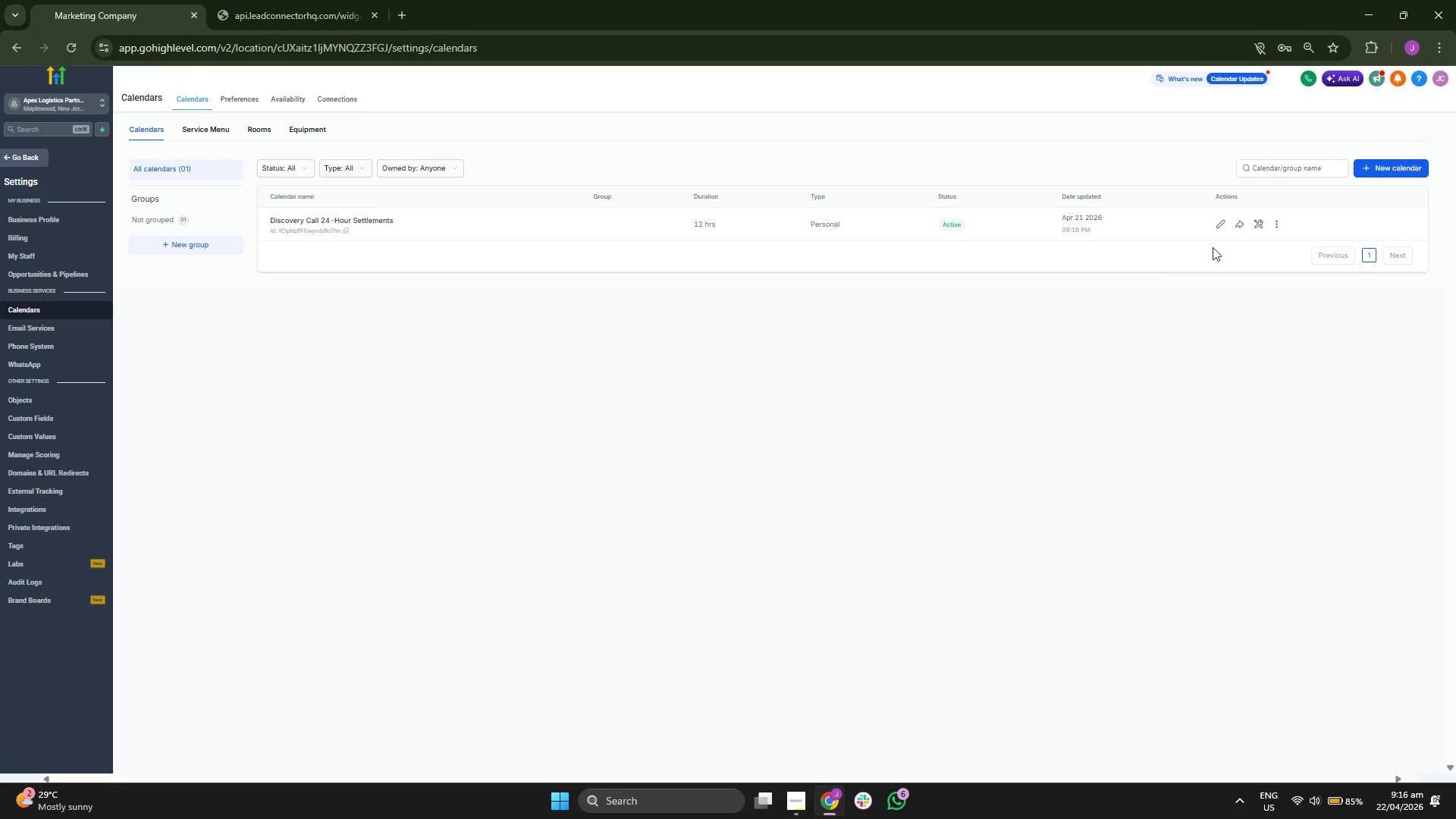 
left_click([1217, 221])
 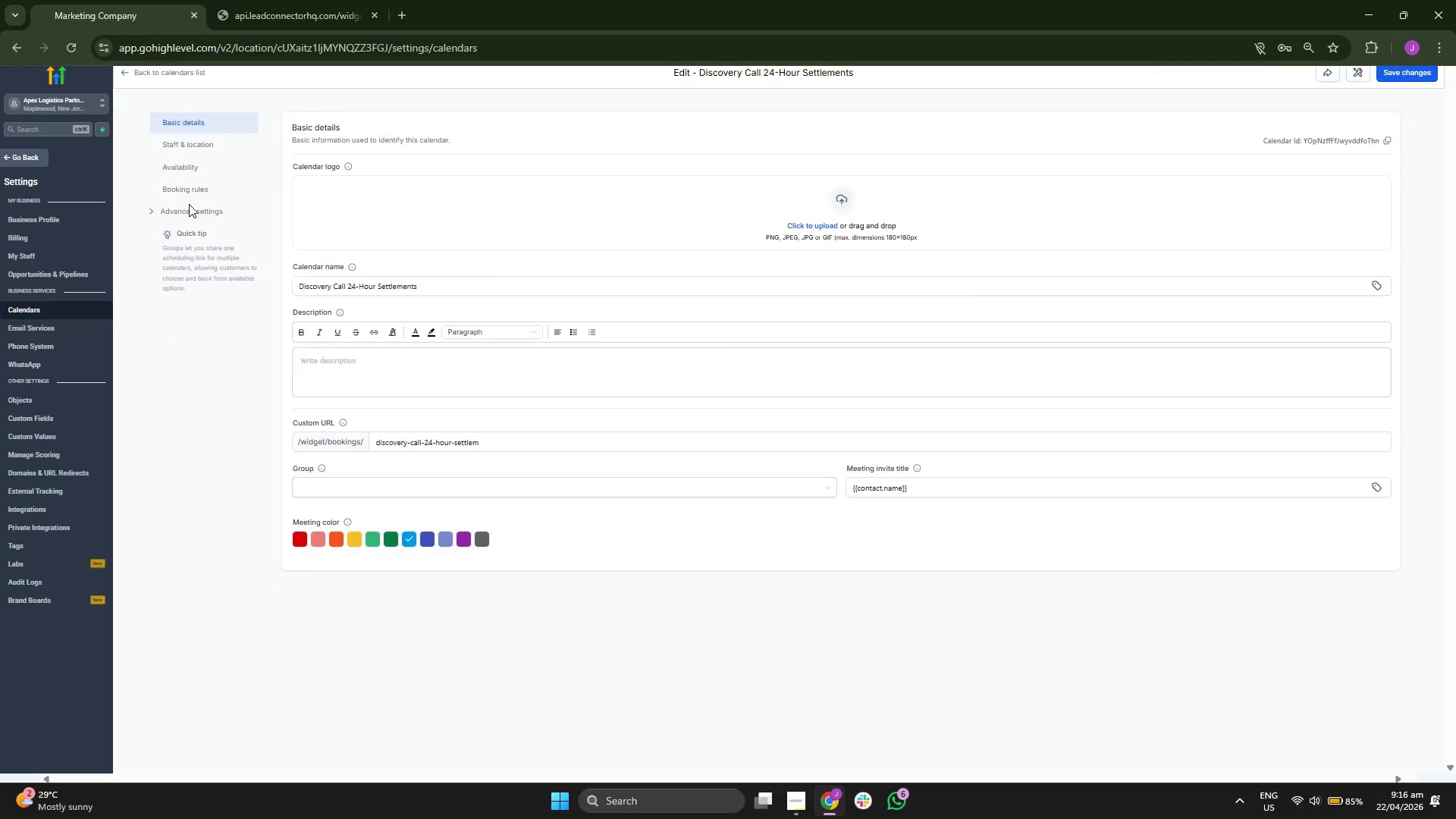 
left_click([198, 170])
 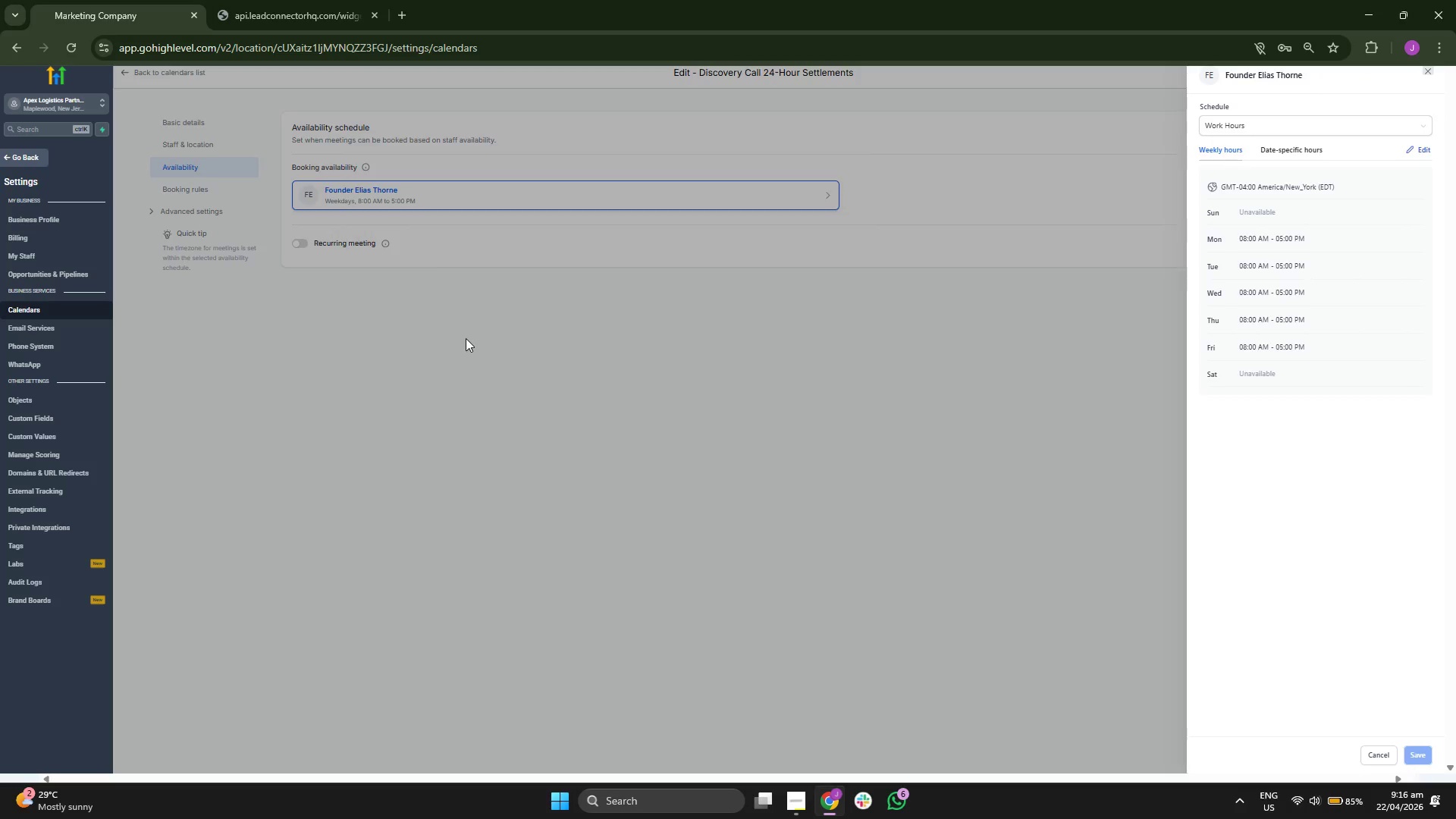 
left_click([223, 145])
 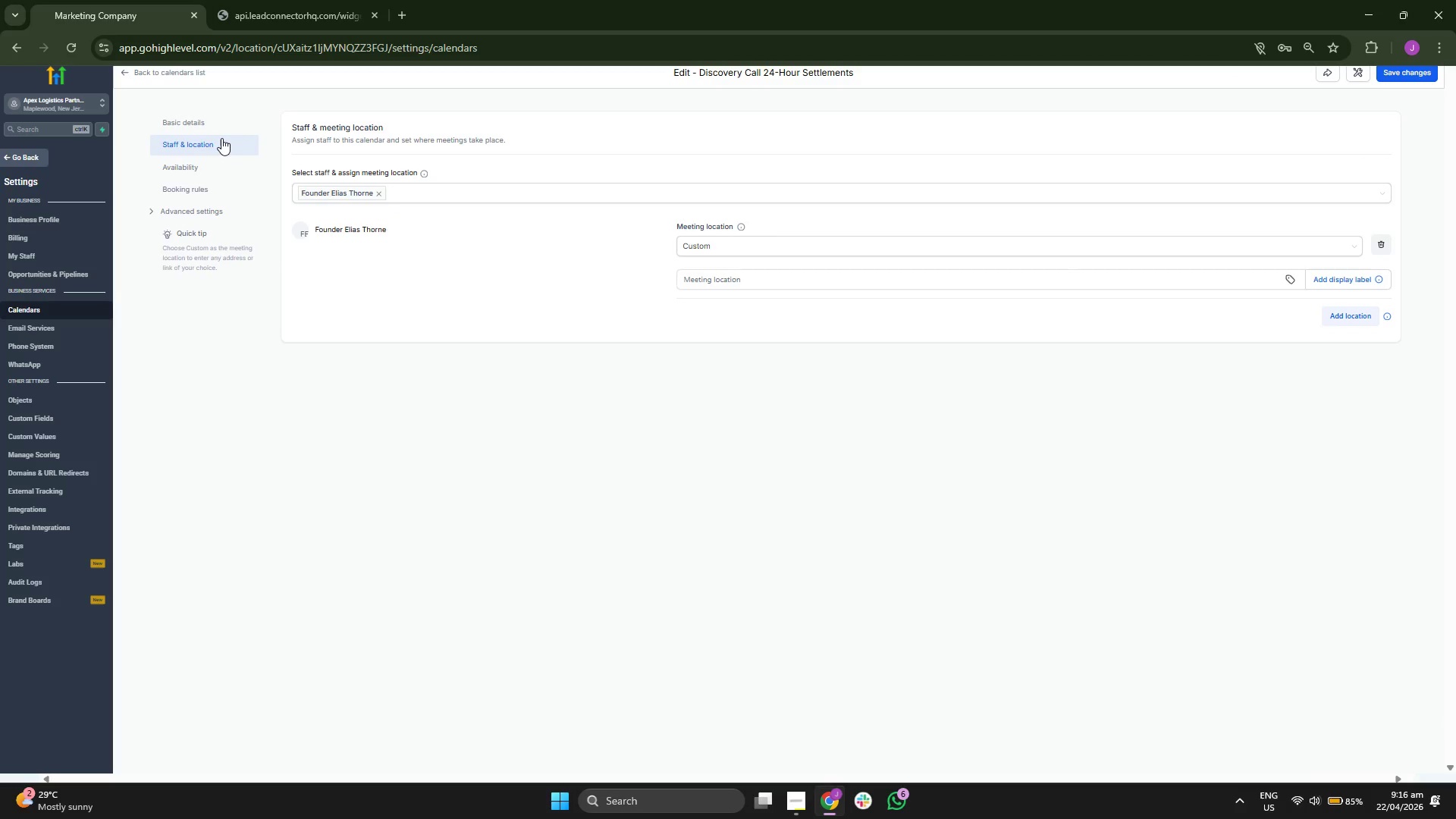 
left_click([218, 121])
 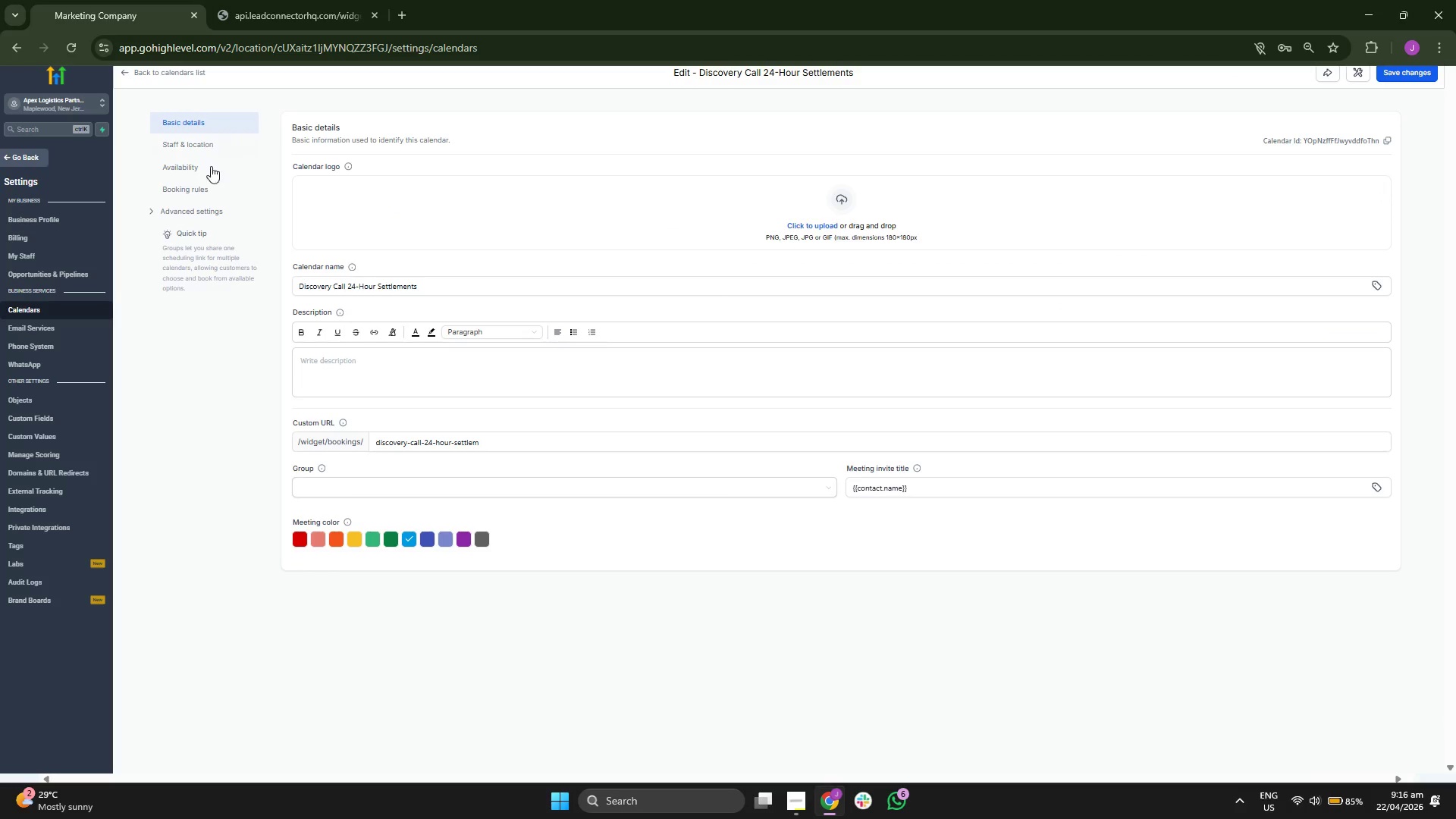 
left_click([206, 190])
 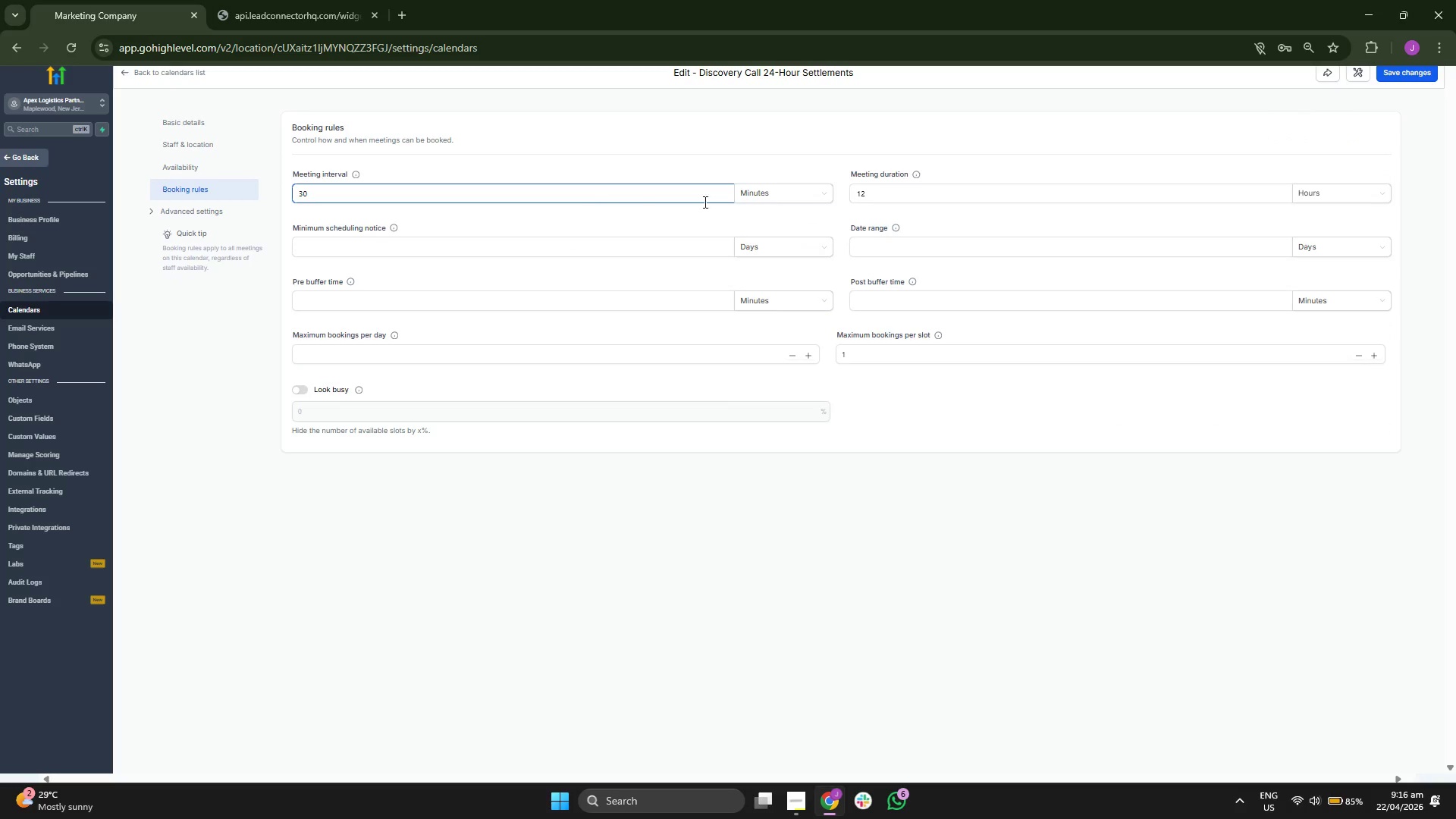 
left_click([783, 193])
 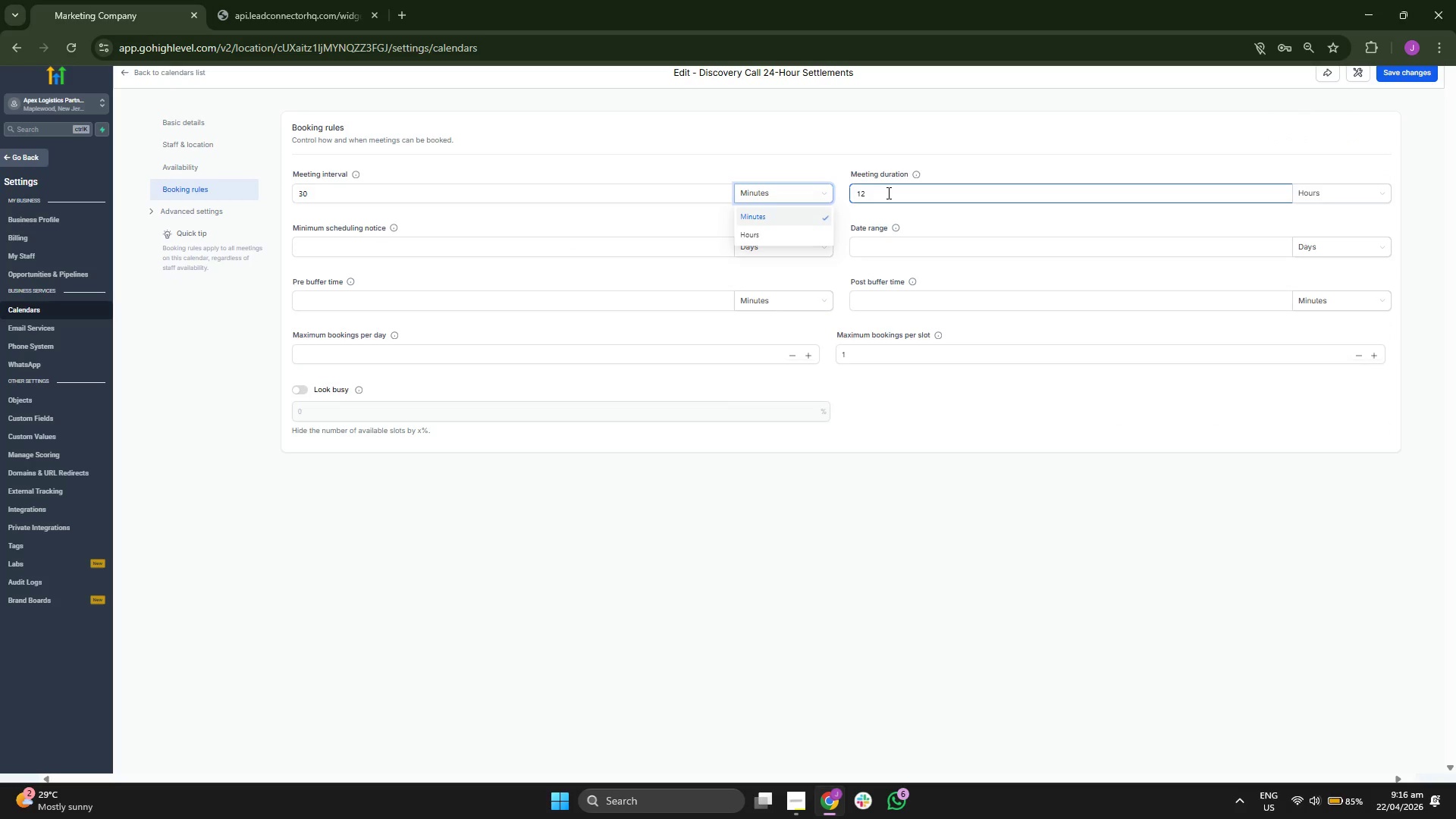 
left_click([887, 193])
 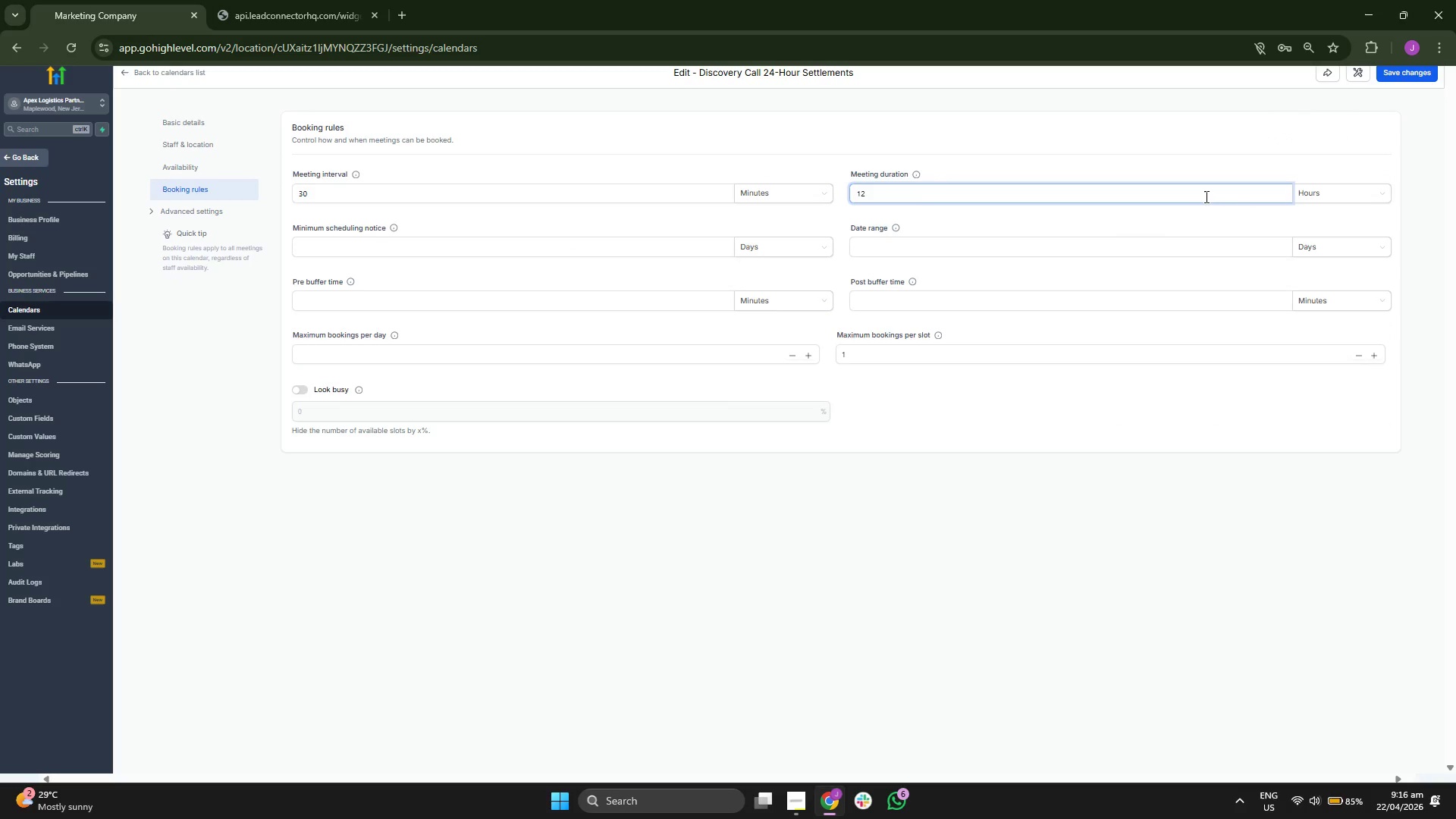 
key(Backspace)
key(Backspace)
type(24)
 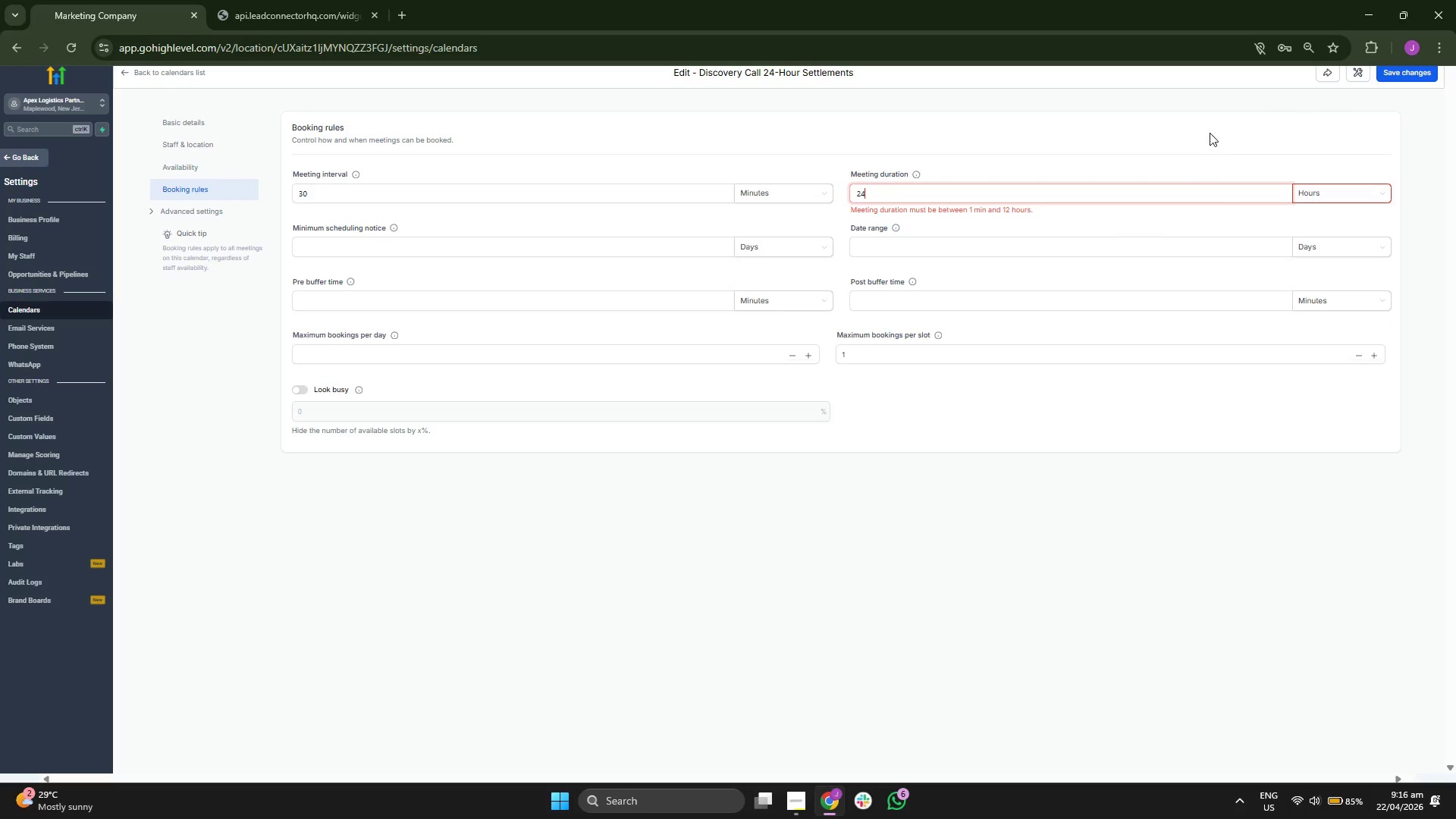 
left_click([1332, 196])
 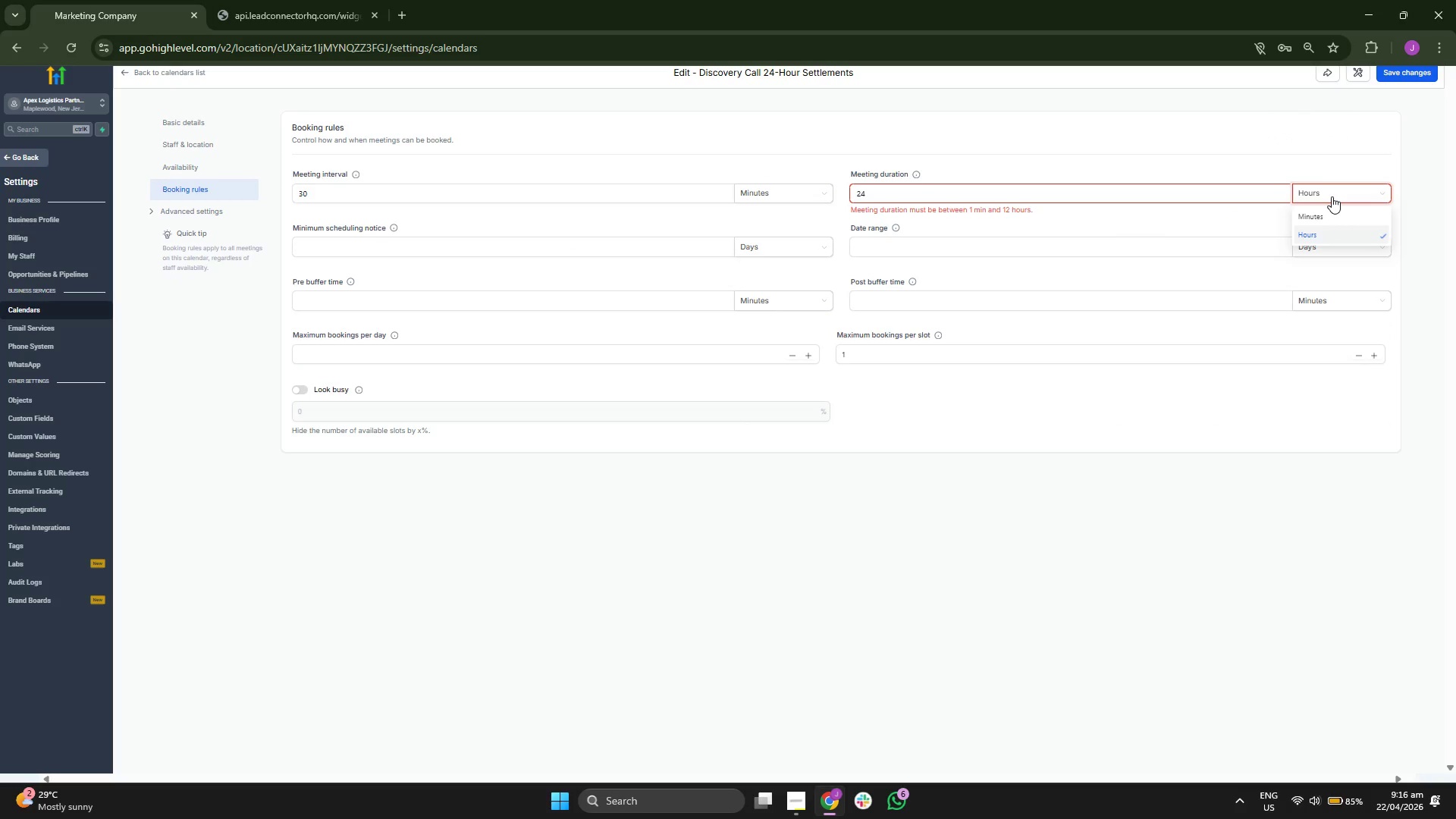 
left_click([1245, 155])
 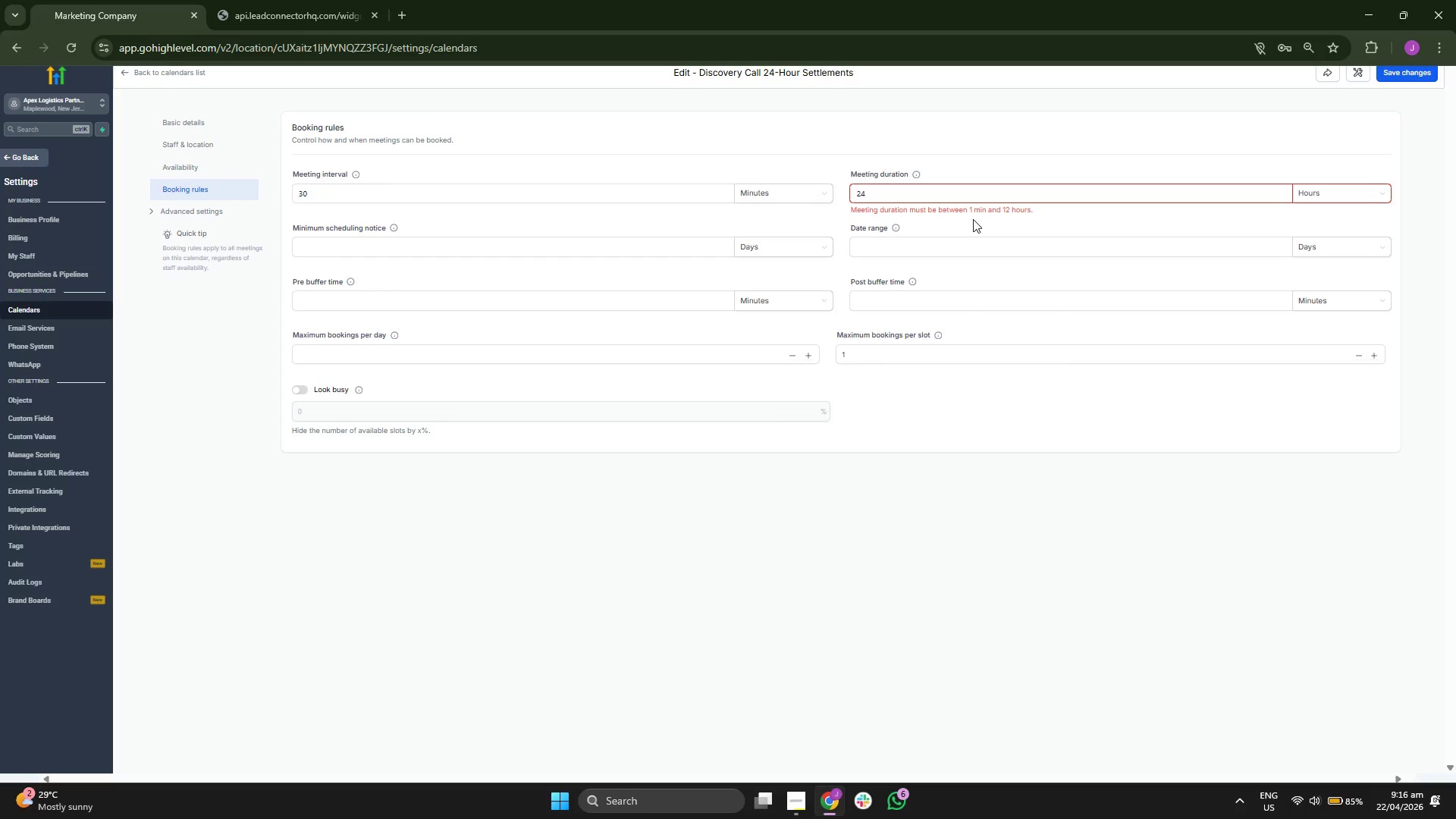 
wait(9.22)
 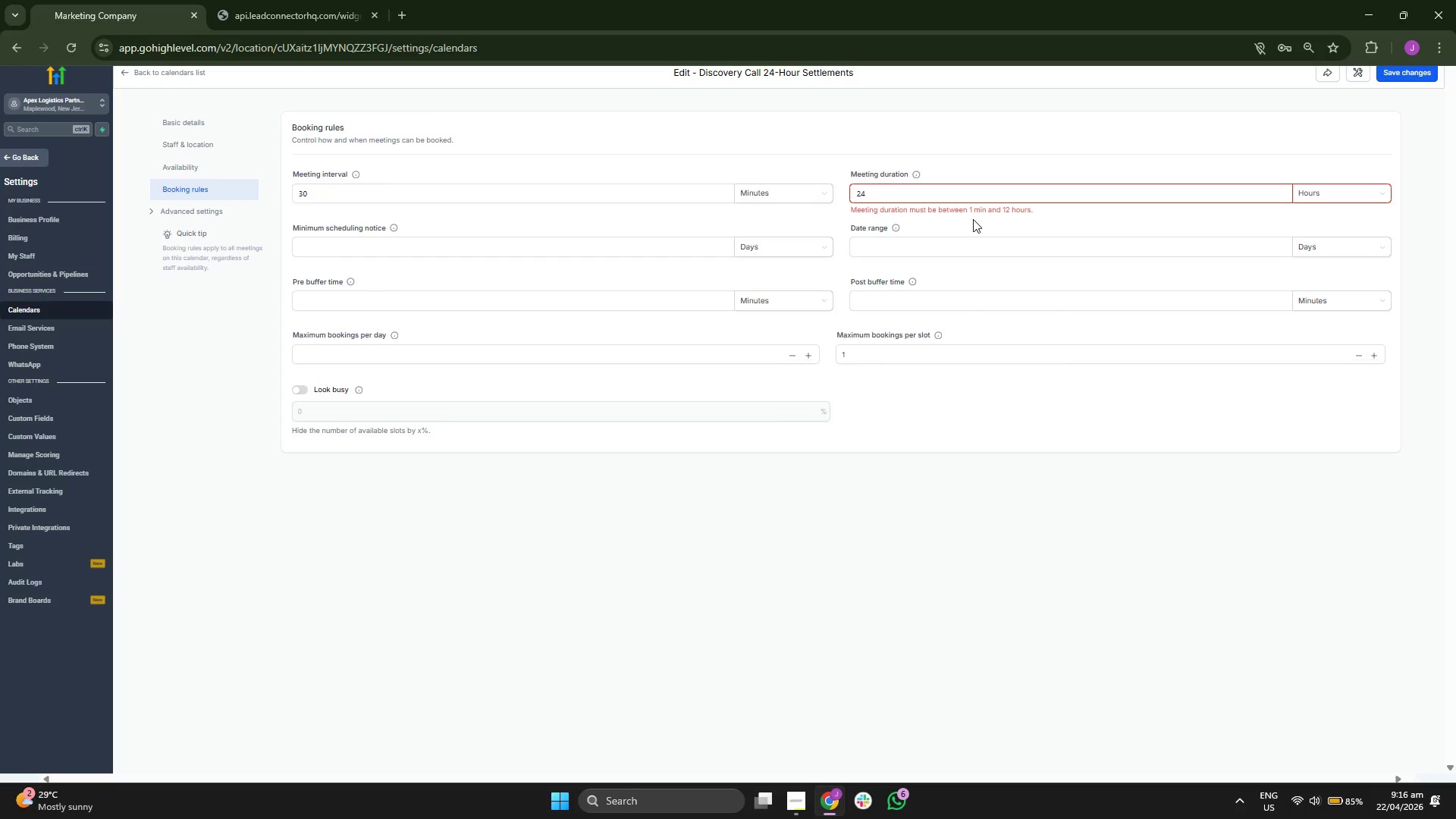 
key(Backspace)
key(Backspace)
type(12)
 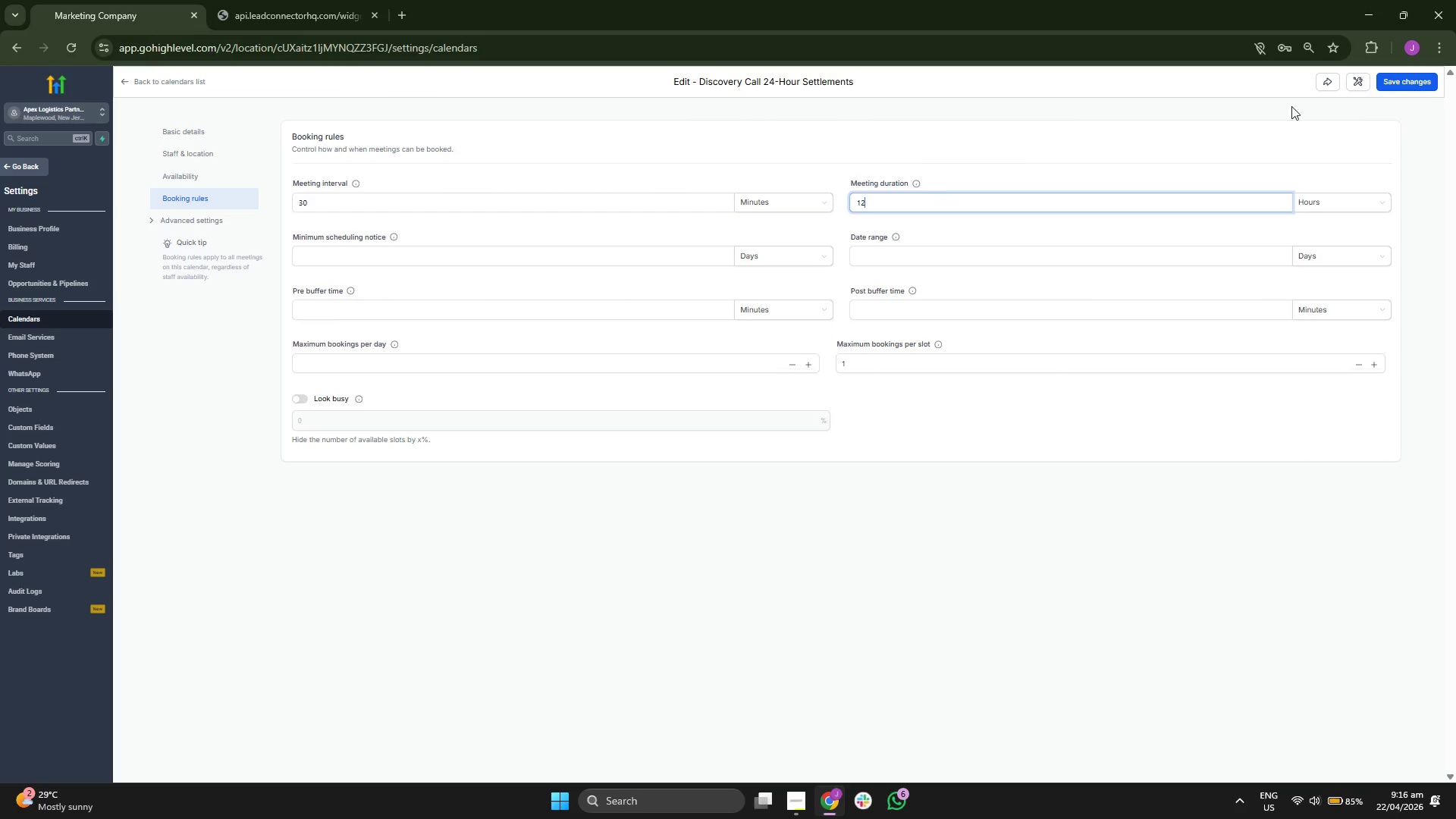 
left_click([1404, 86])
 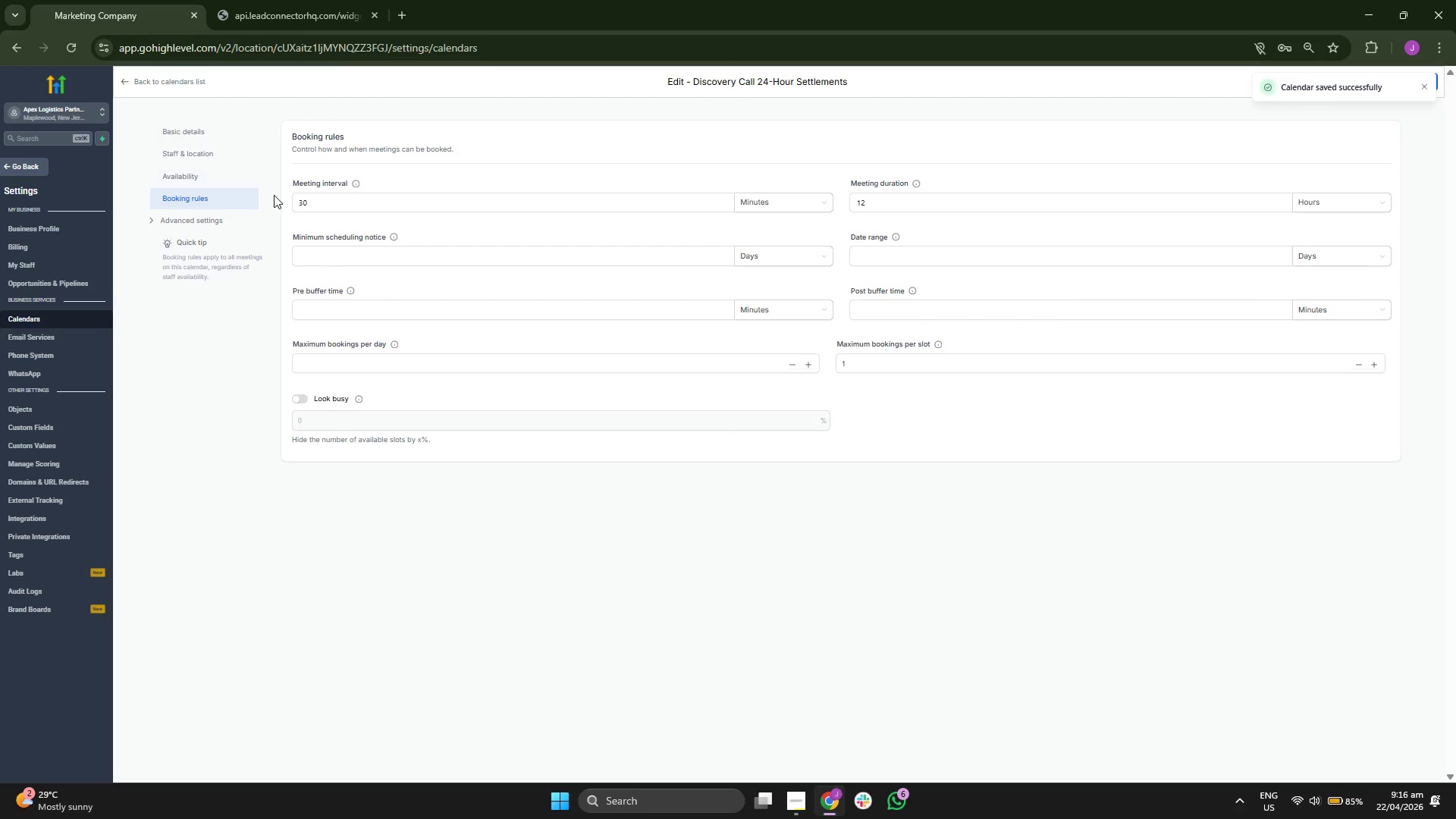 
left_click([127, 80])
 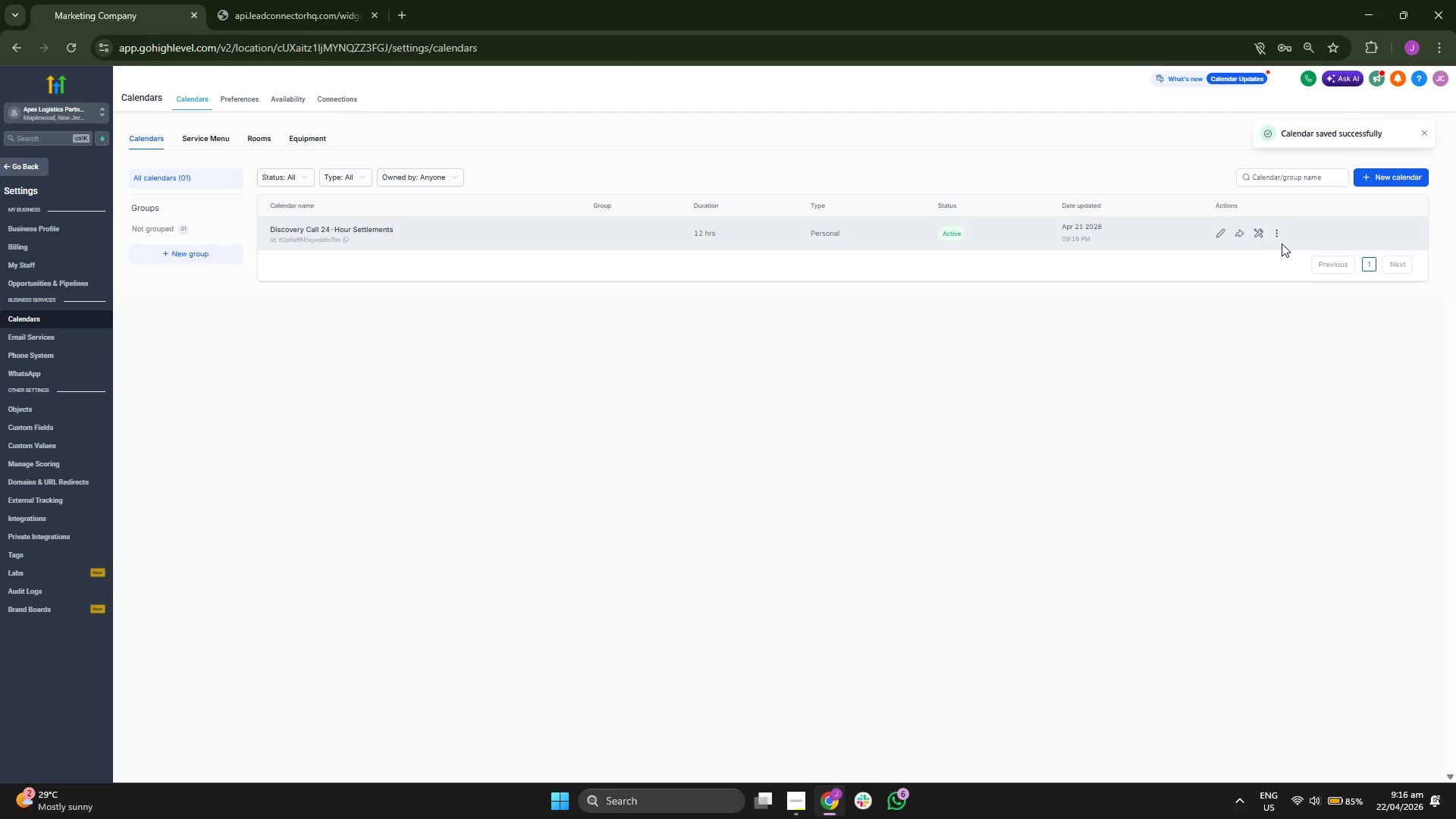 
left_click([1222, 231])
 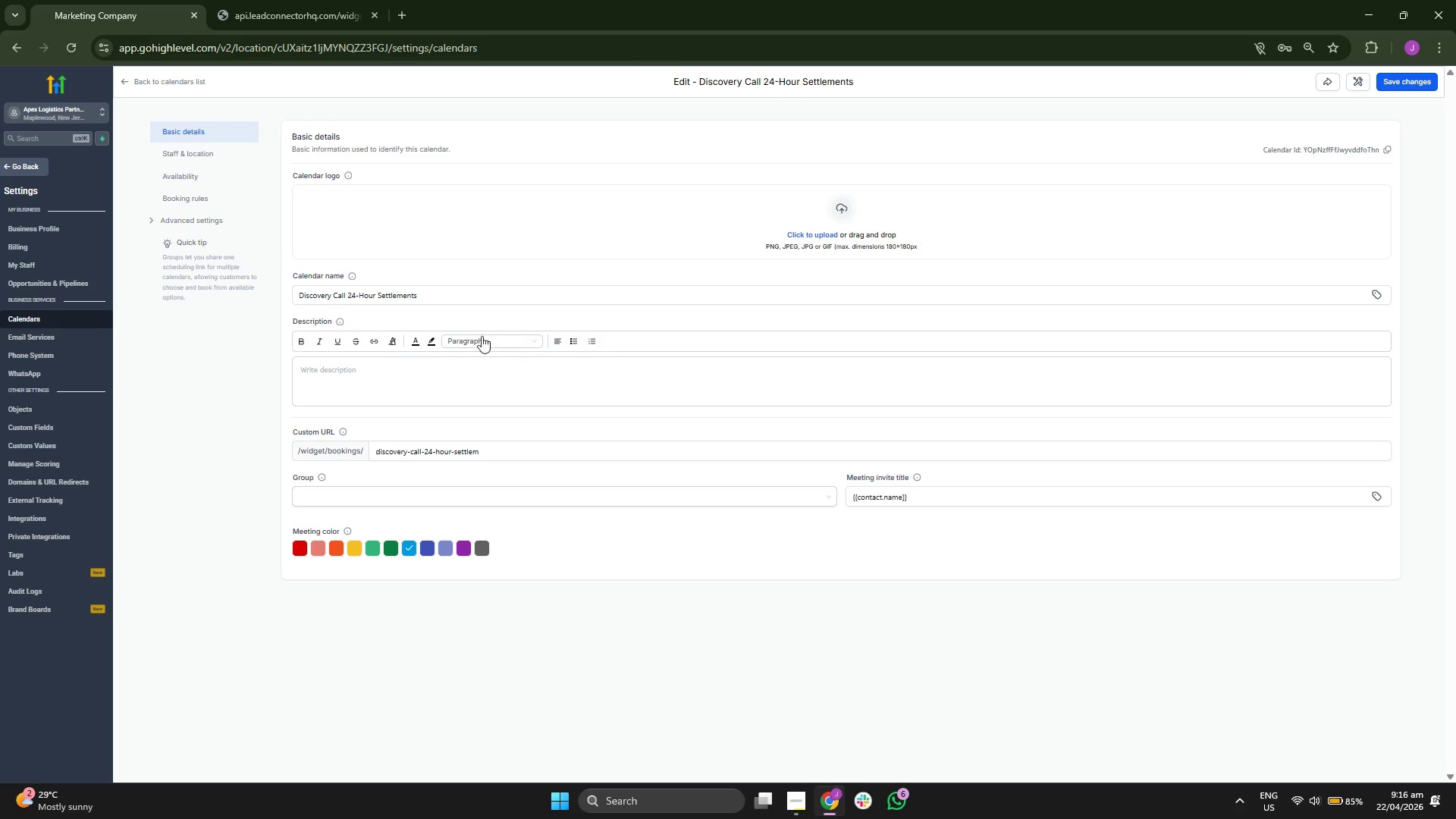 
left_click([360, 296])
 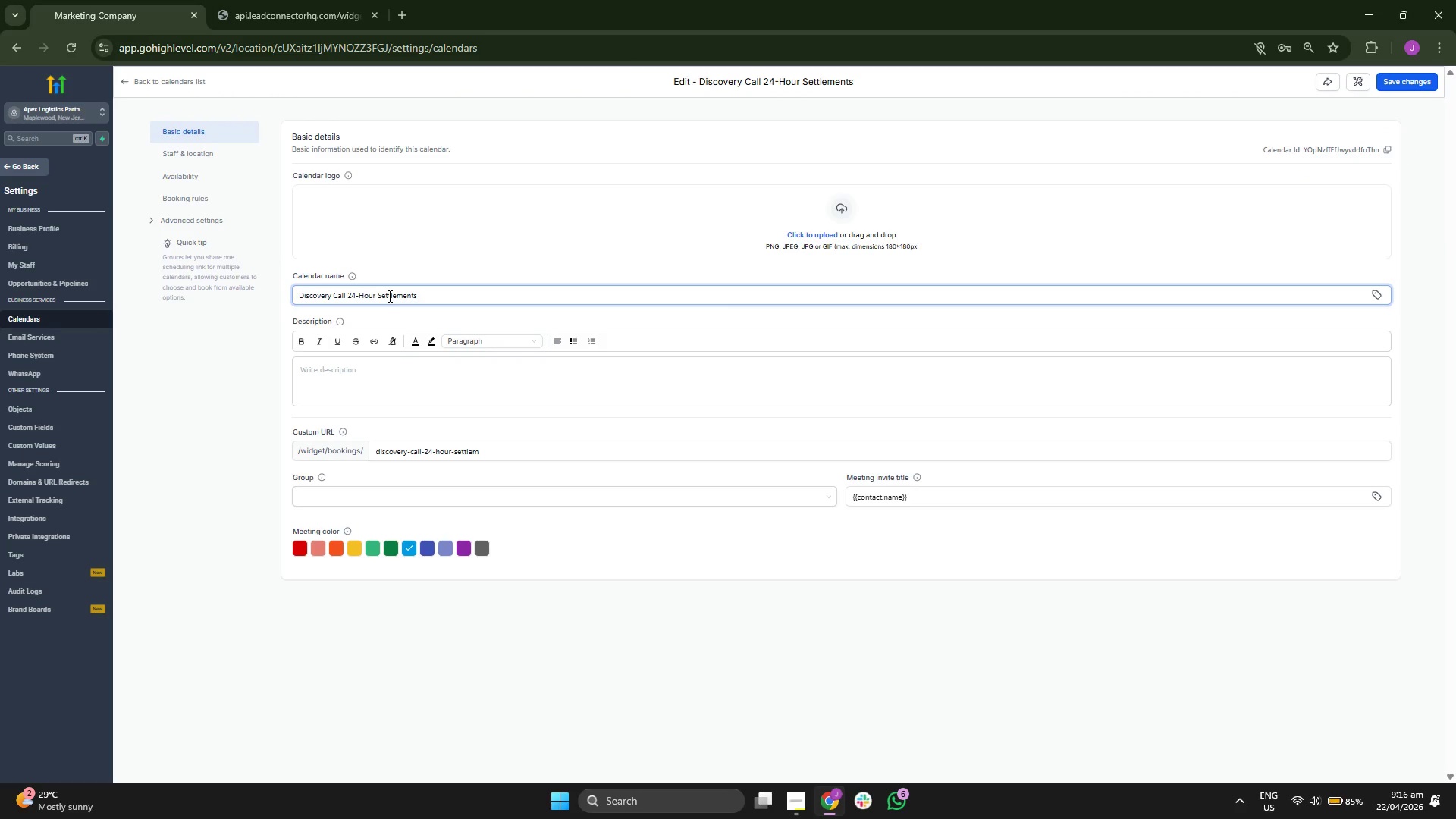 
key(Backspace)
 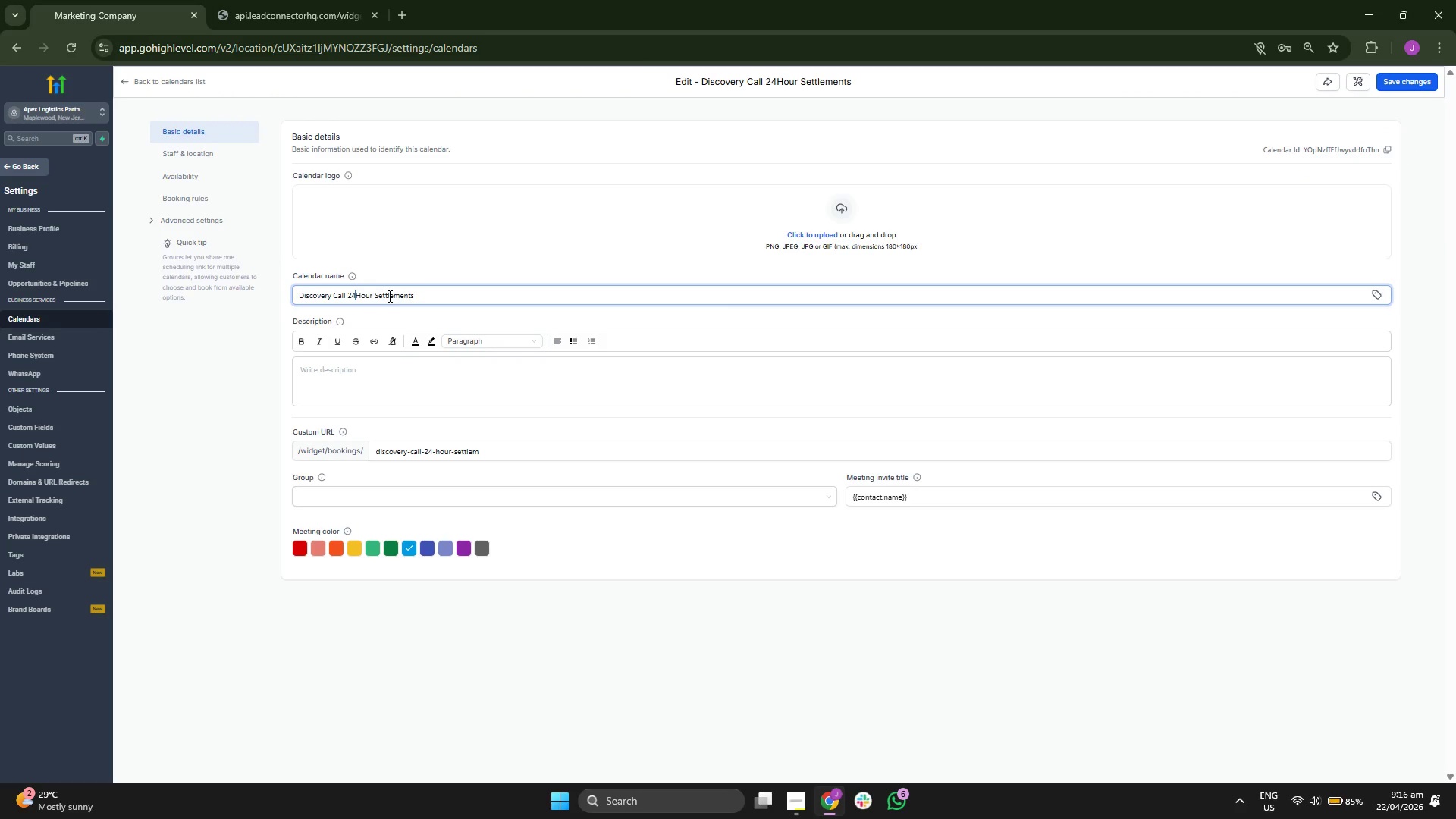 
key(Backspace)
 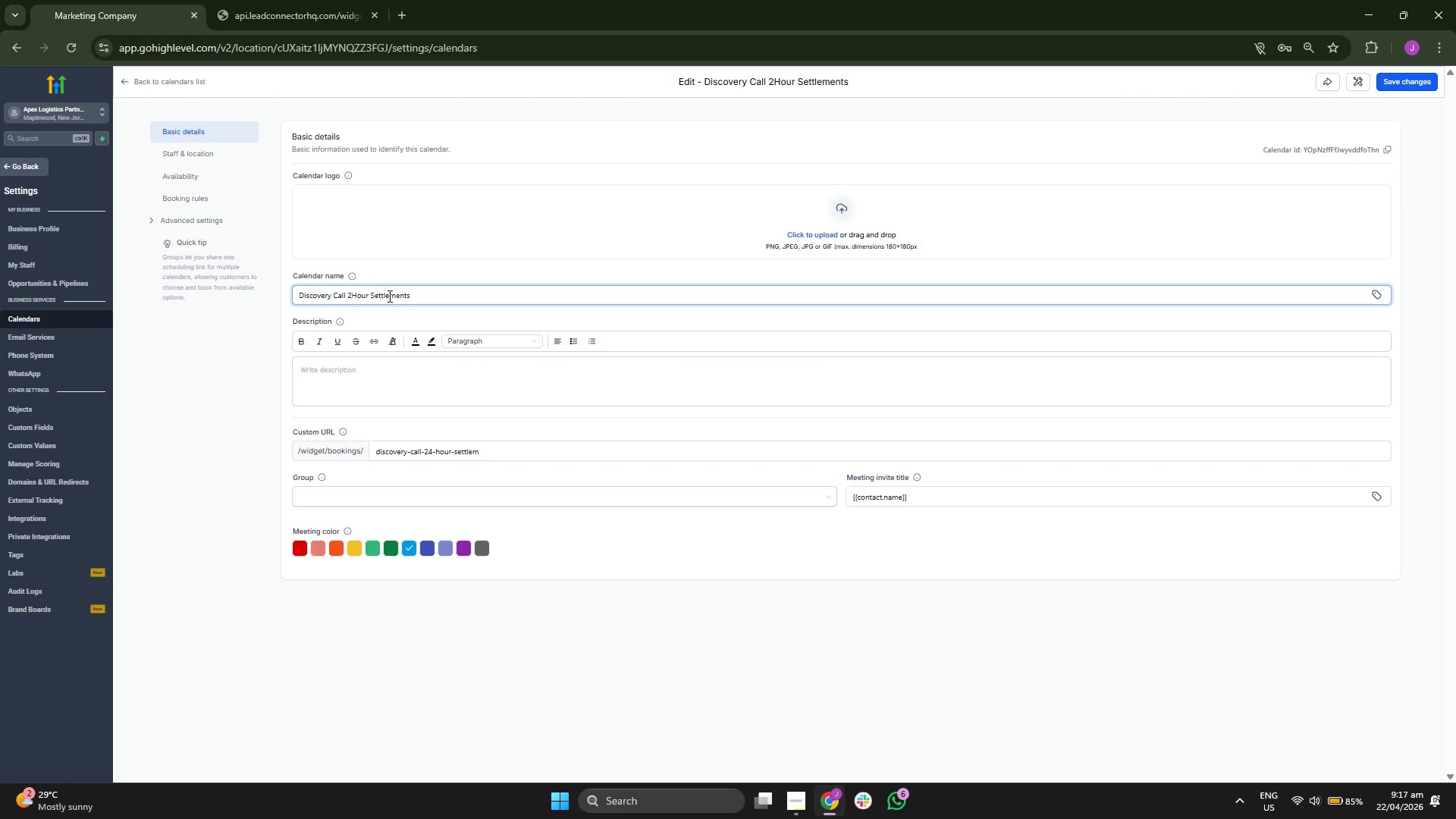 
key(Backspace)
 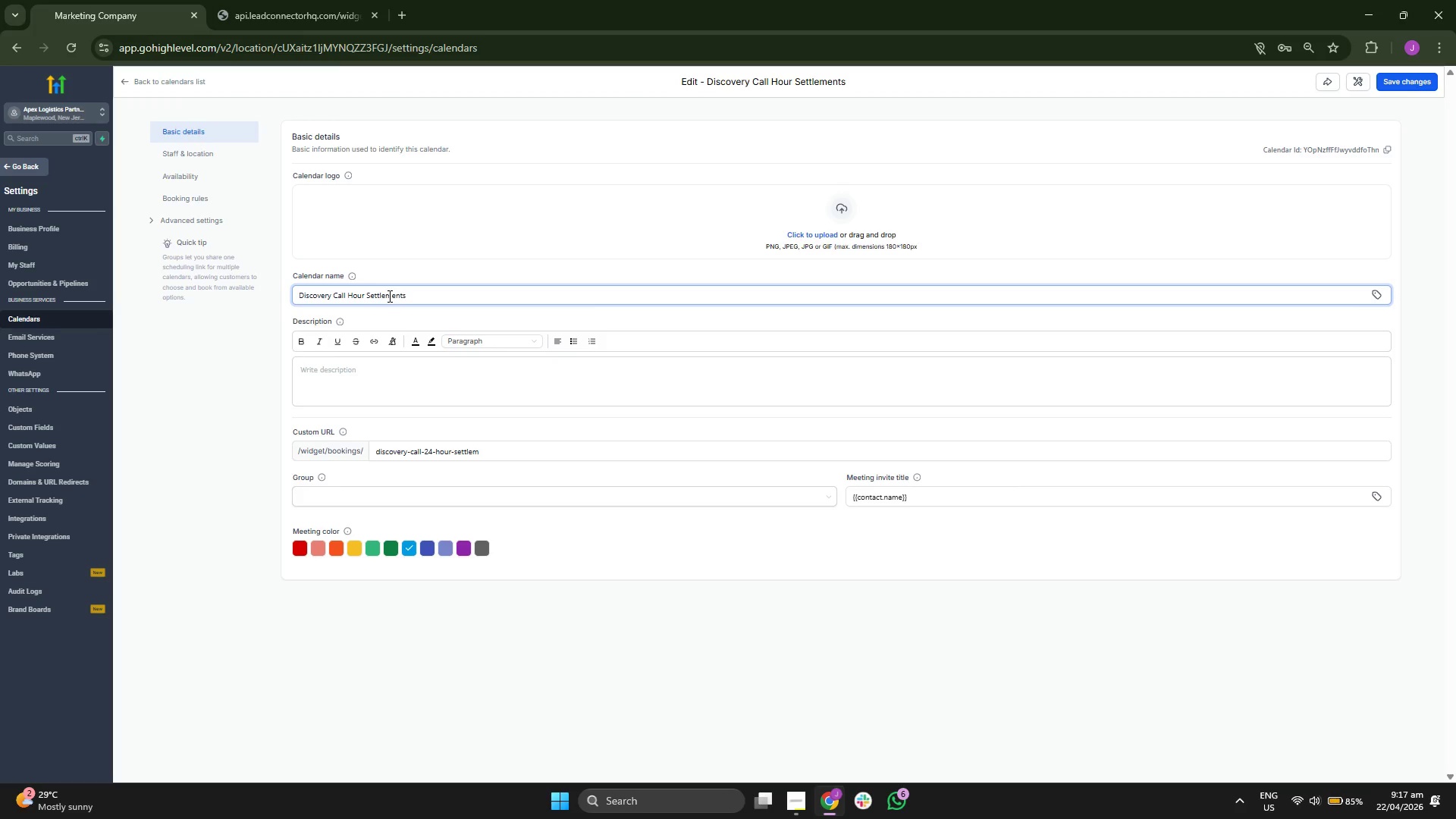 
key(ArrowRight)
 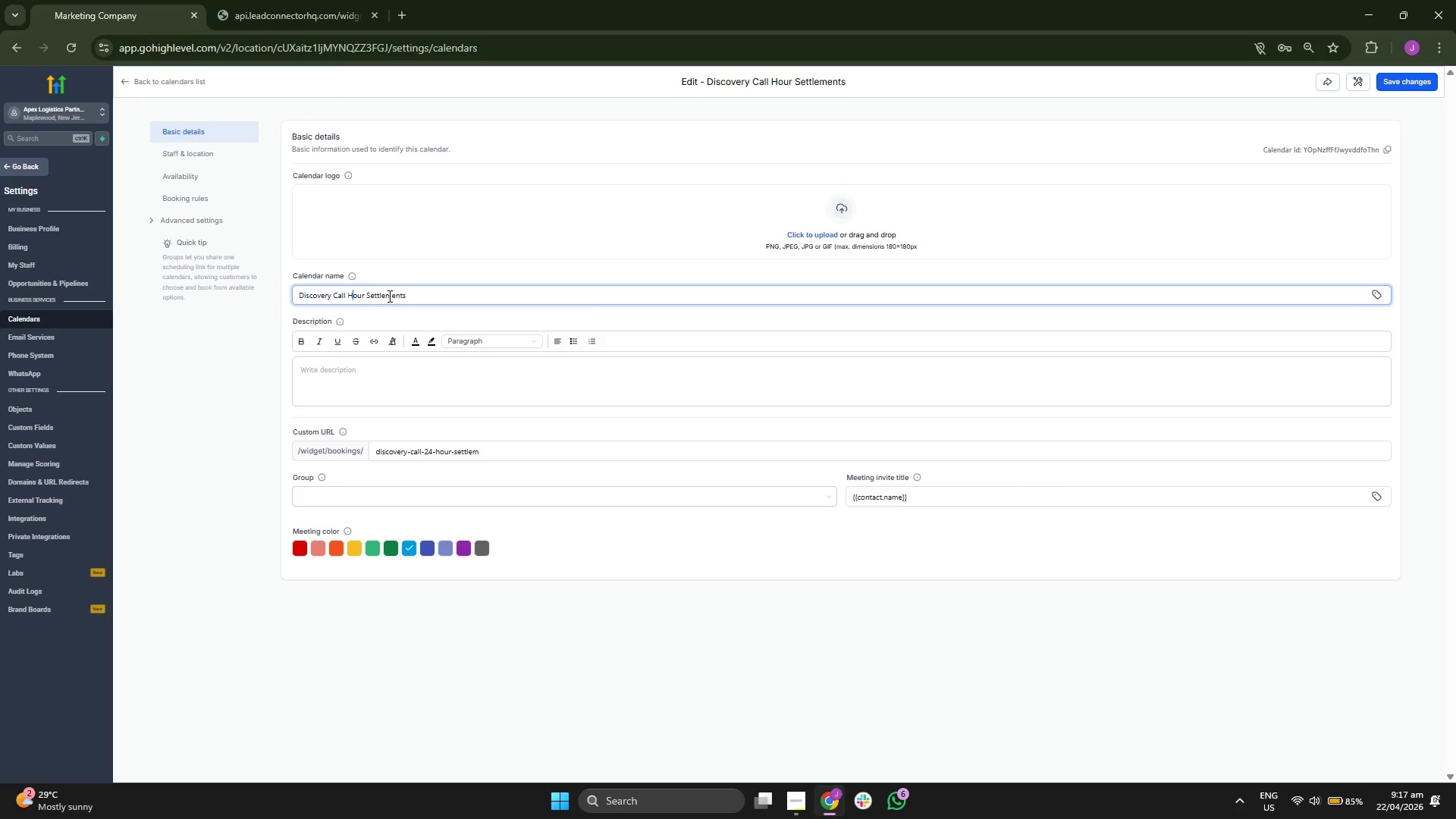 
key(ArrowRight)
 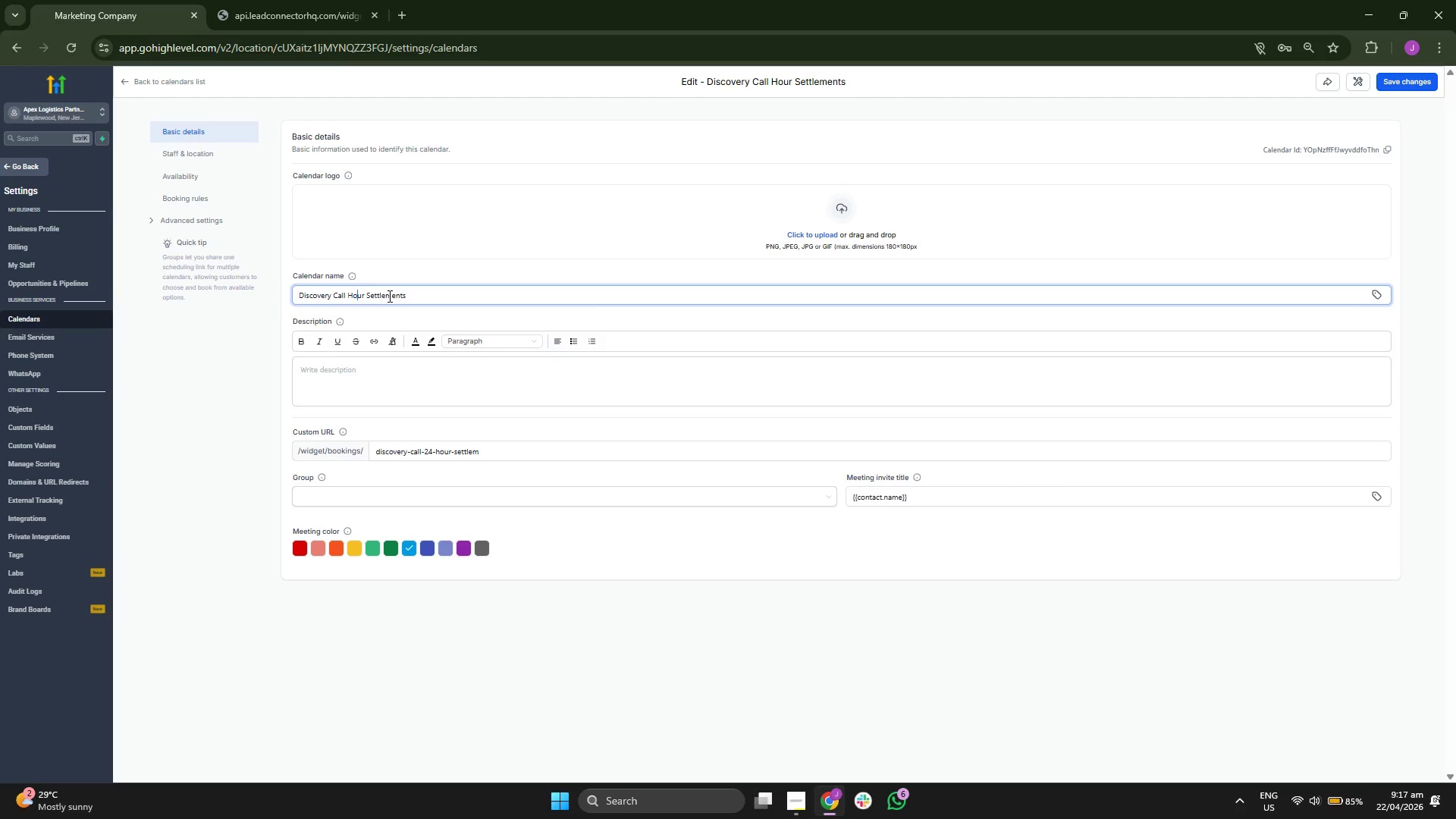 
key(ArrowRight)
 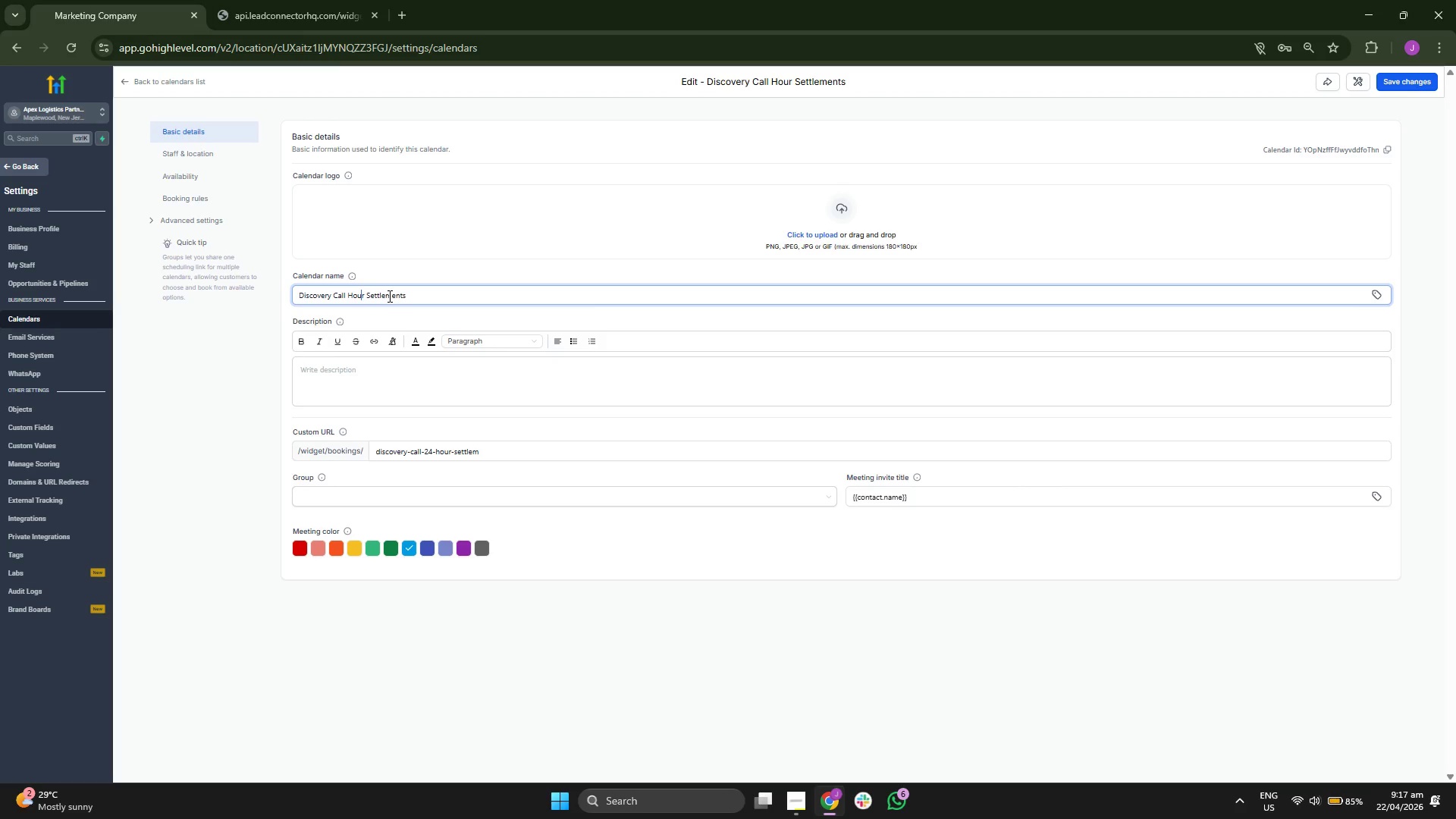 
key(ArrowRight)
 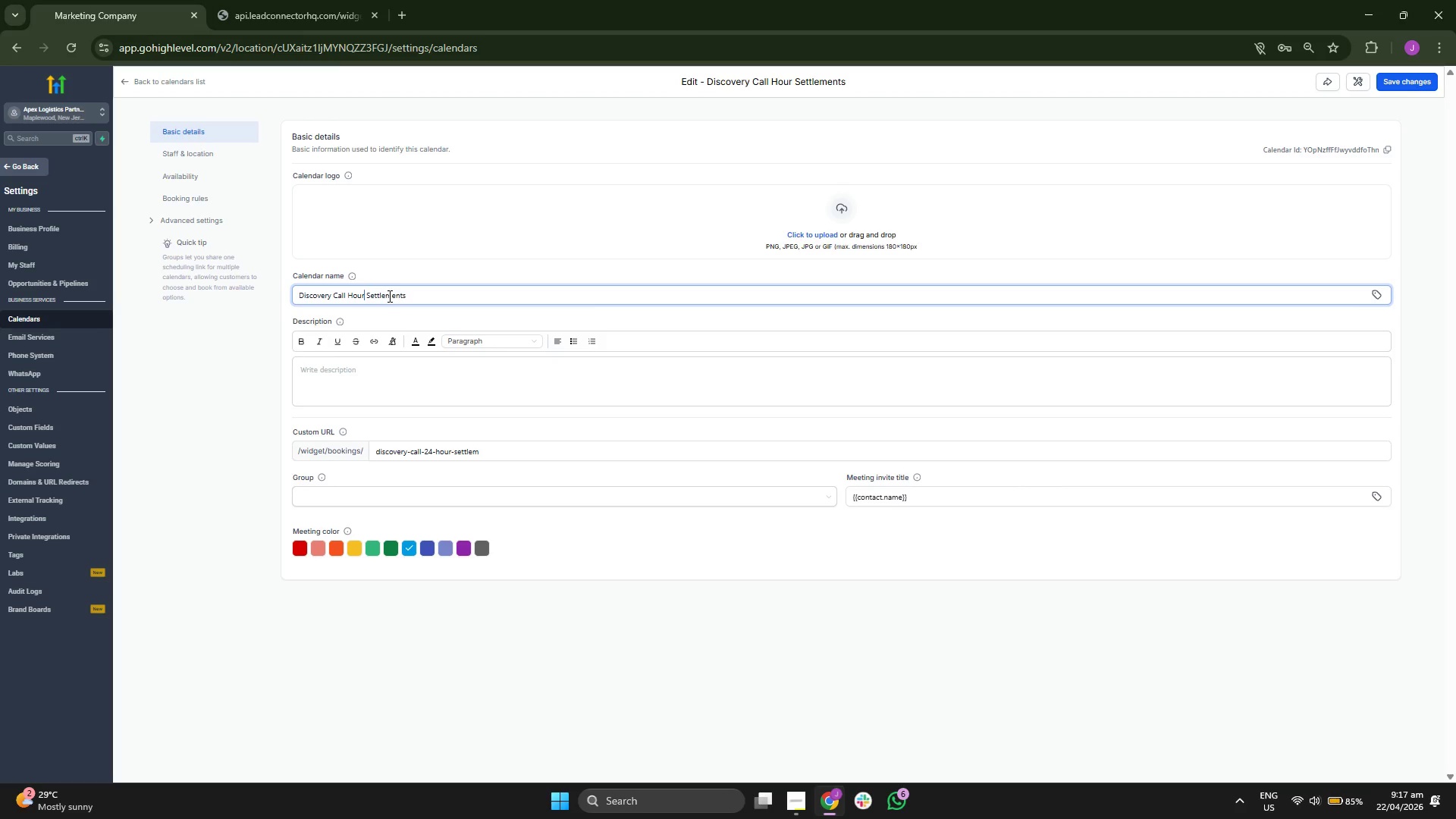 
key(ArrowRight)
 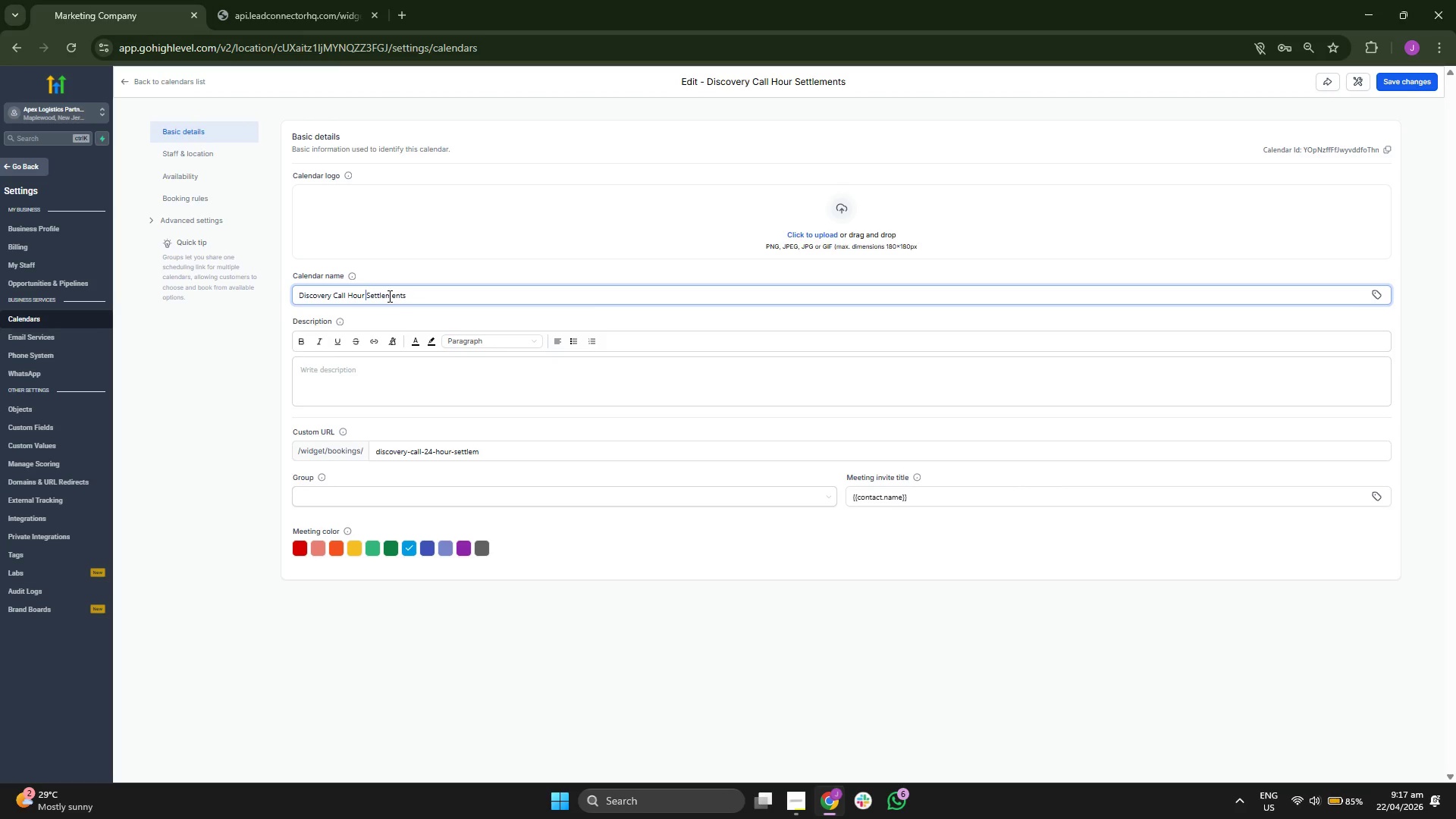 
key(ArrowRight)
 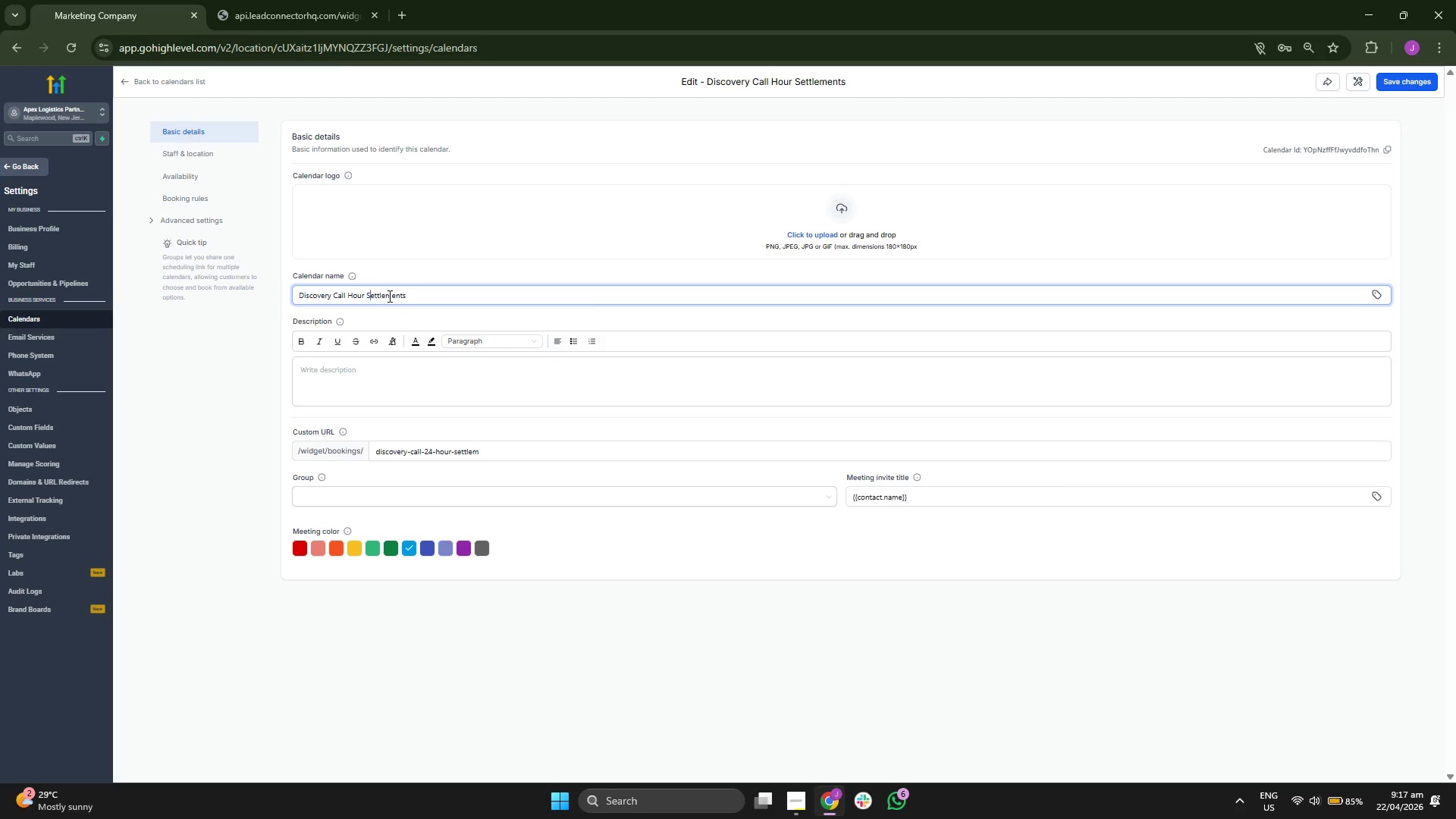 
hold_key(key=ArrowRight, duration=0.75)
 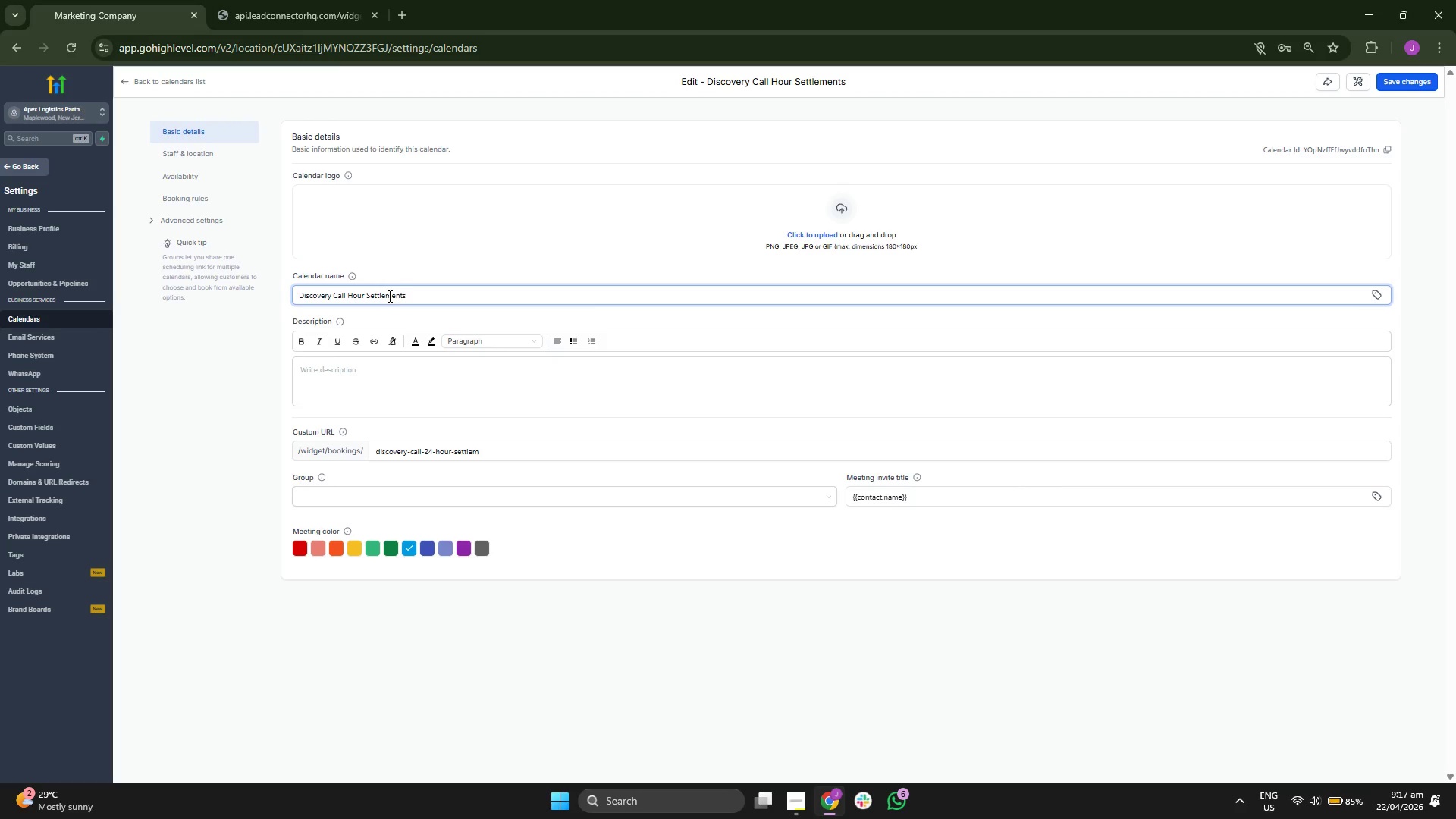 
hold_key(key=ArrowLeft, duration=0.78)
 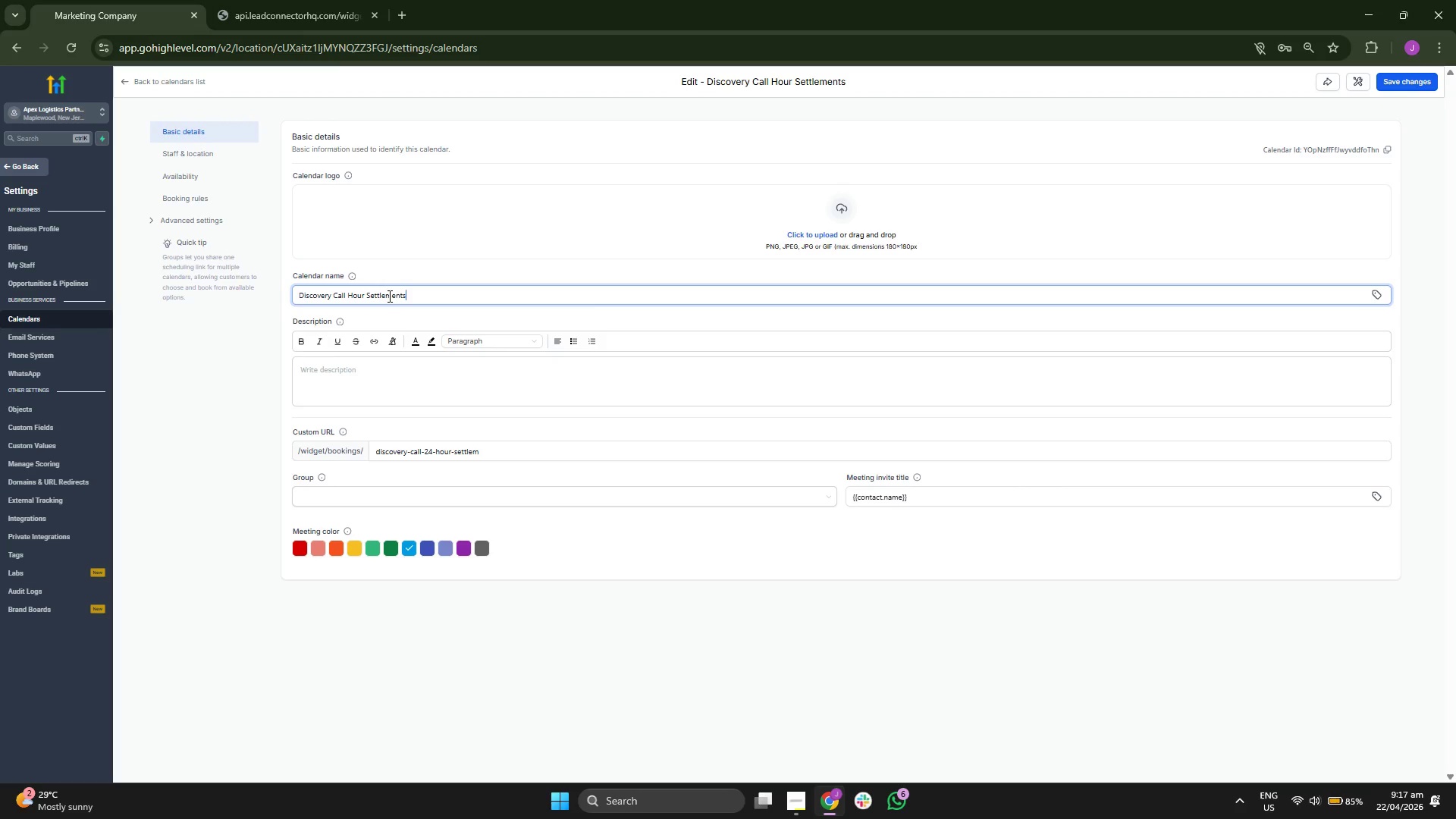 
hold_key(key=ArrowLeft, duration=0.77)
 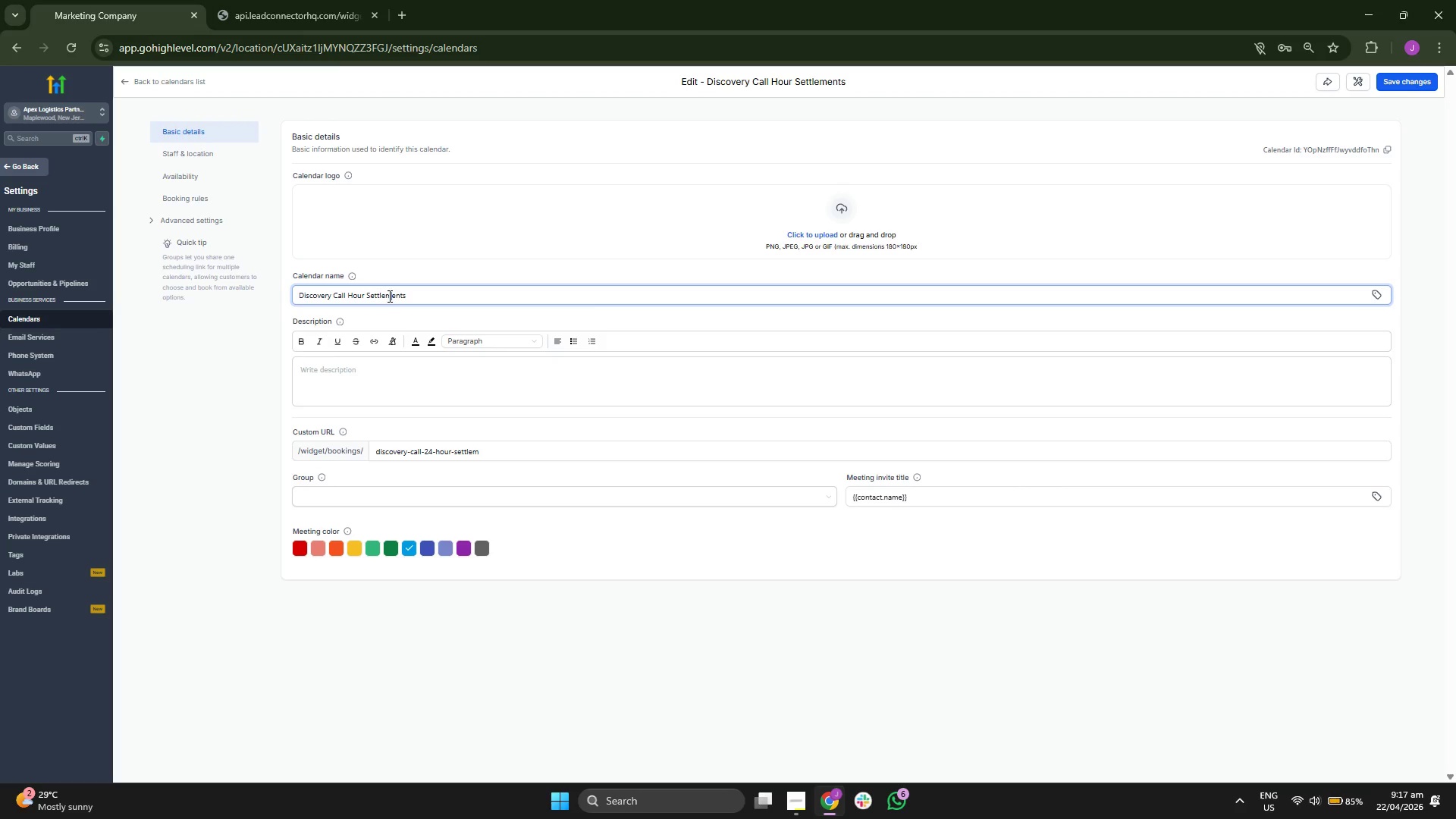 
key(ArrowDown)
 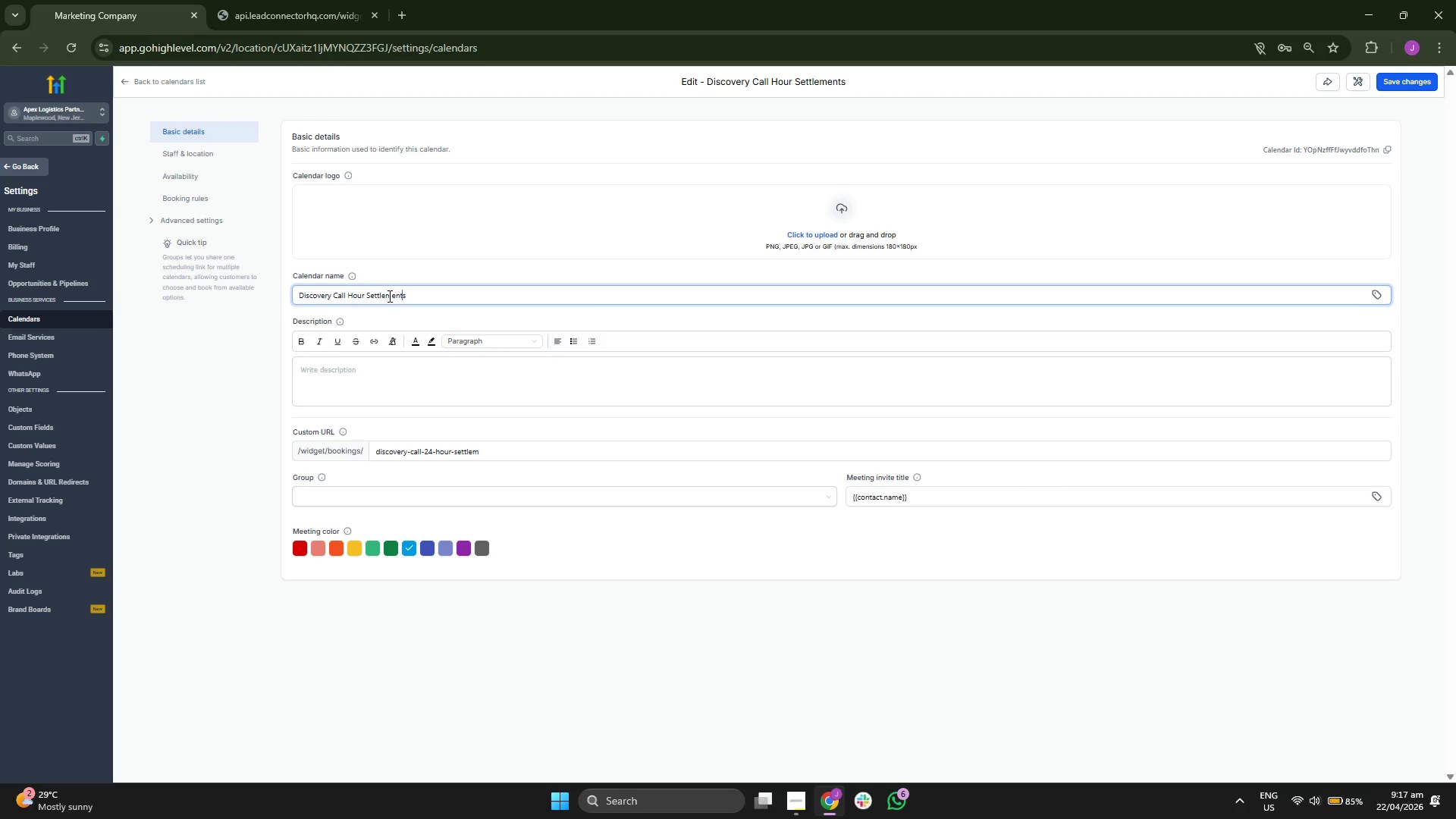 
key(ArrowLeft)
 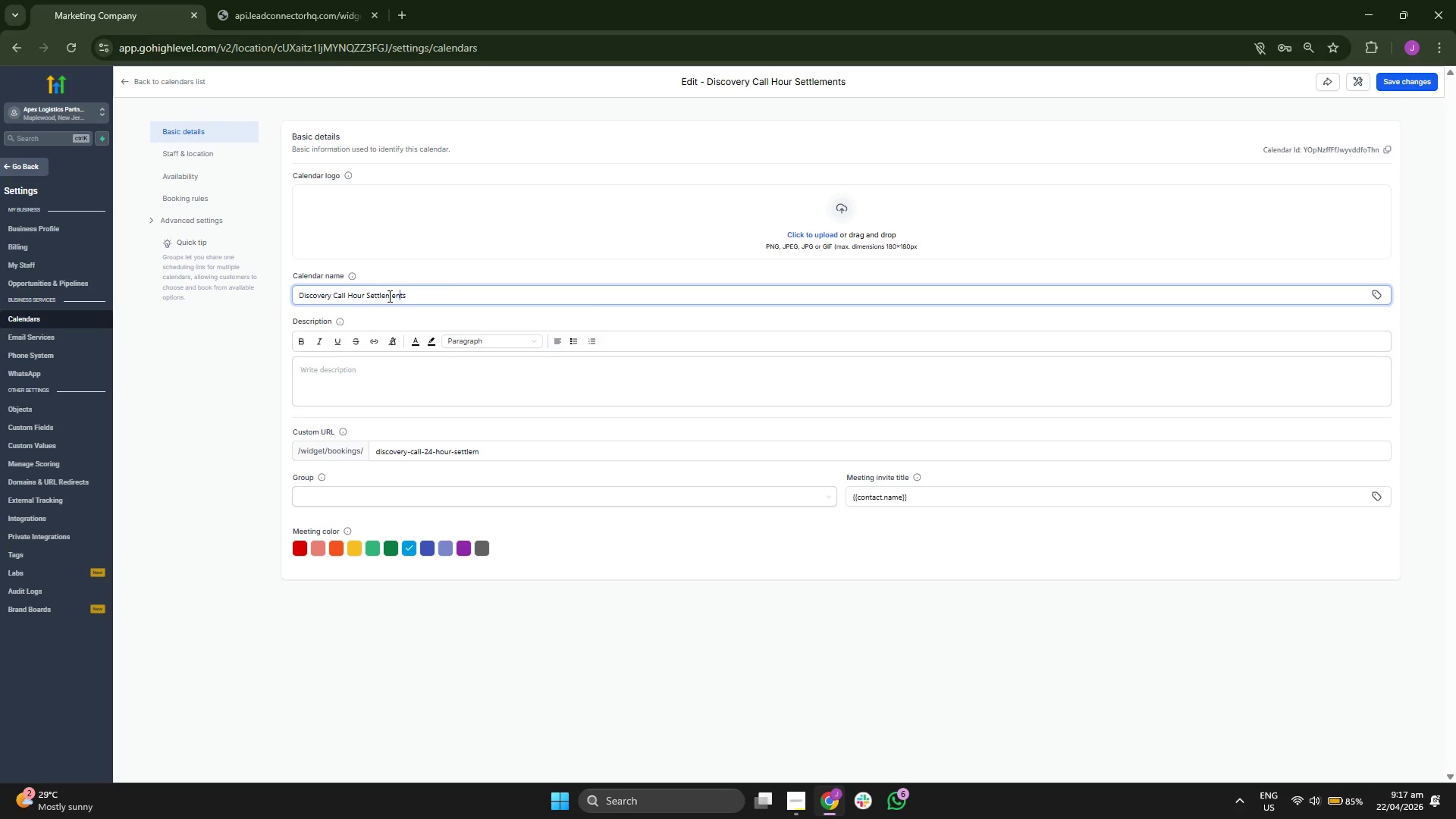 
key(ArrowLeft)
 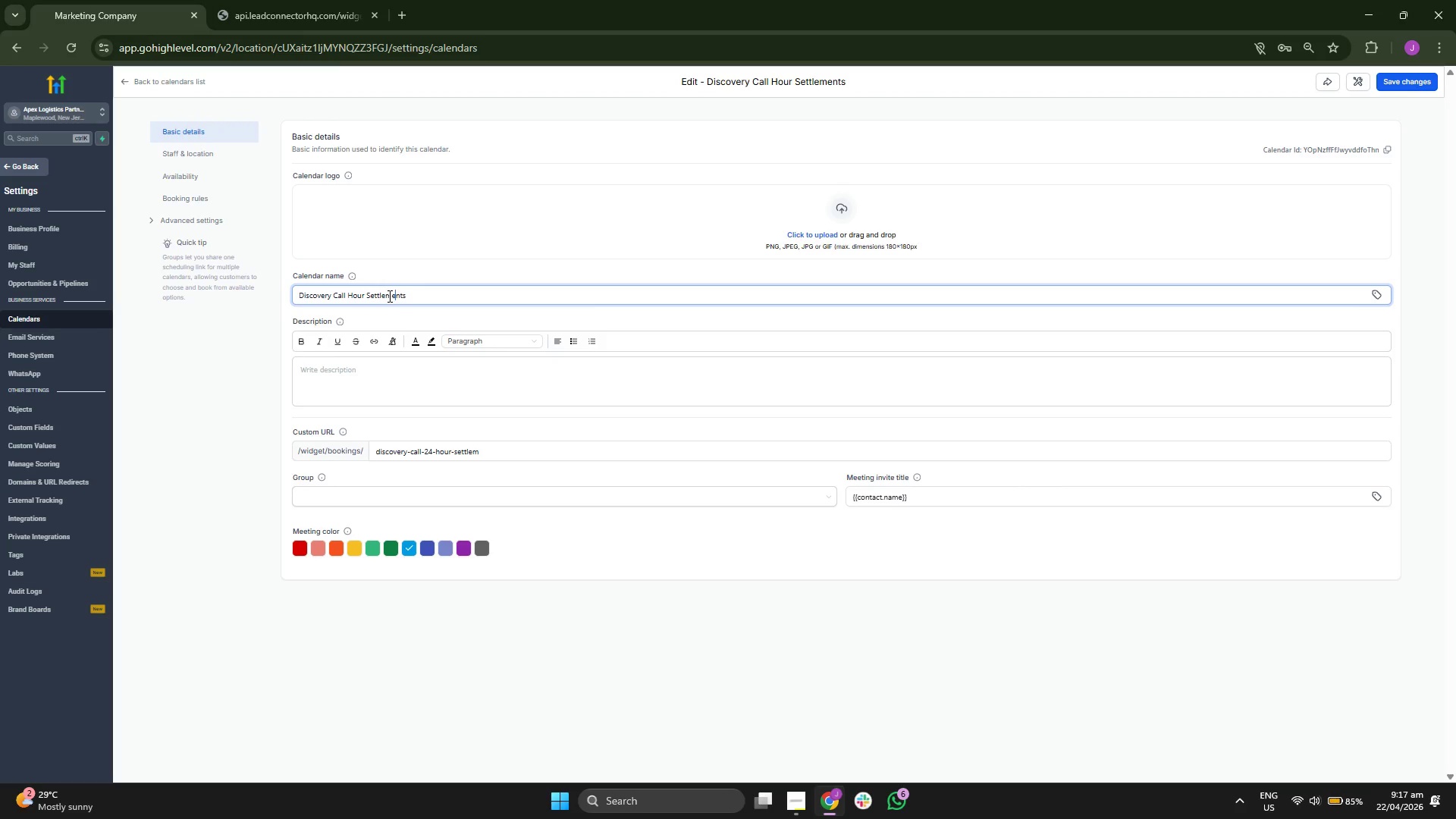 
key(ArrowLeft)
 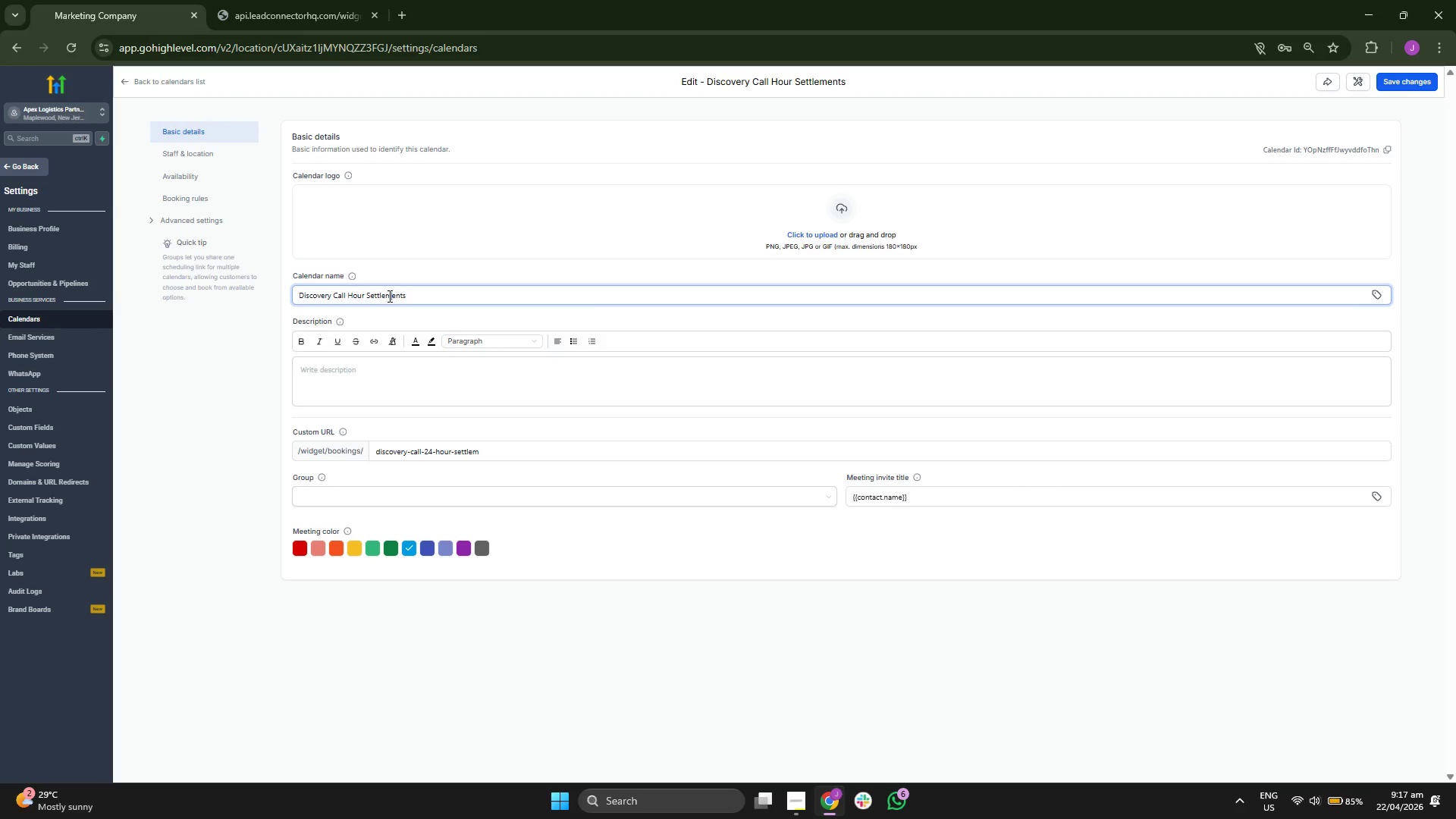 
key(ArrowLeft)
 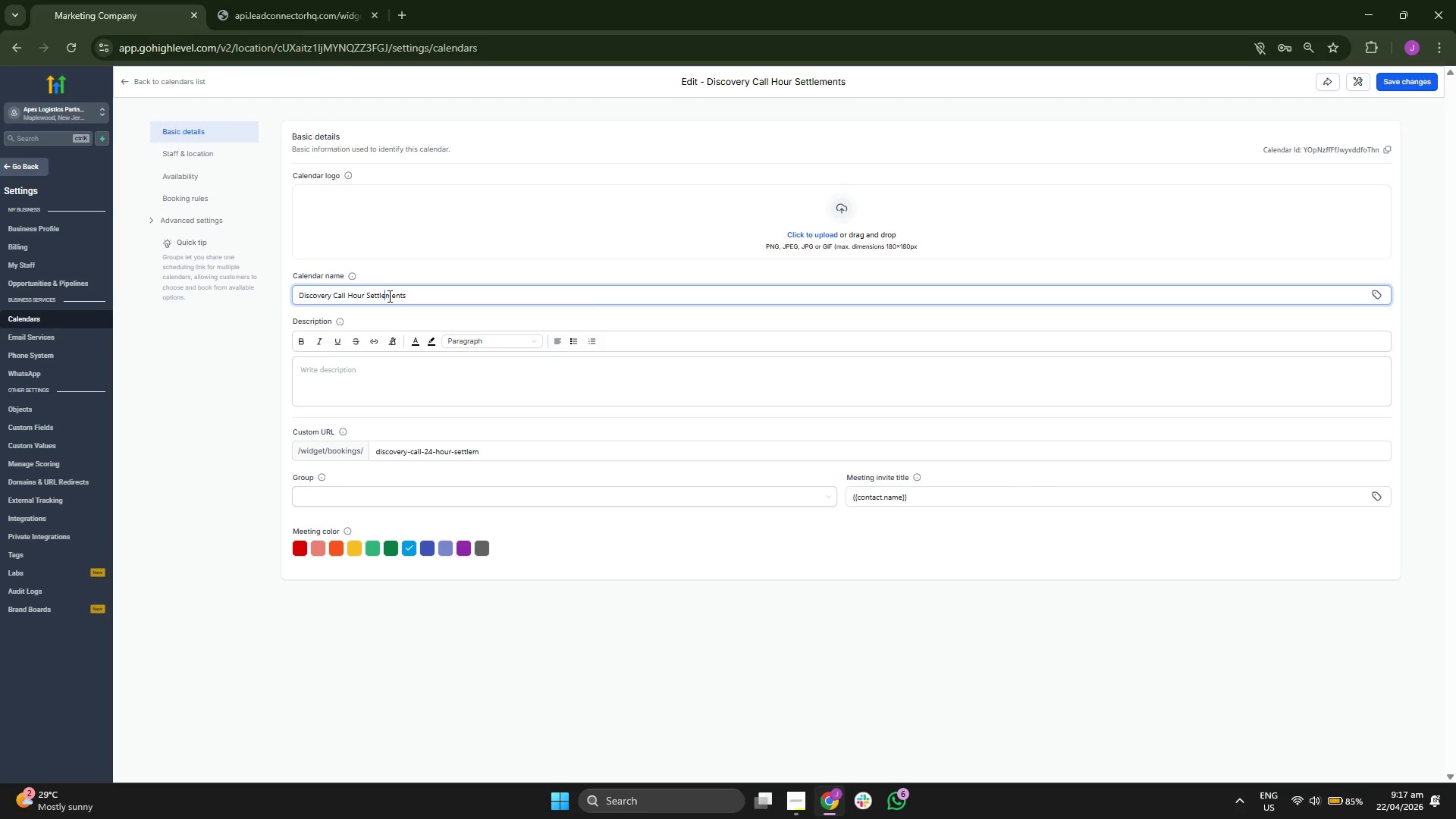 
key(ArrowLeft)
 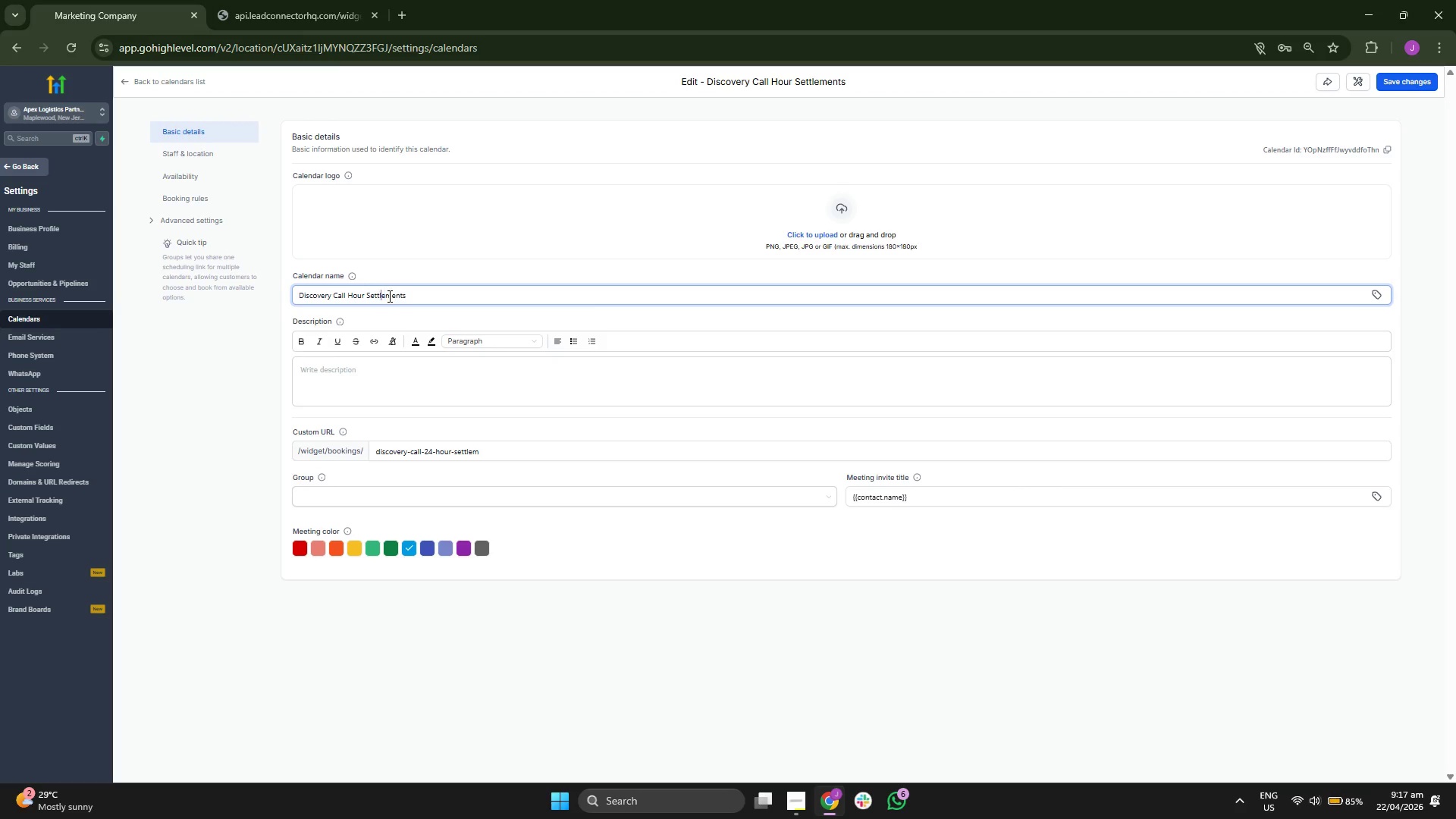 
key(ArrowLeft)
 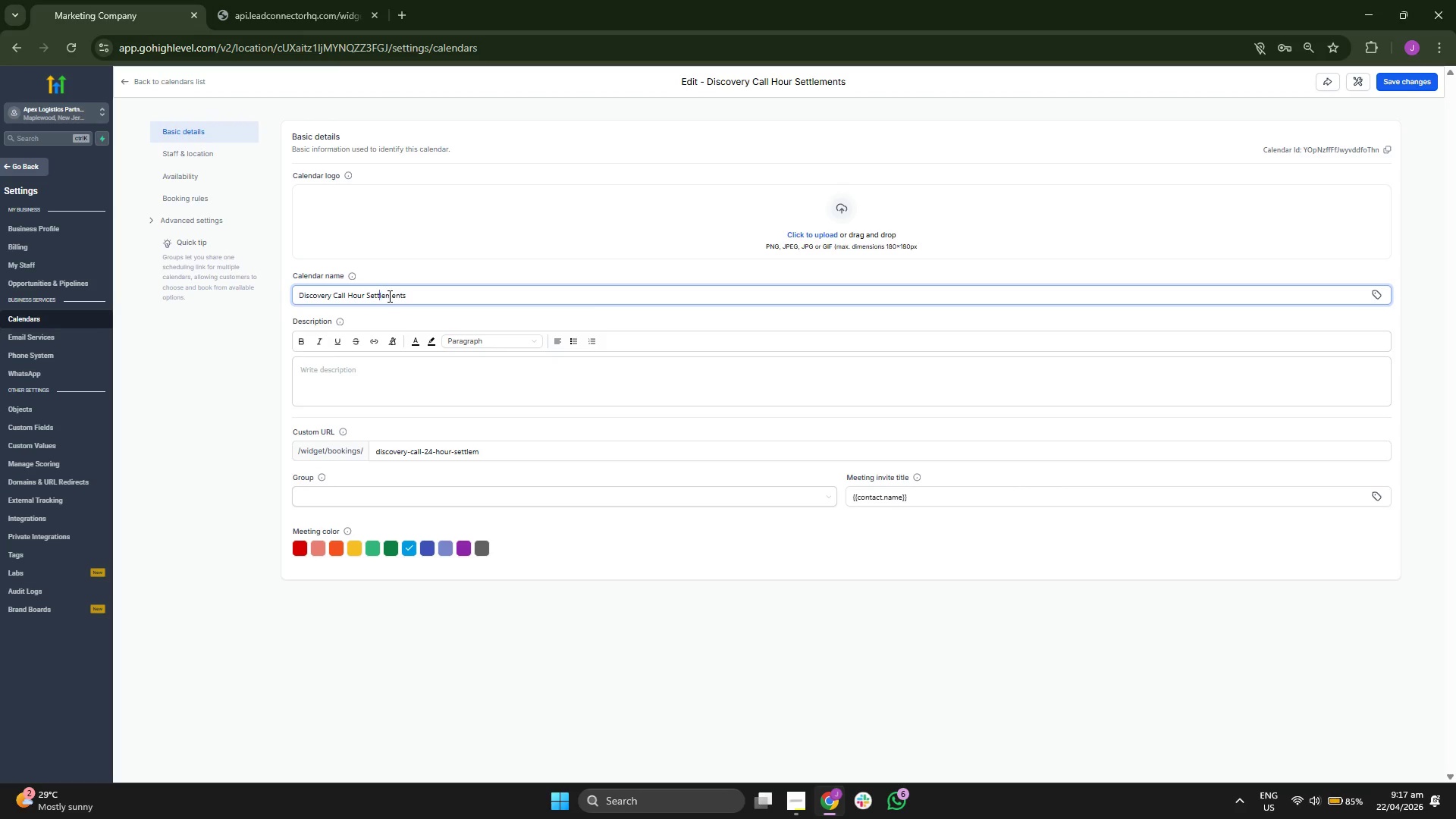 
key(ArrowLeft)
 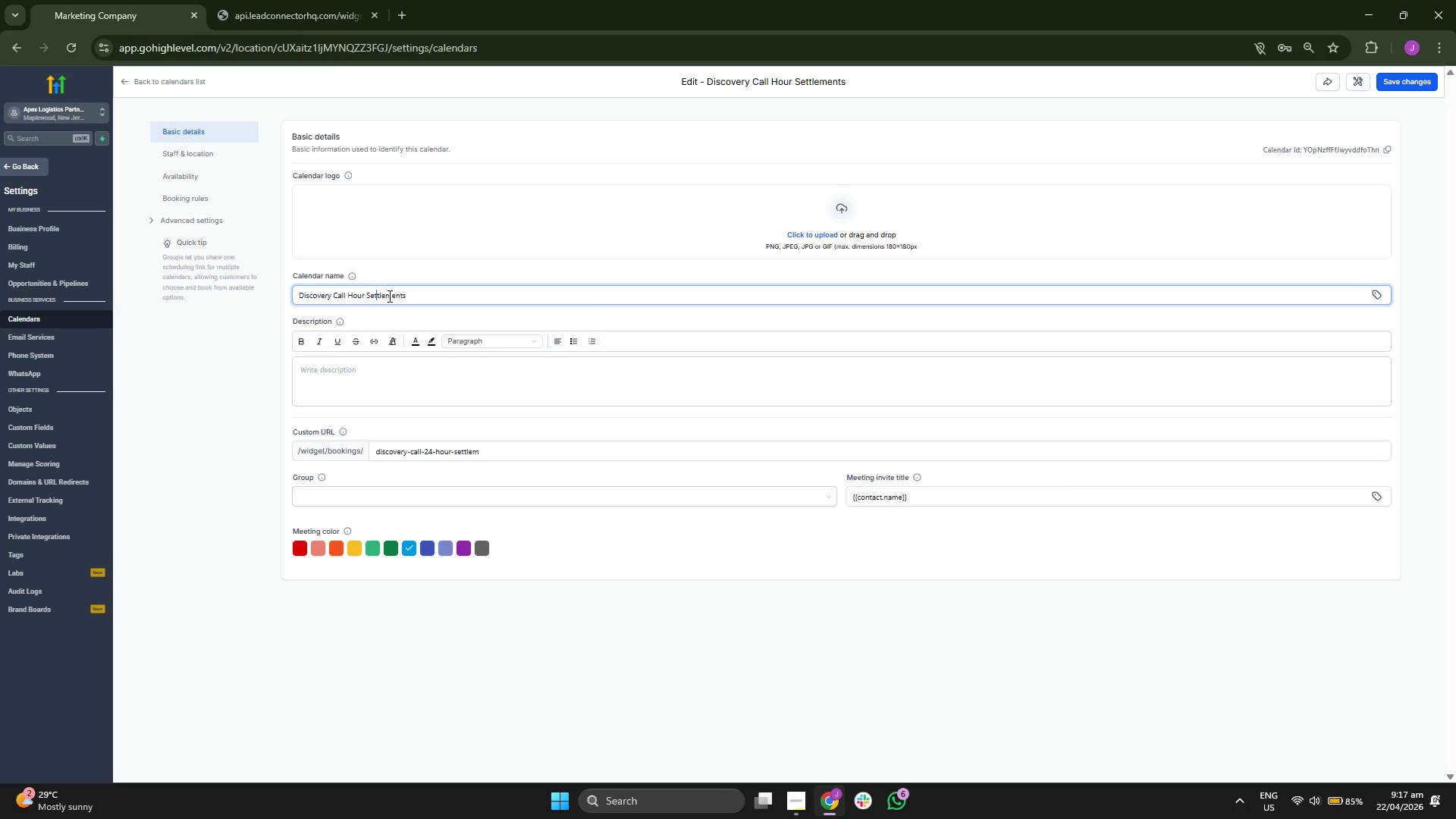 
key(ArrowLeft)
 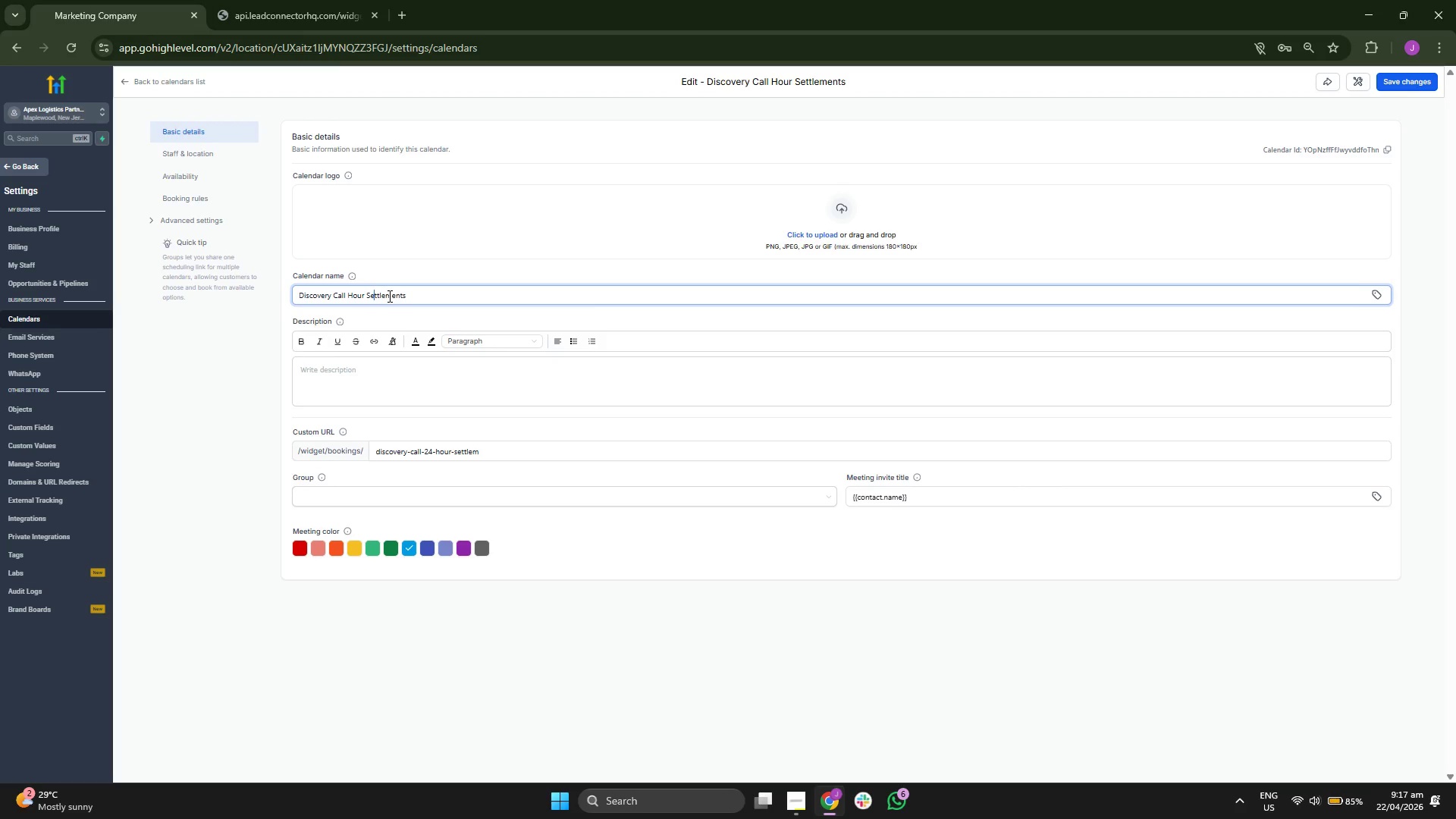 
key(ArrowLeft)
 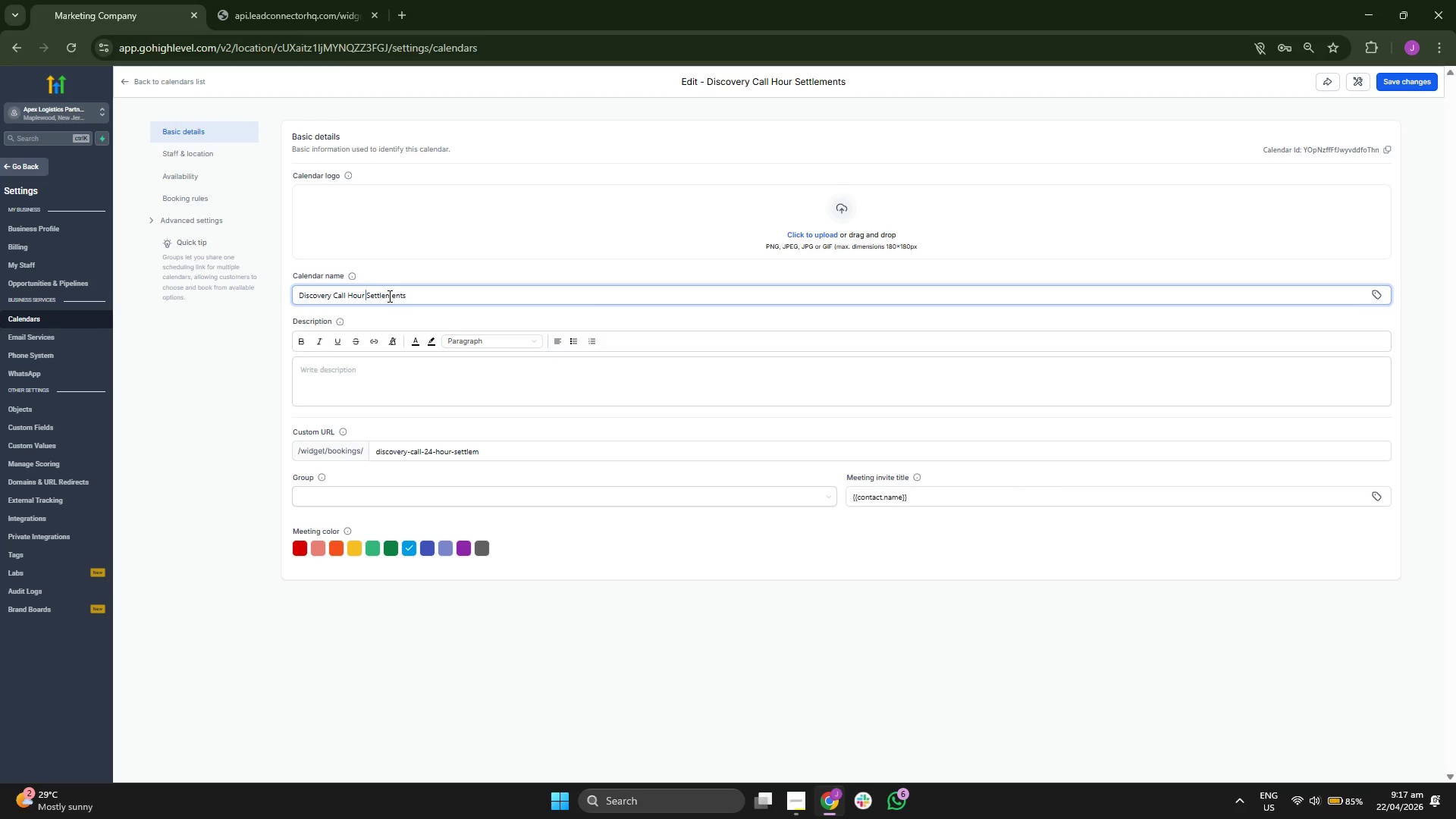 
key(ArrowLeft)
 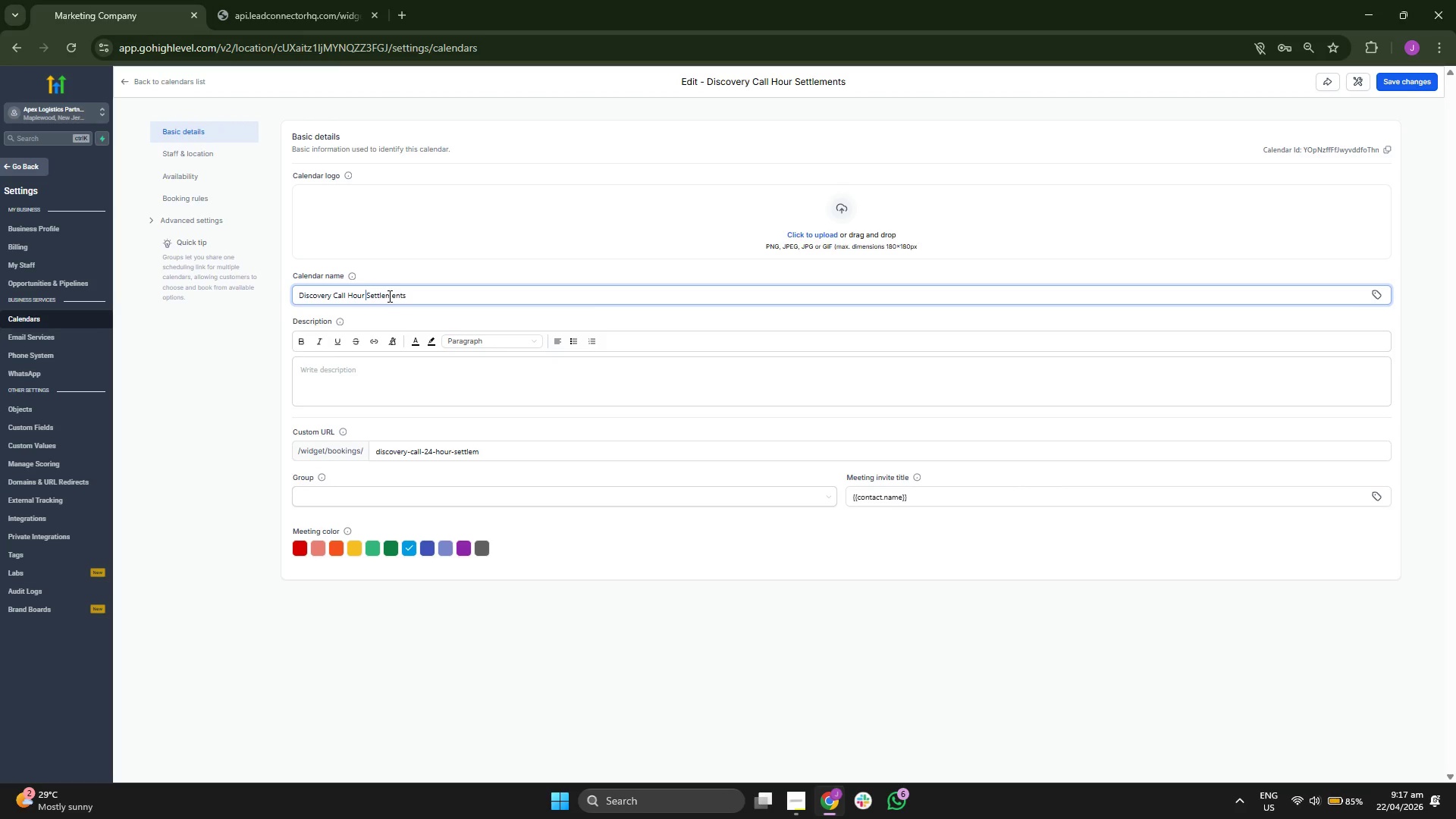 
key(Backspace)
 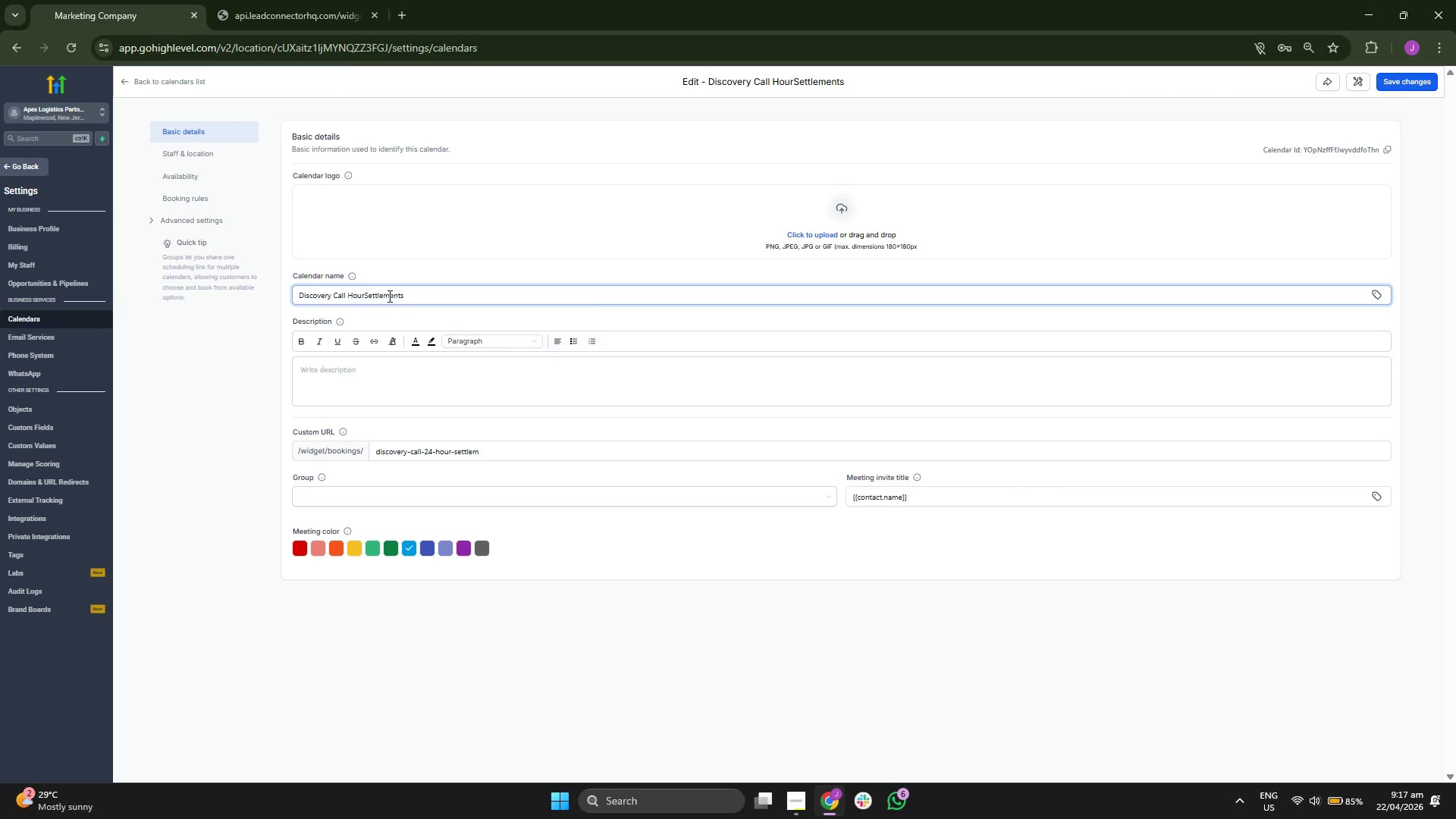 
key(Backspace)
 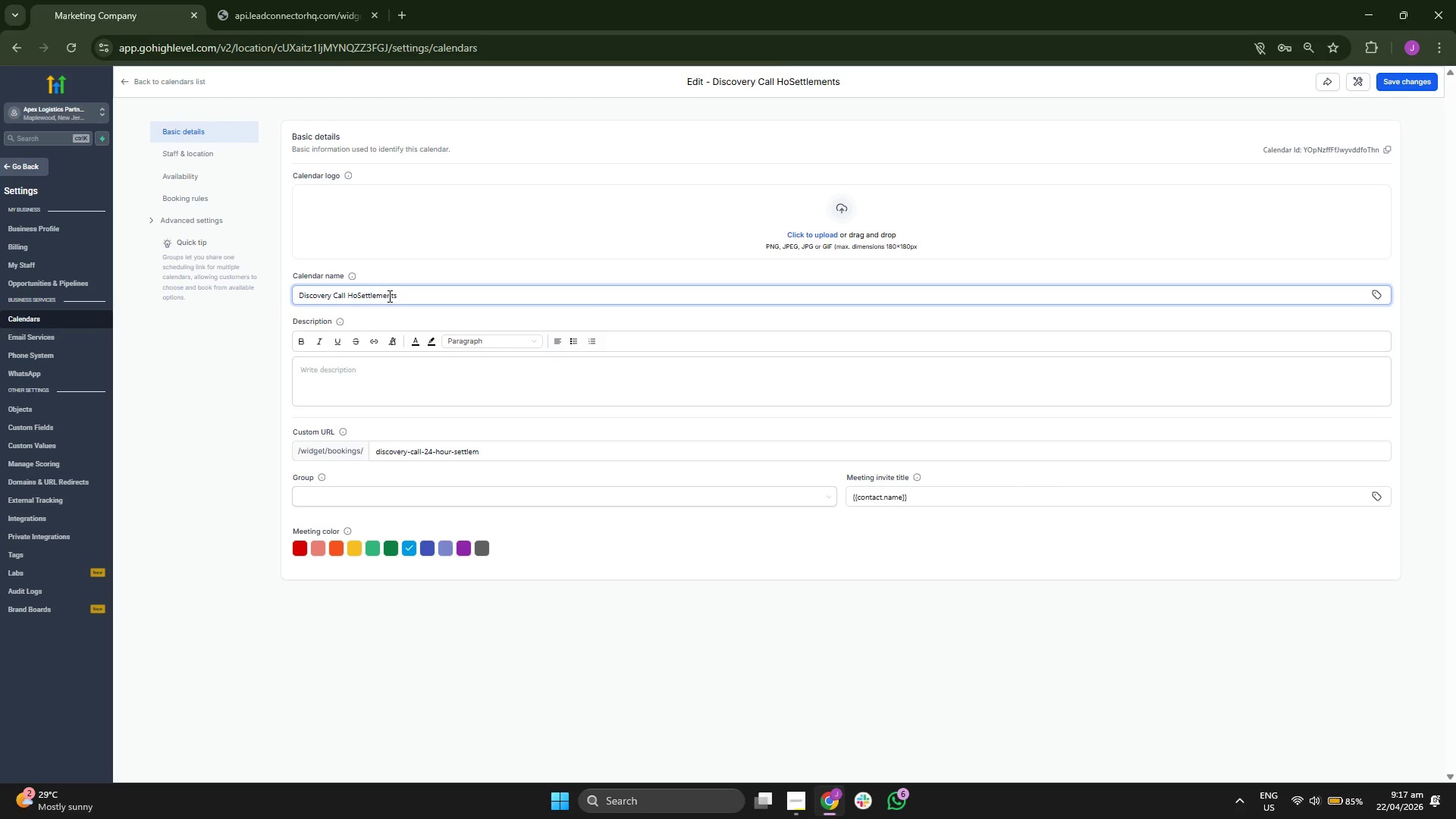 
key(Backspace)
 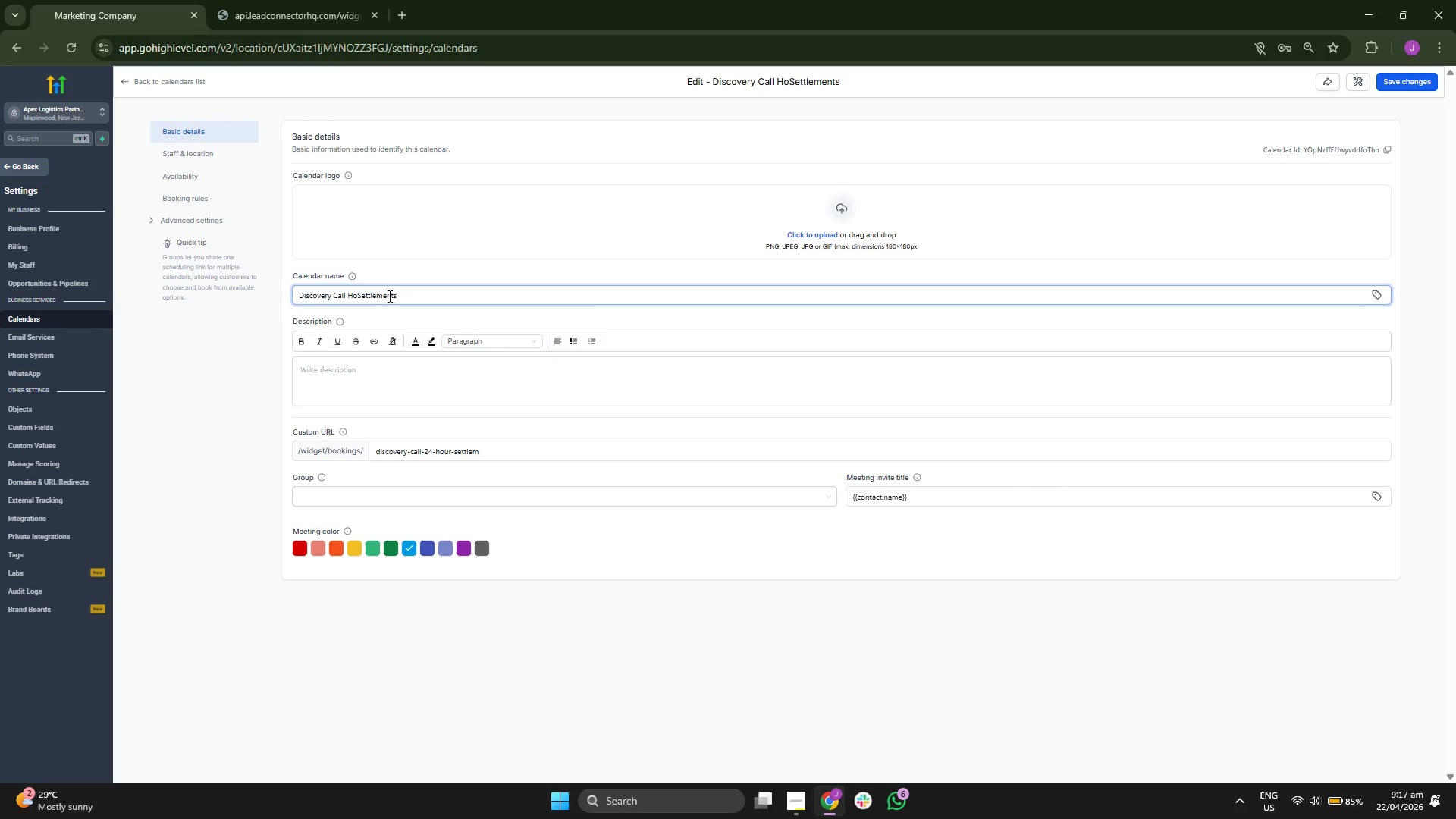 
key(Backspace)
 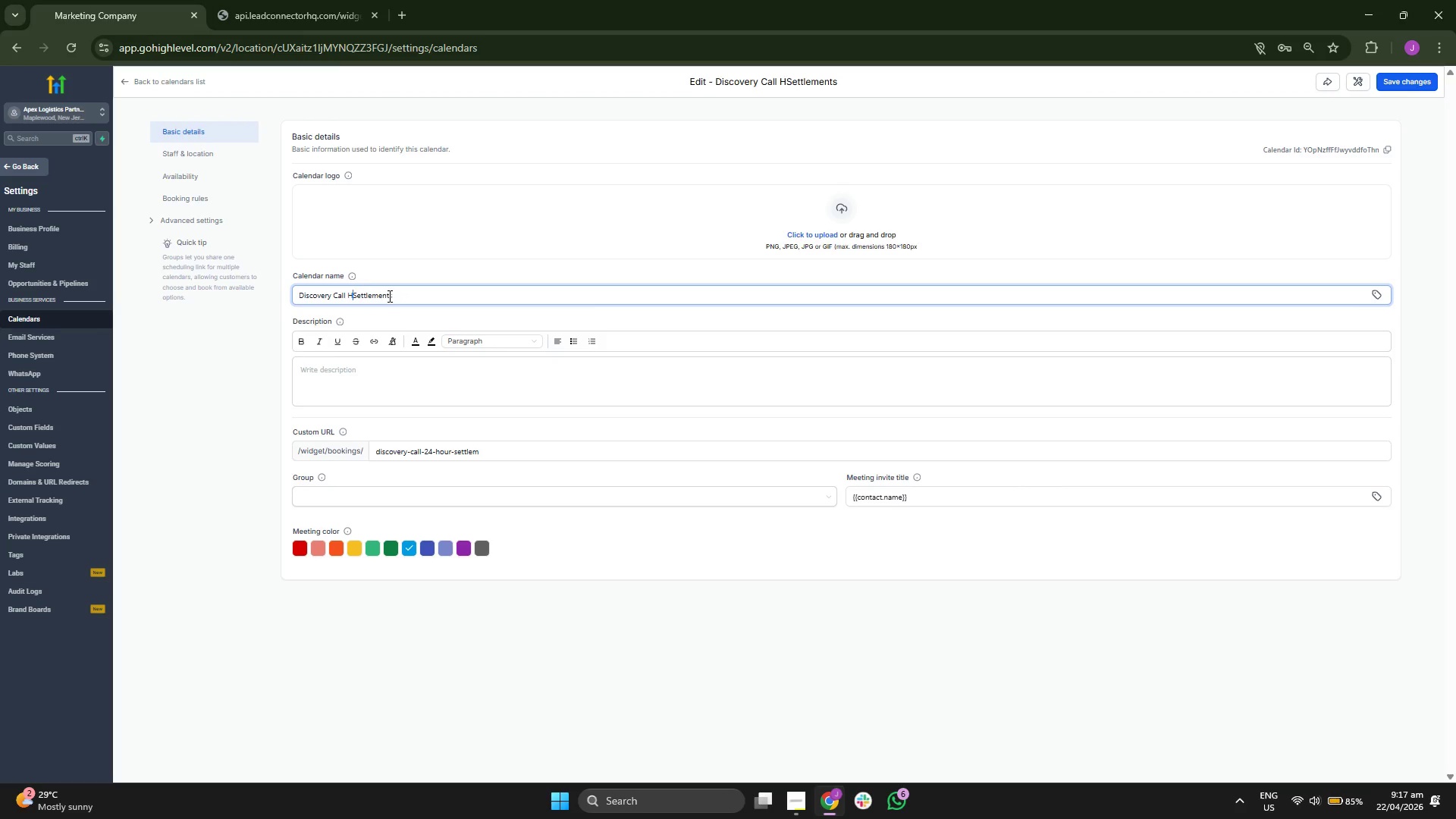 
key(Backspace)
 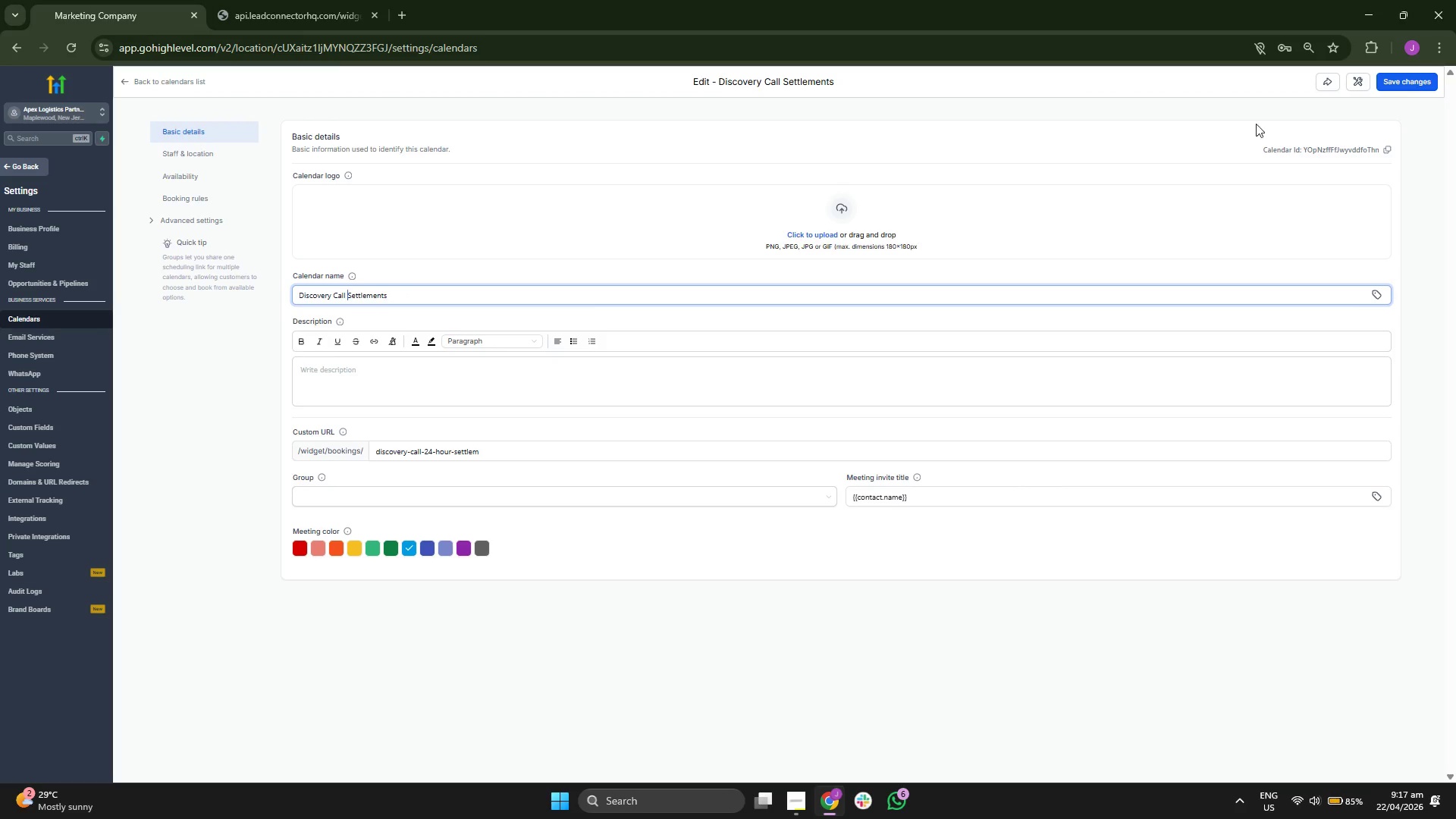 
left_click([1395, 82])
 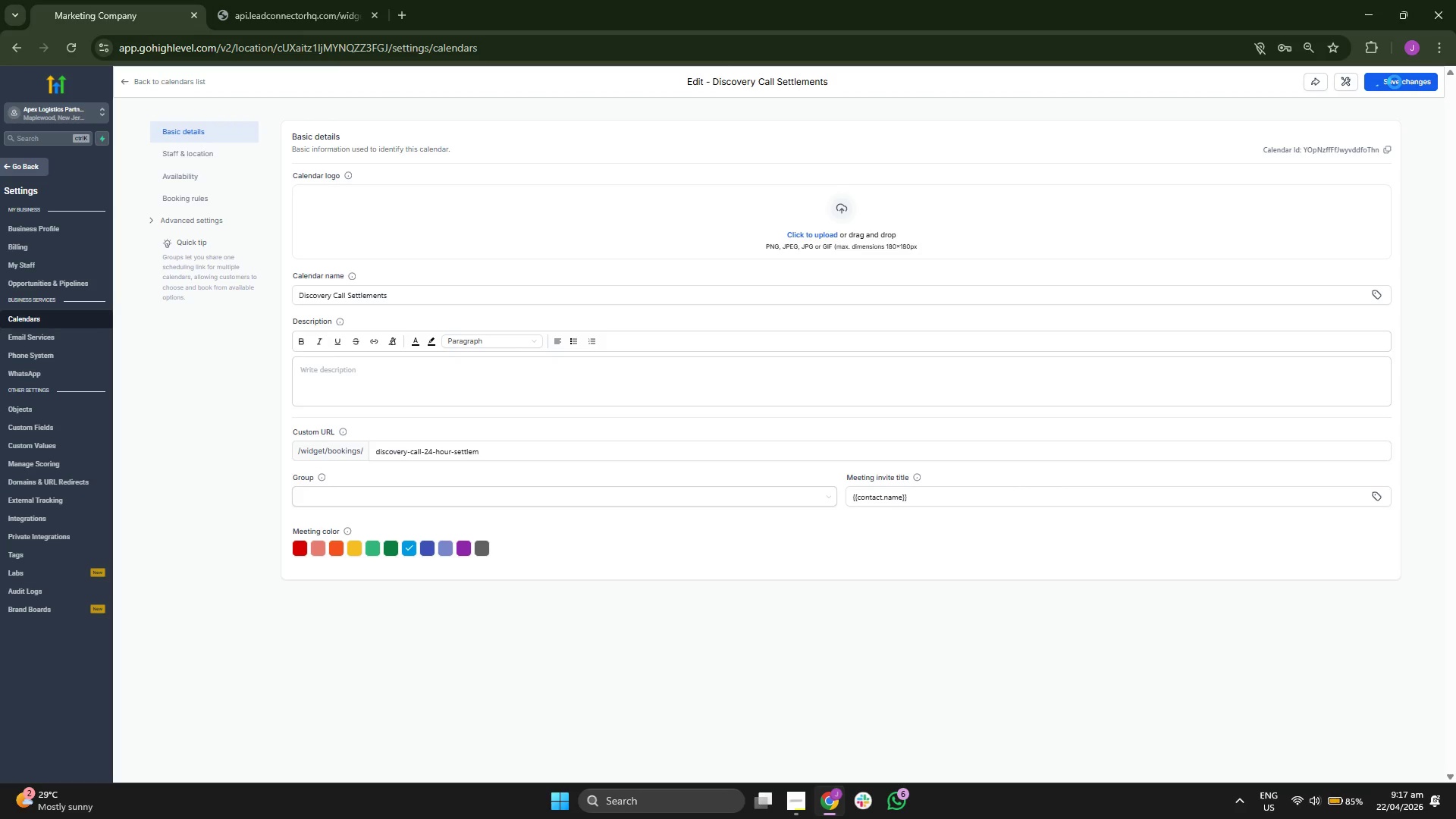 
wait(8.47)
 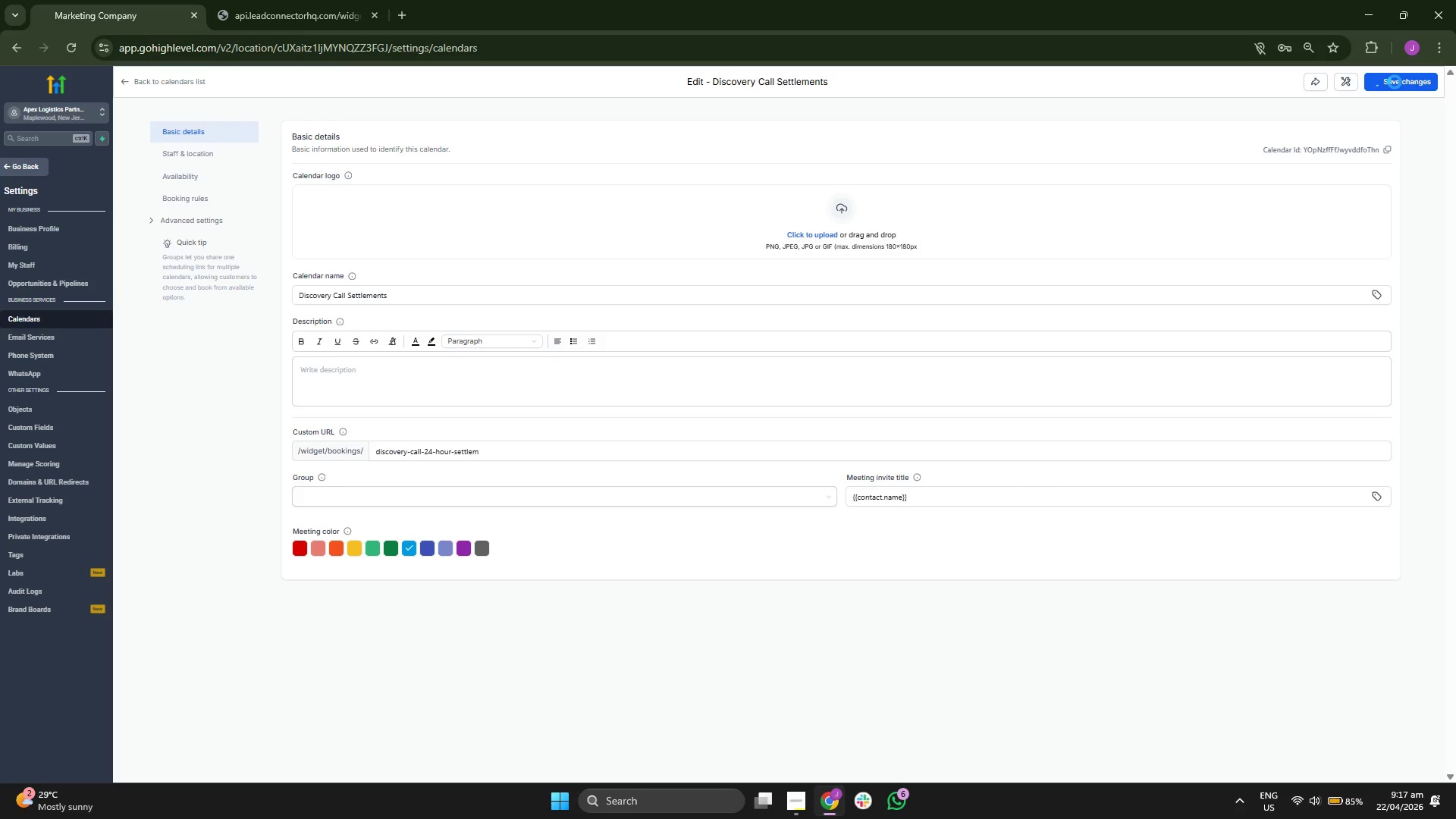 
left_click([223, 219])
 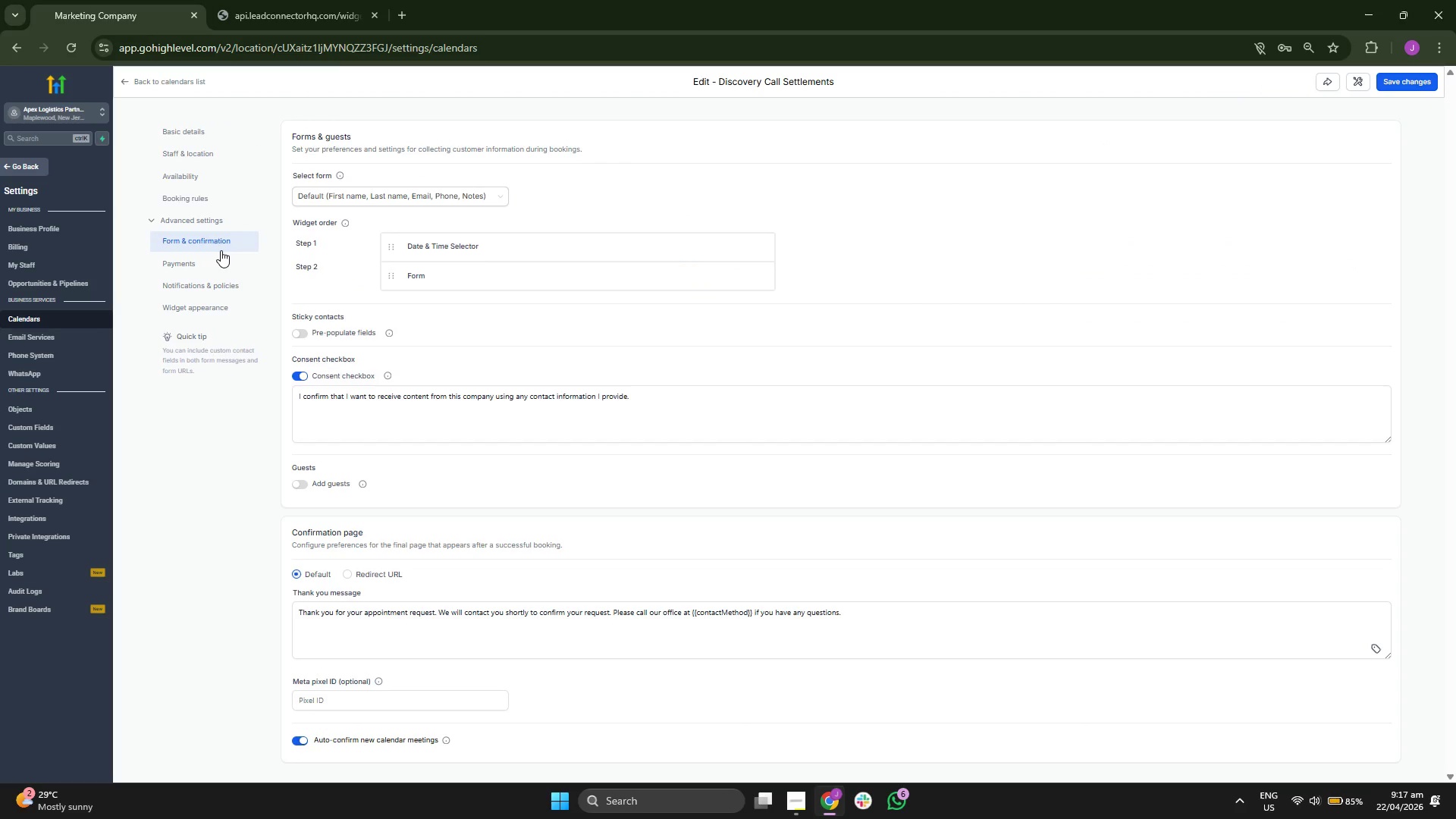 
scroll: coordinate [640, 341], scroll_direction: down, amount: 4.0
 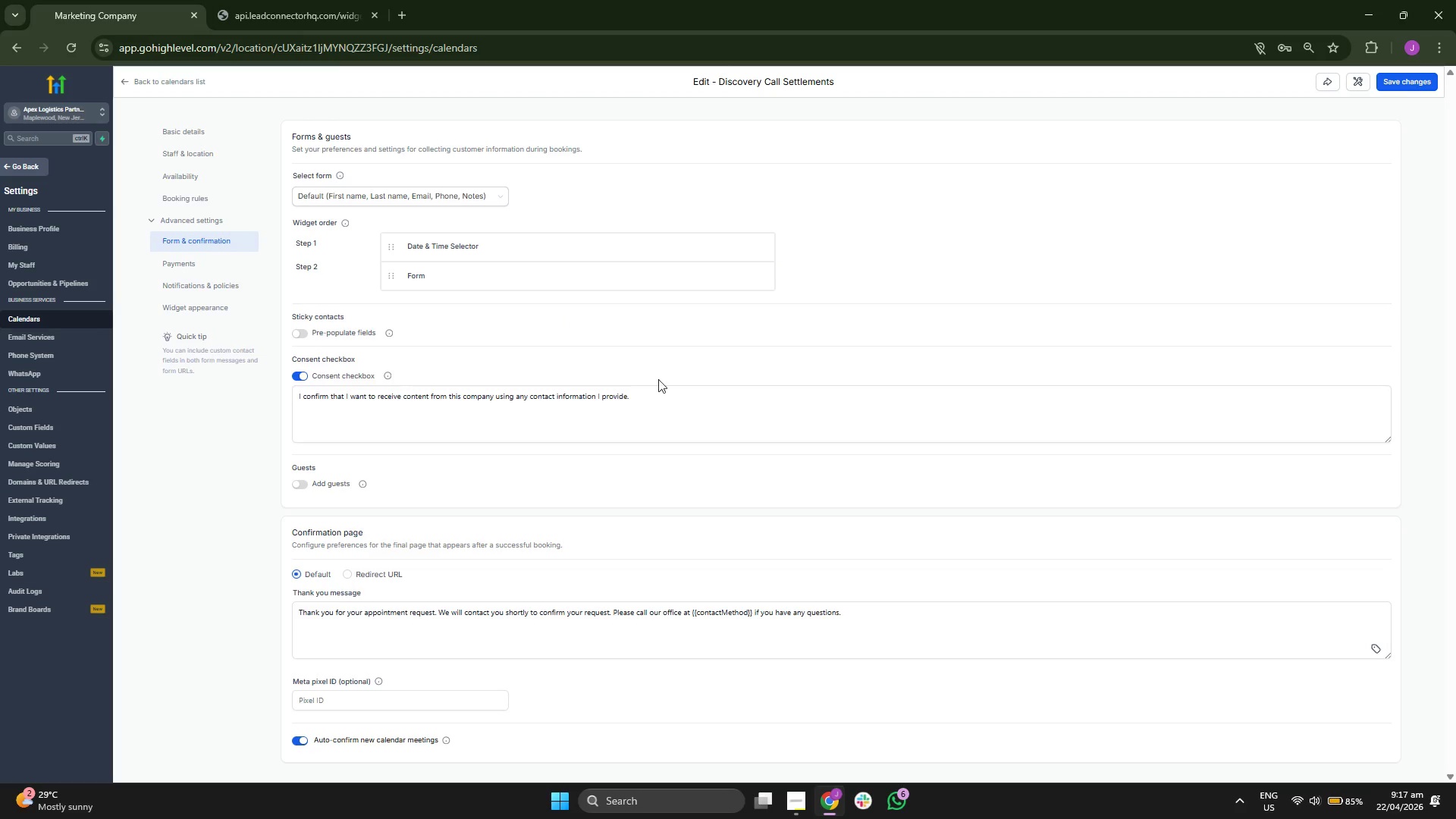 
scroll: coordinate [658, 381], scroll_direction: up, amount: 2.0
 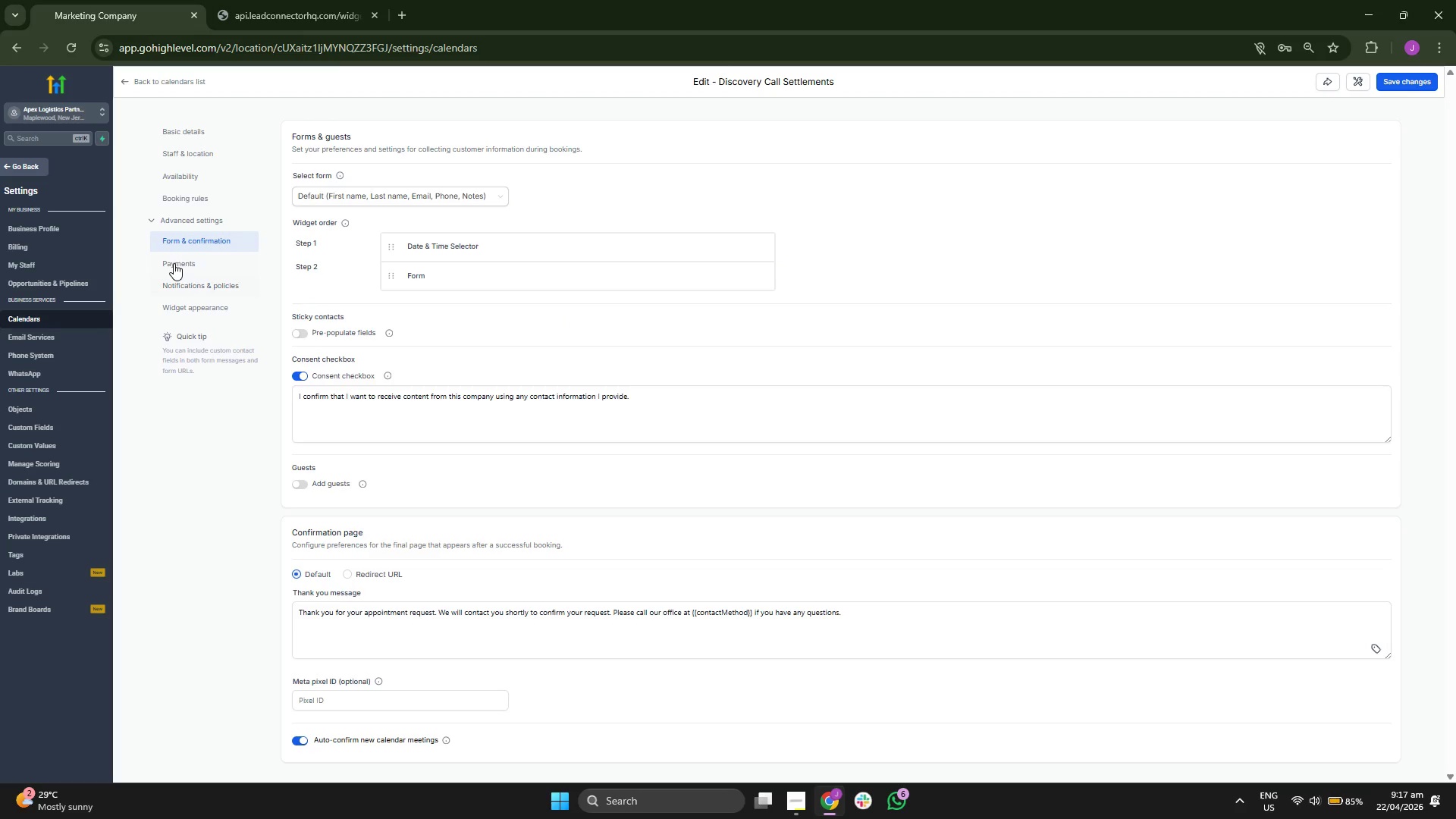 
left_click([174, 260])
 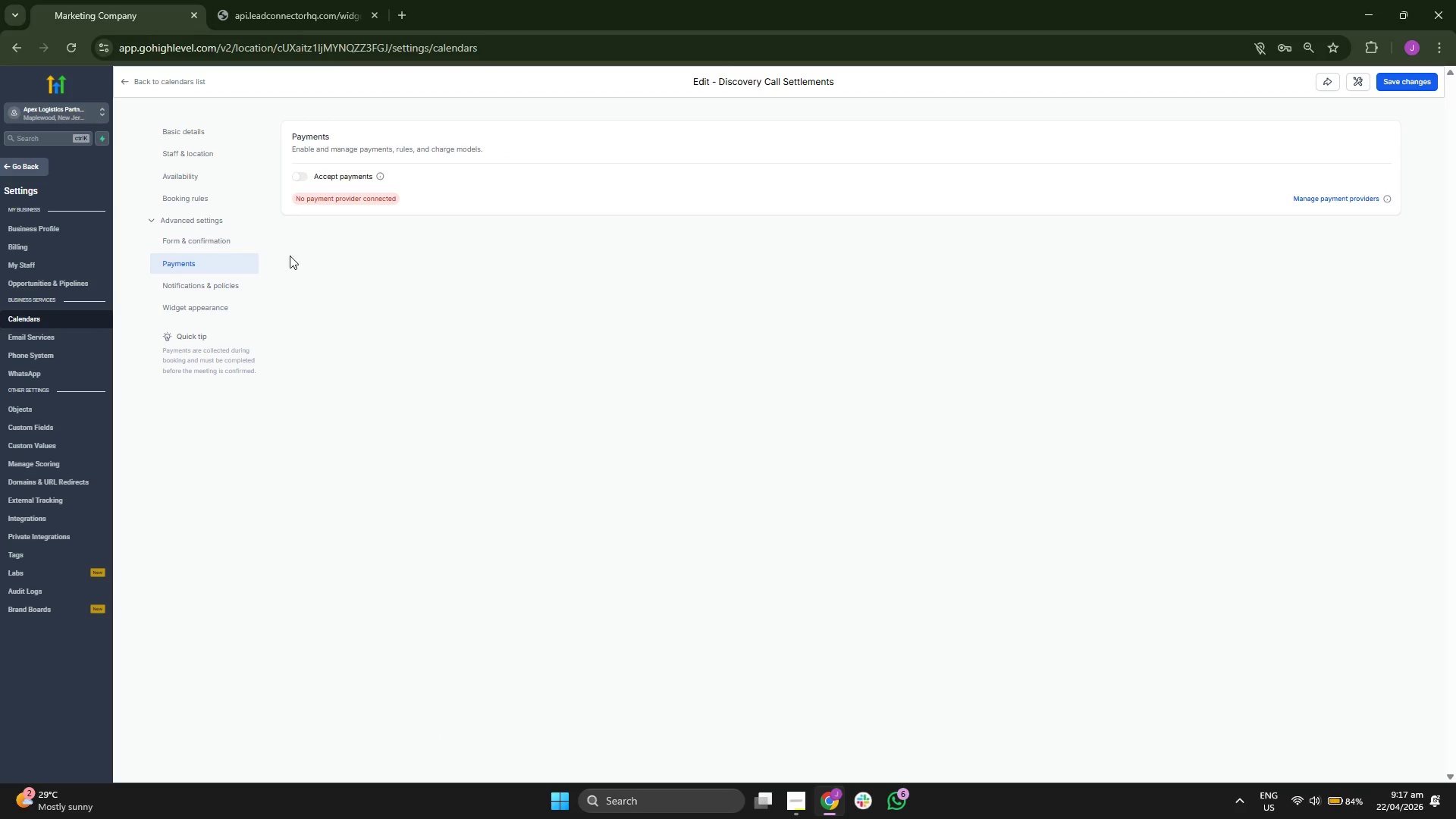 
left_click([184, 288])
 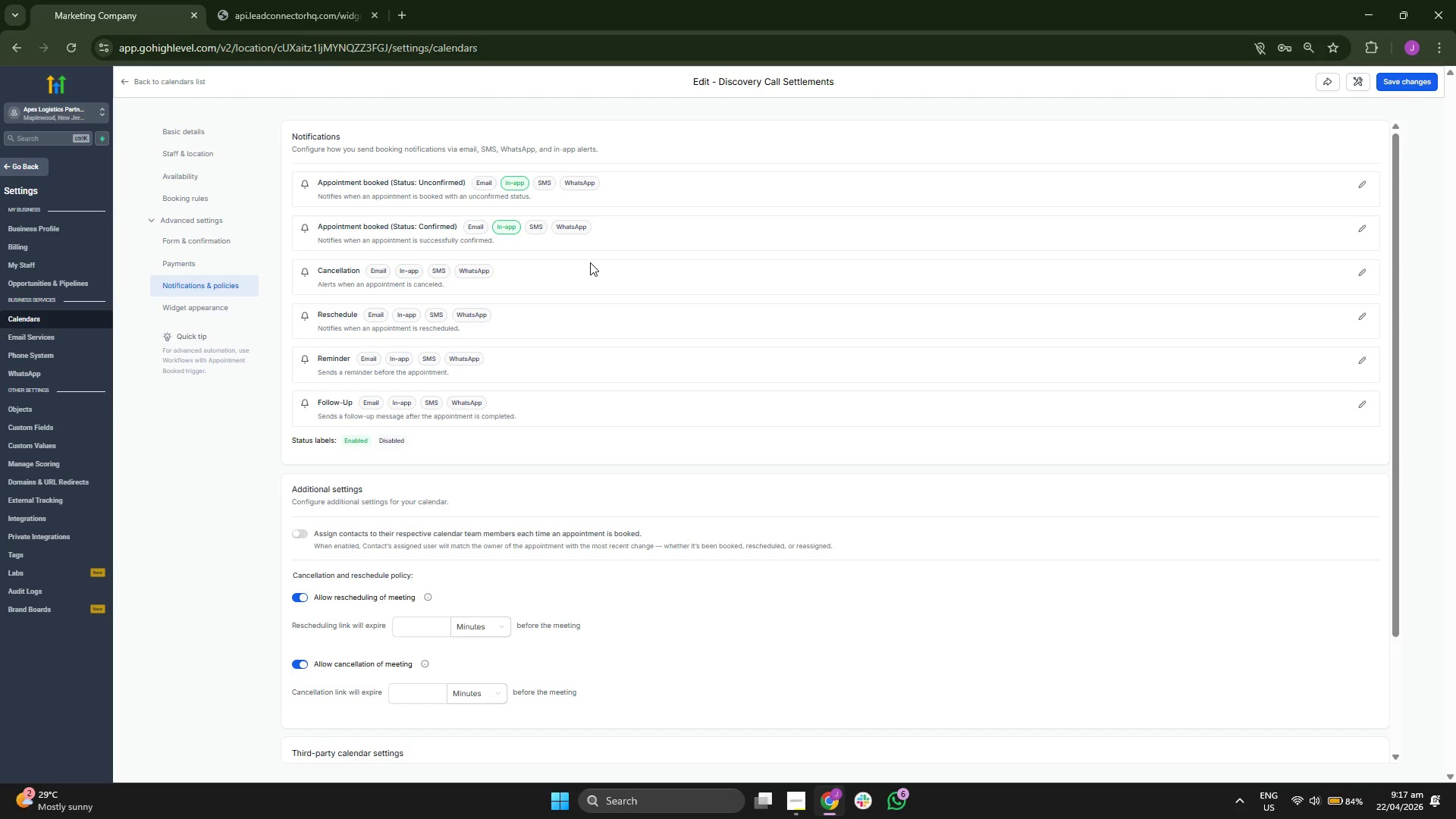 
scroll: coordinate [590, 264], scroll_direction: down, amount: 1.0
 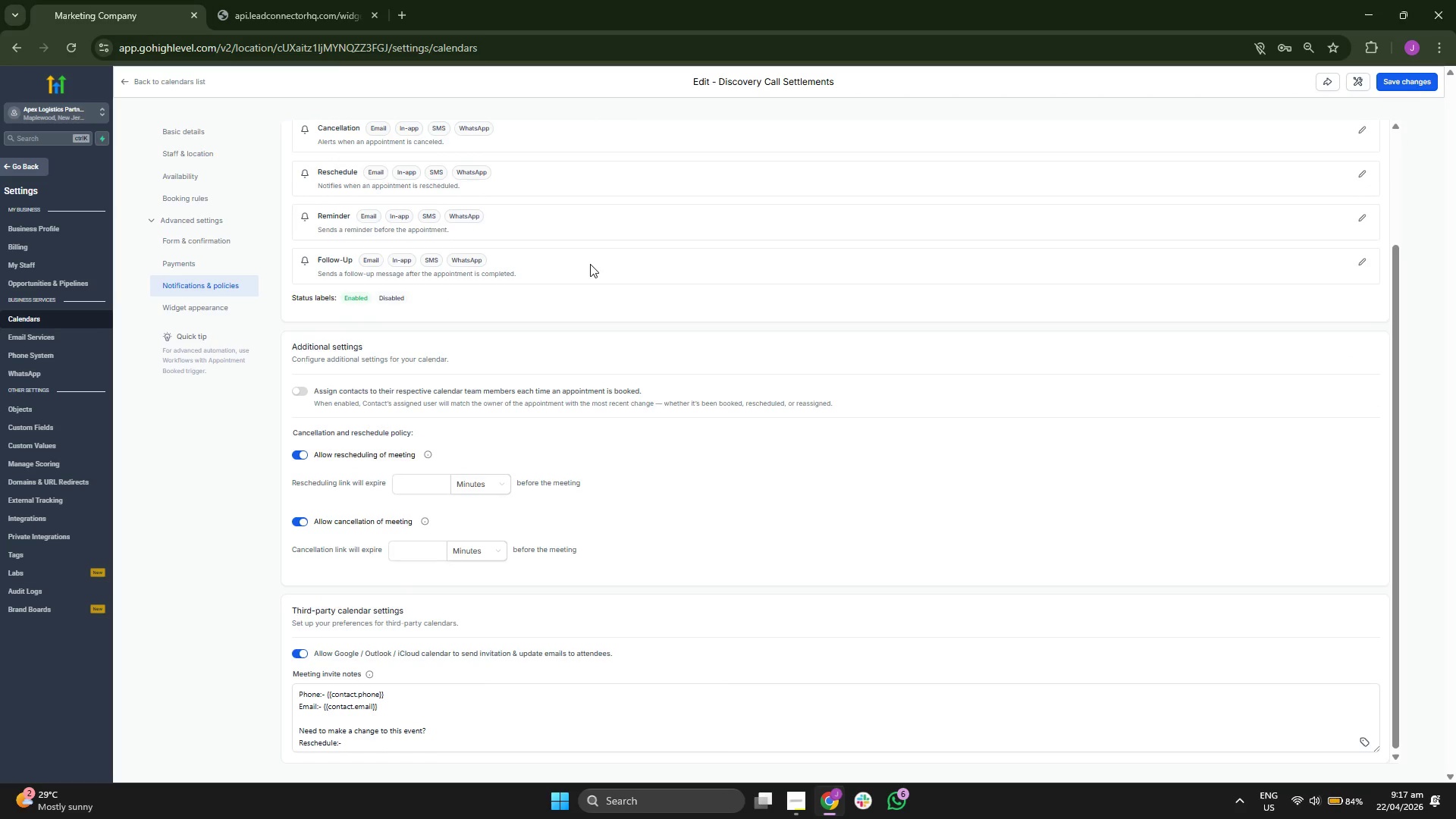 
scroll: coordinate [590, 264], scroll_direction: none, amount: 0.0
 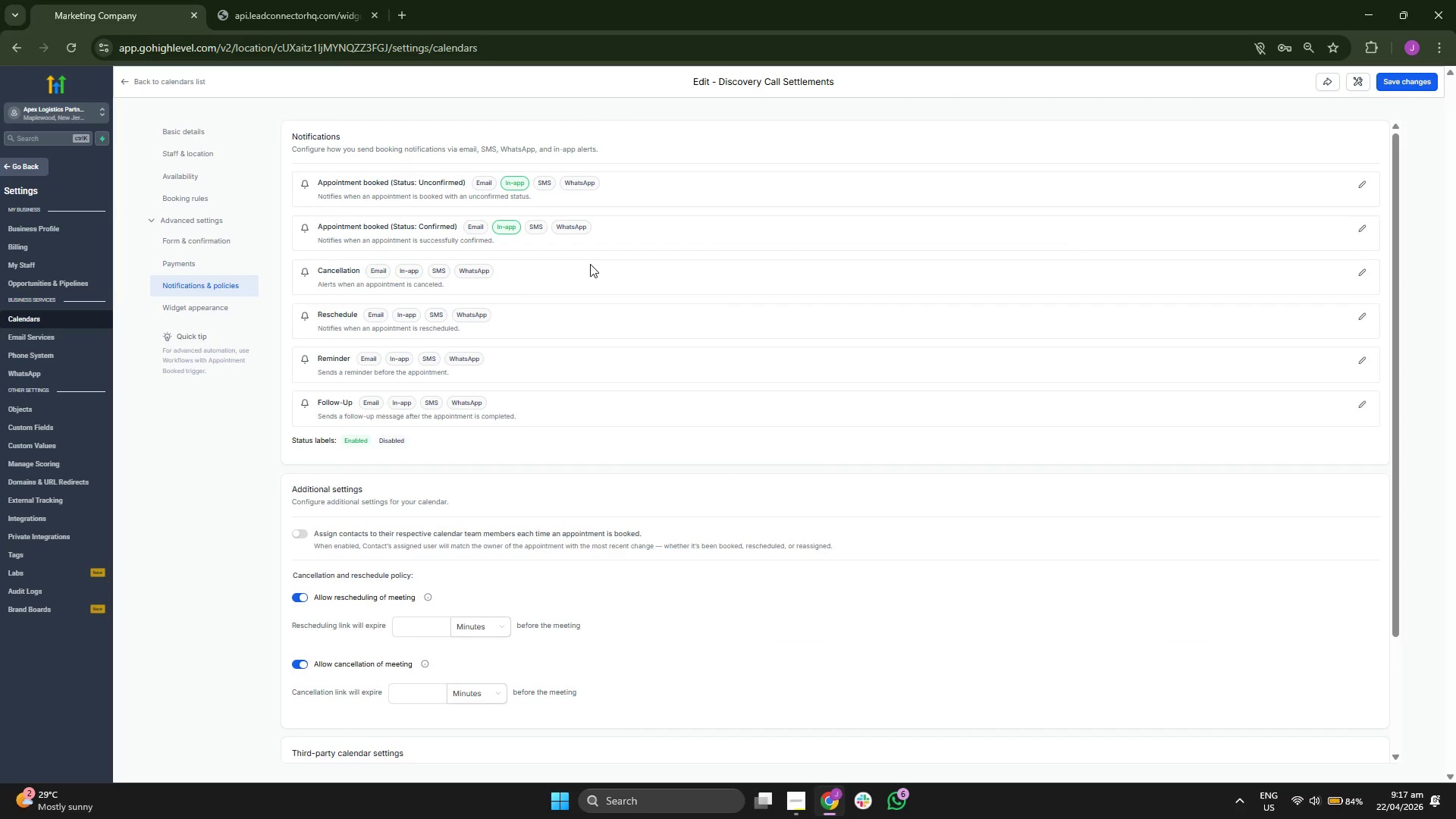 
scroll: coordinate [590, 264], scroll_direction: up, amount: 2.0
 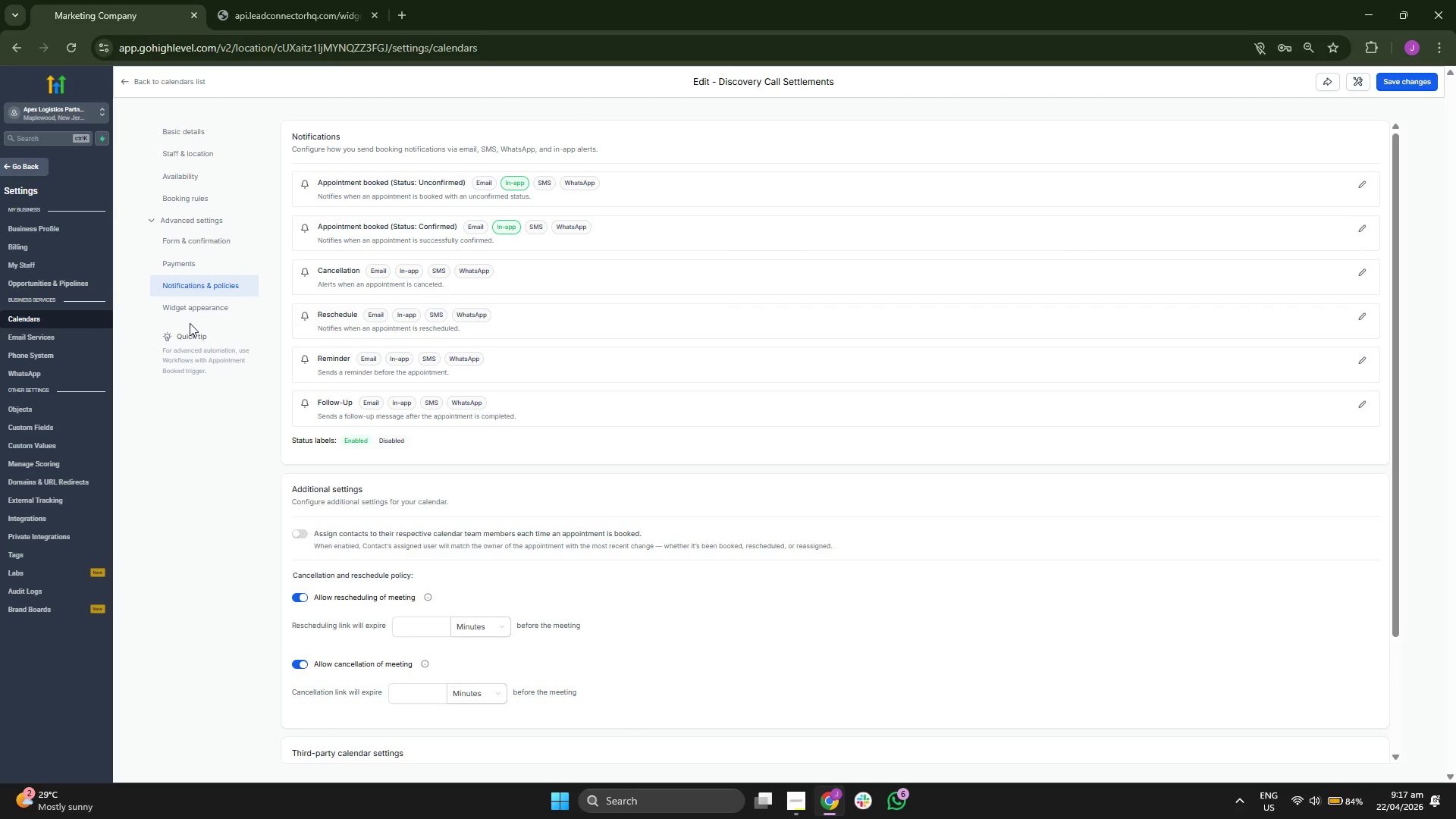 
left_click([191, 315])
 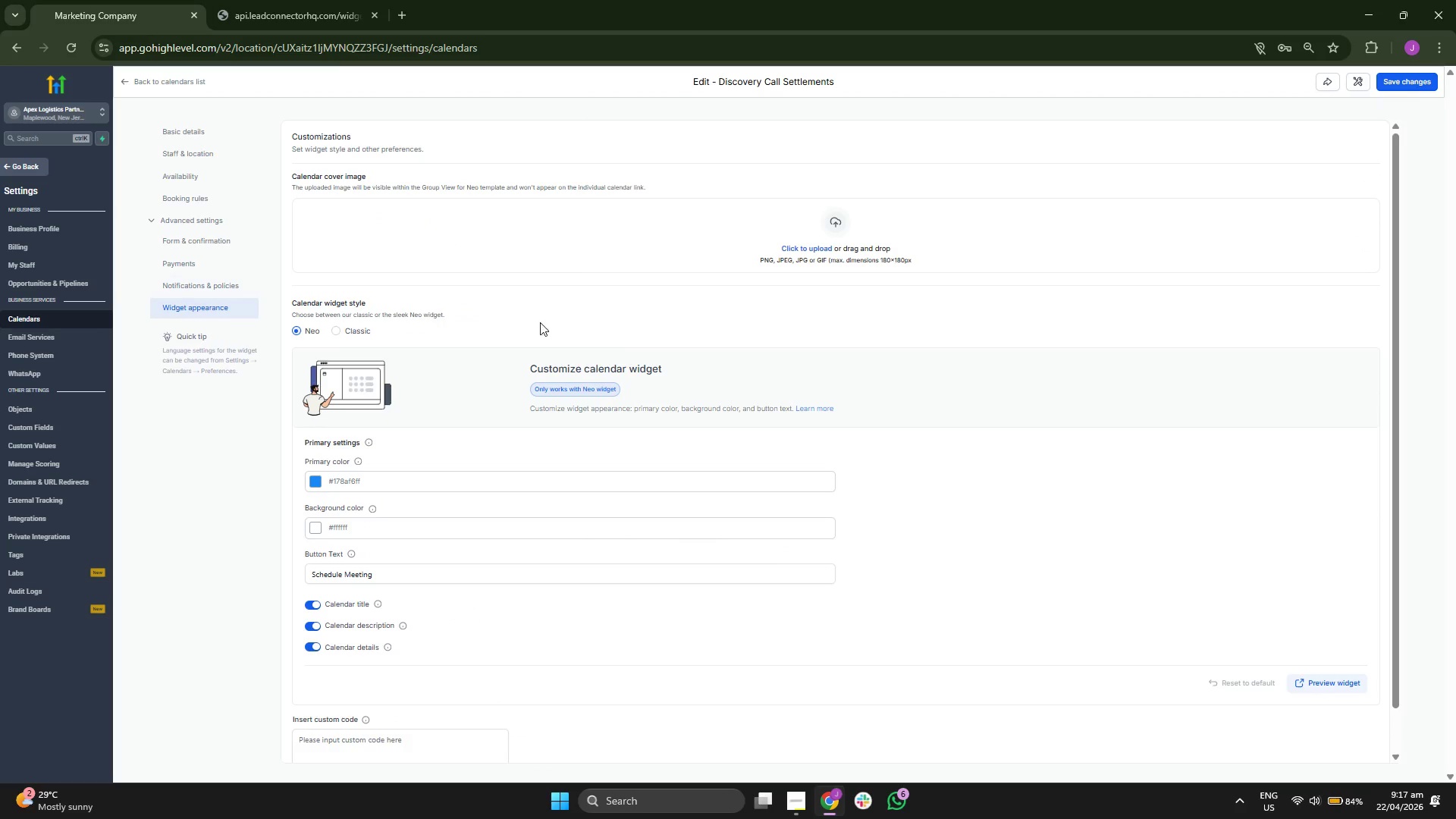 
scroll: coordinate [645, 332], scroll_direction: down, amount: 2.0
 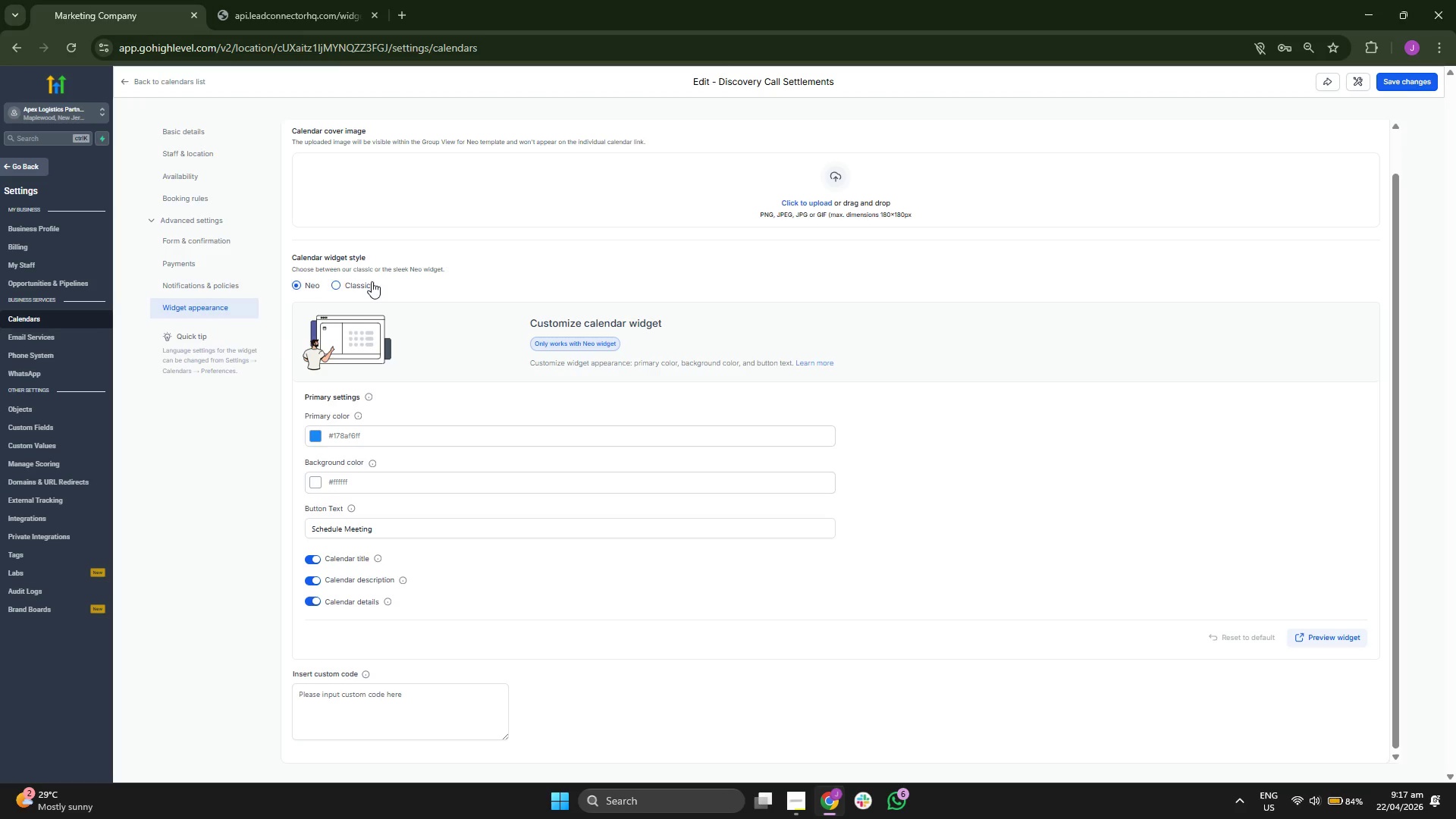 
left_click([219, 287])
 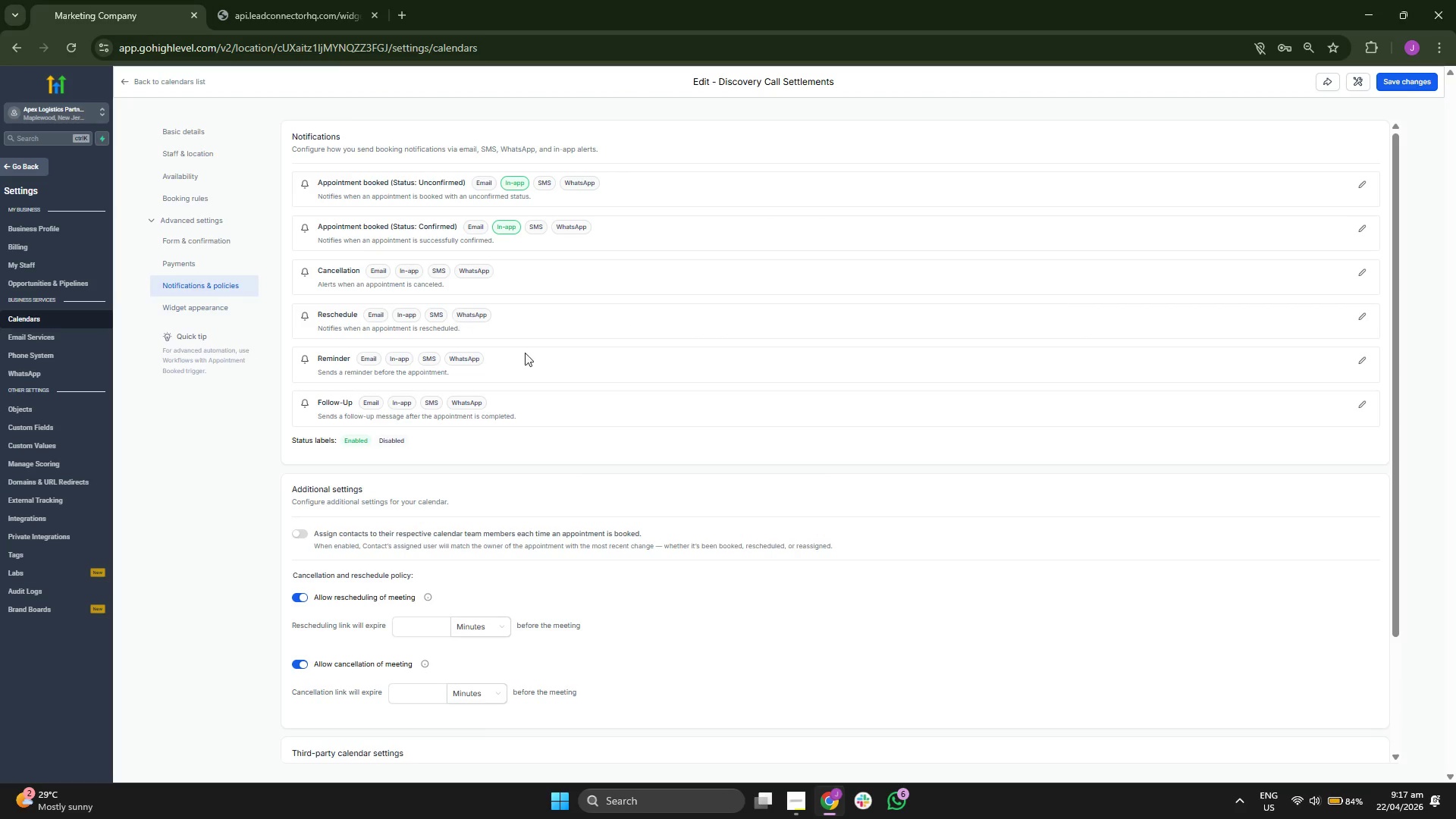 
scroll: coordinate [613, 383], scroll_direction: down, amount: 2.0
 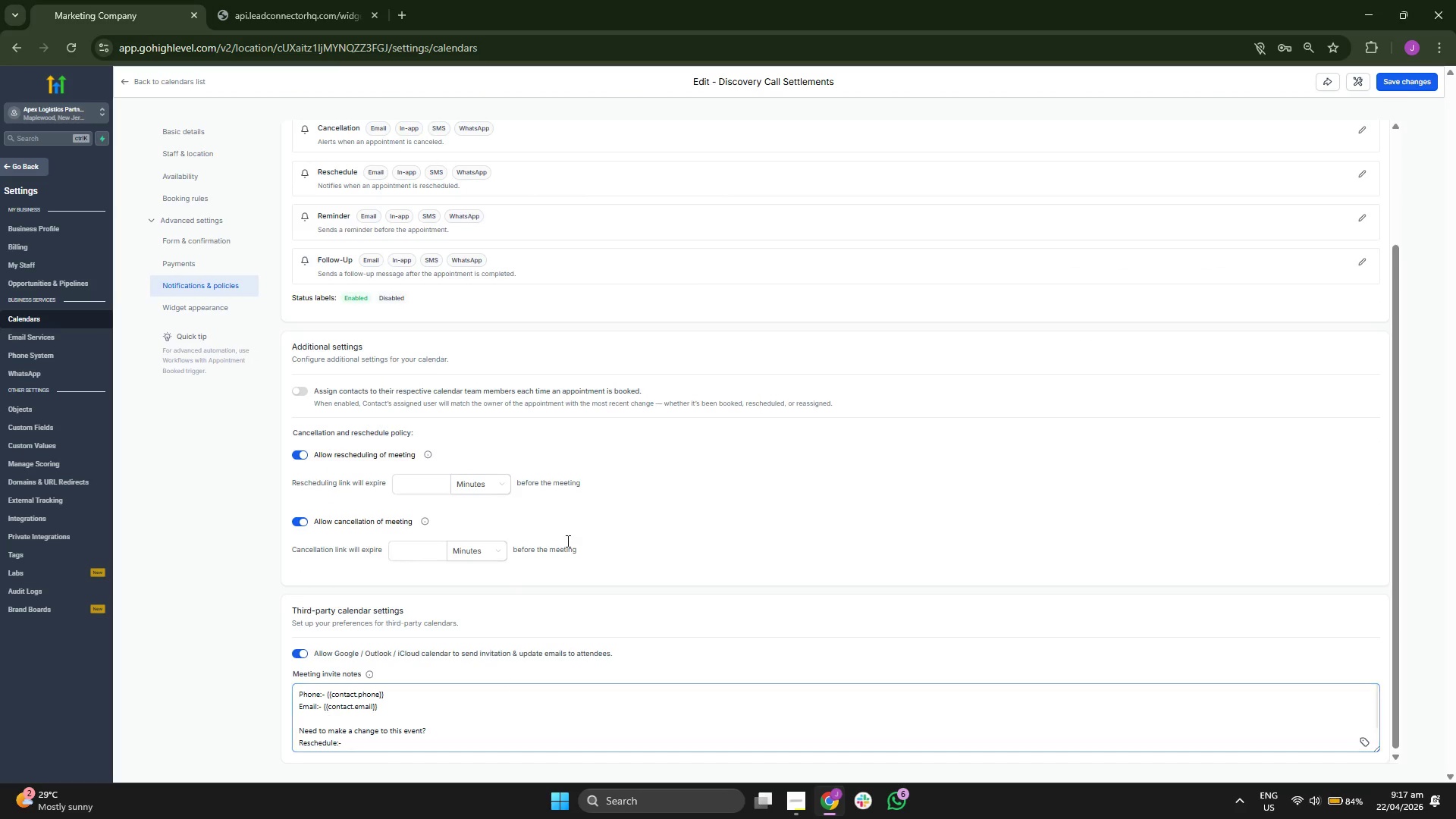 
double_click([196, 258])
 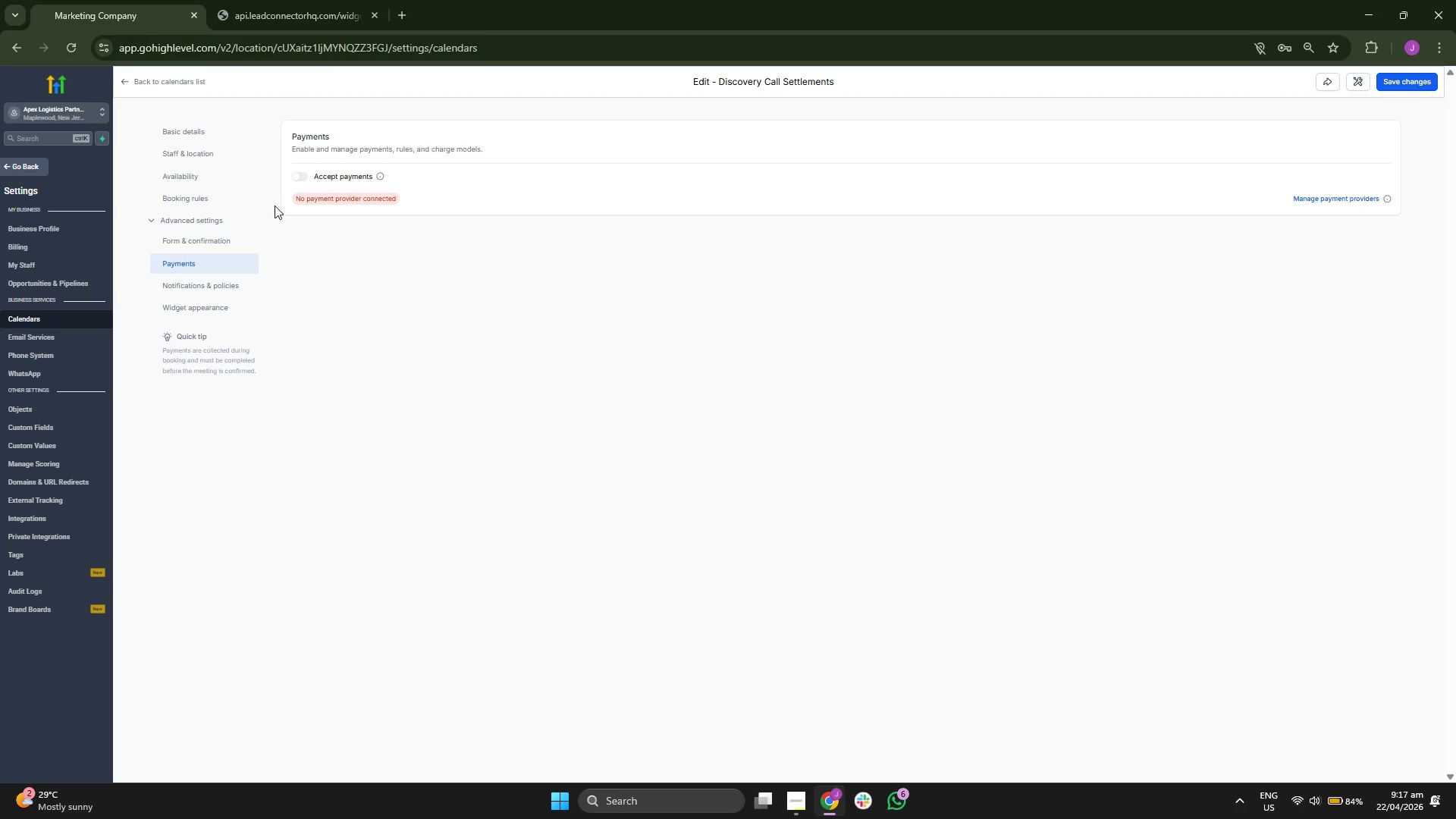 
left_click([202, 233])
 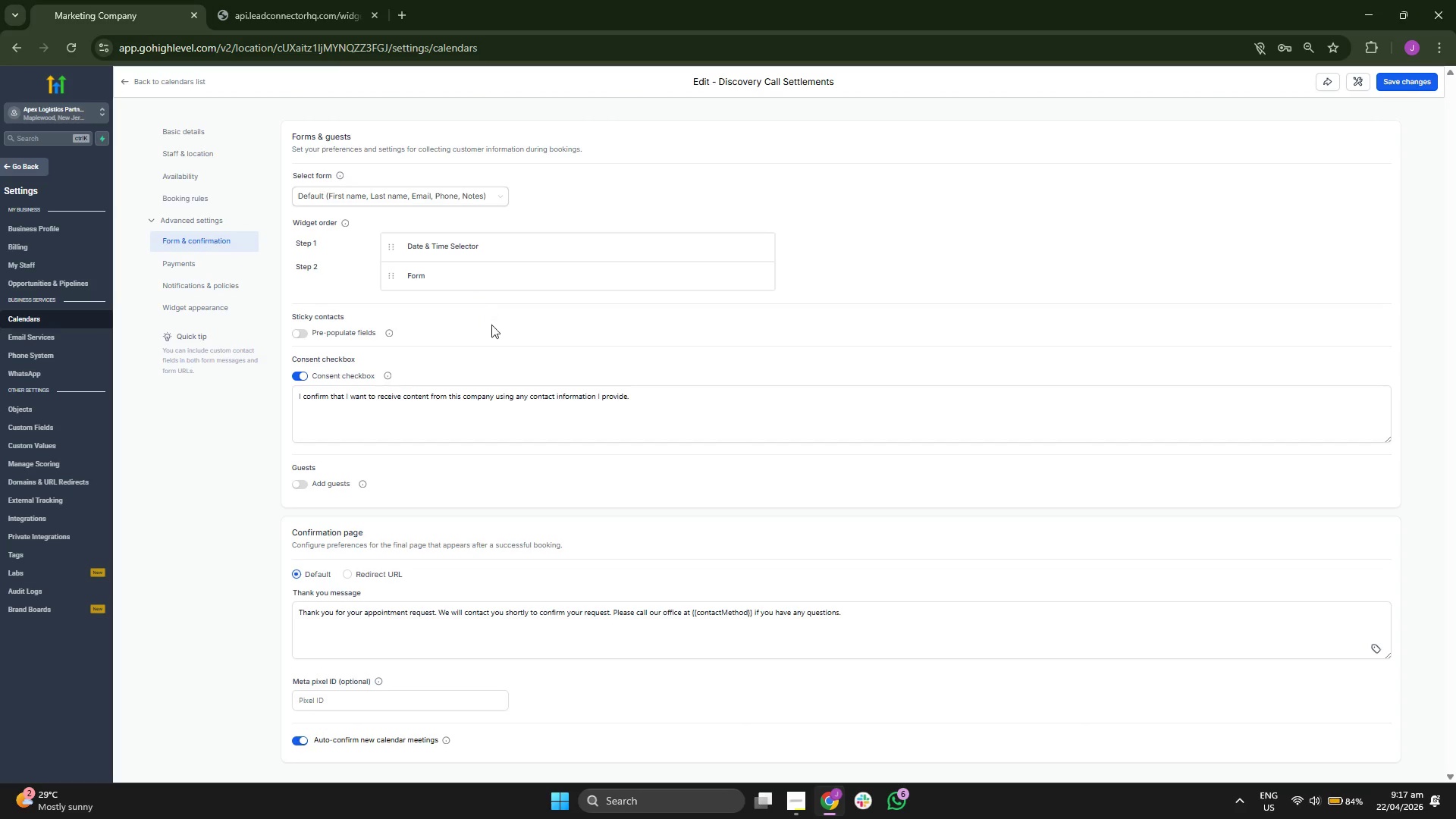 
scroll: coordinate [717, 425], scroll_direction: down, amount: 2.0
 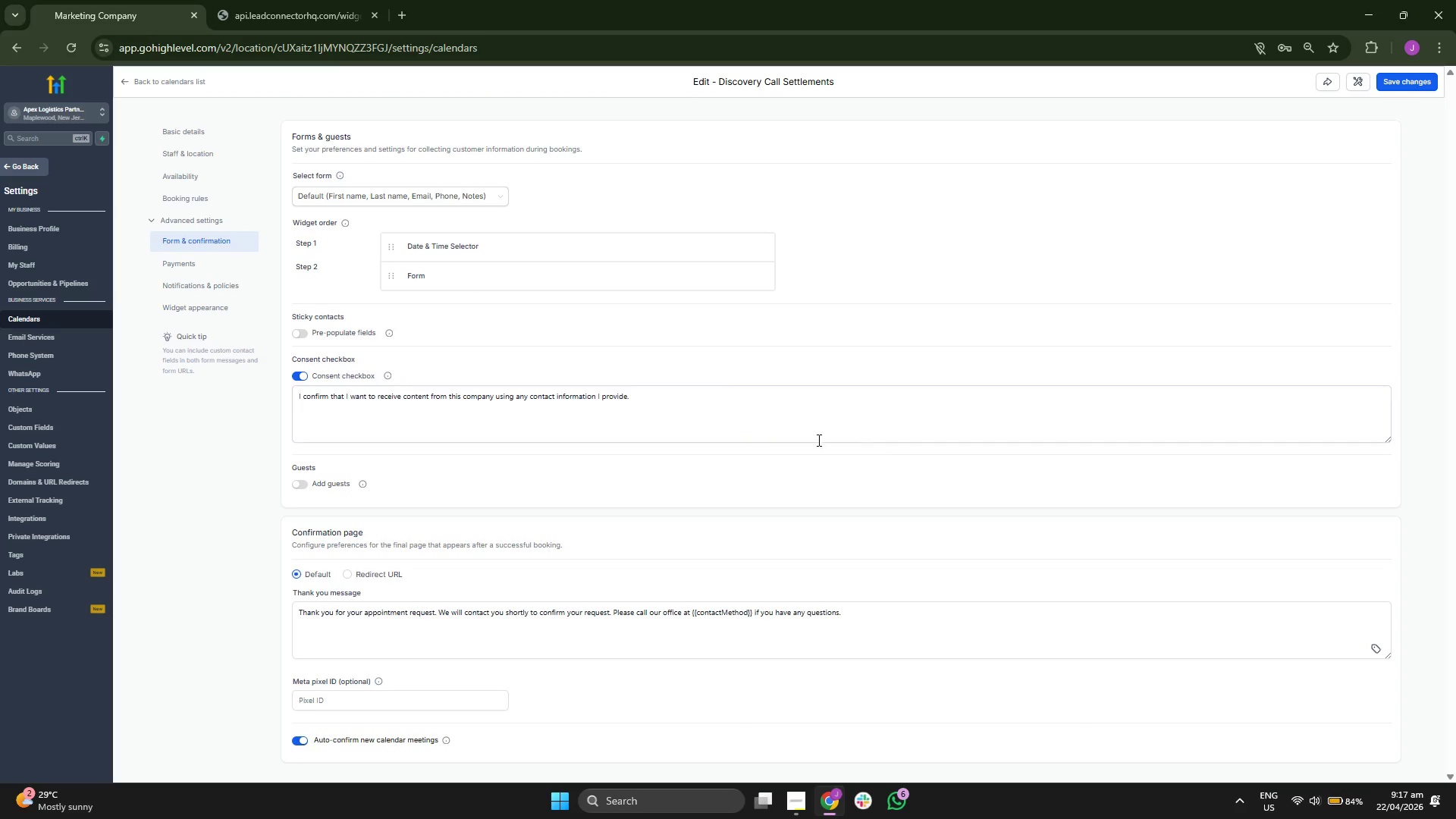 
left_click([792, 395])
 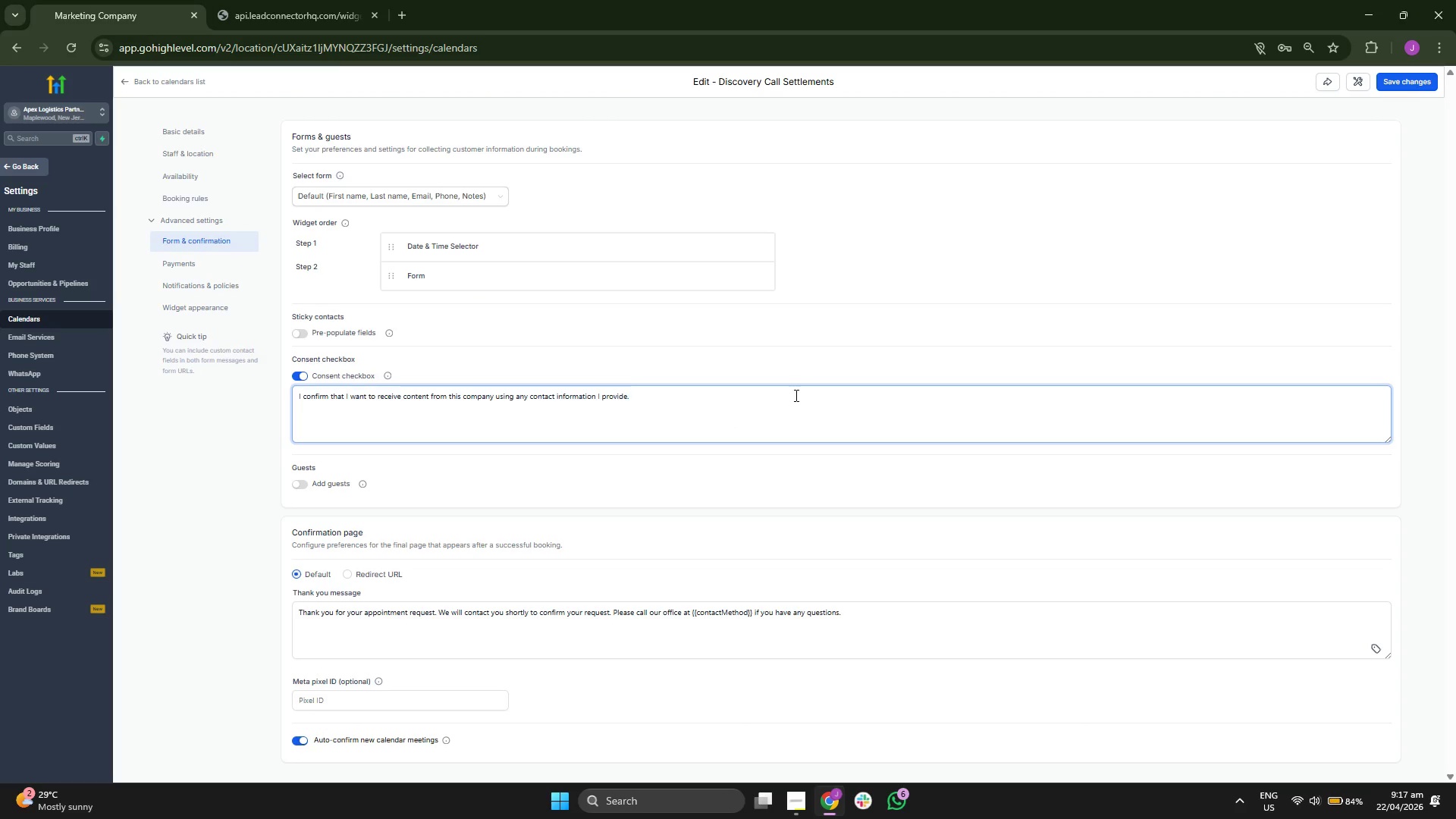 
scroll: coordinate [911, 395], scroll_direction: down, amount: 2.0
 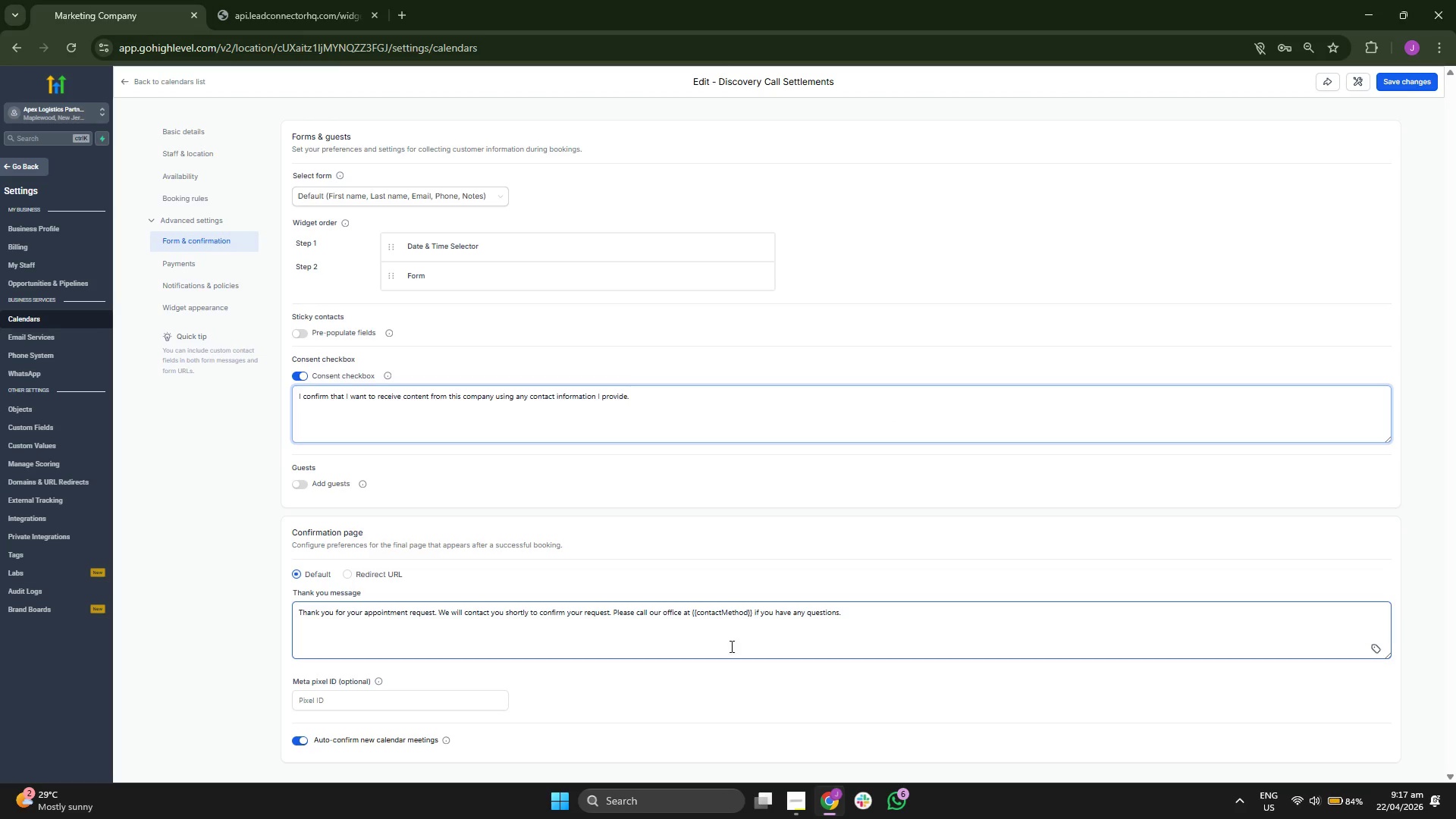 
left_click([994, 611])
 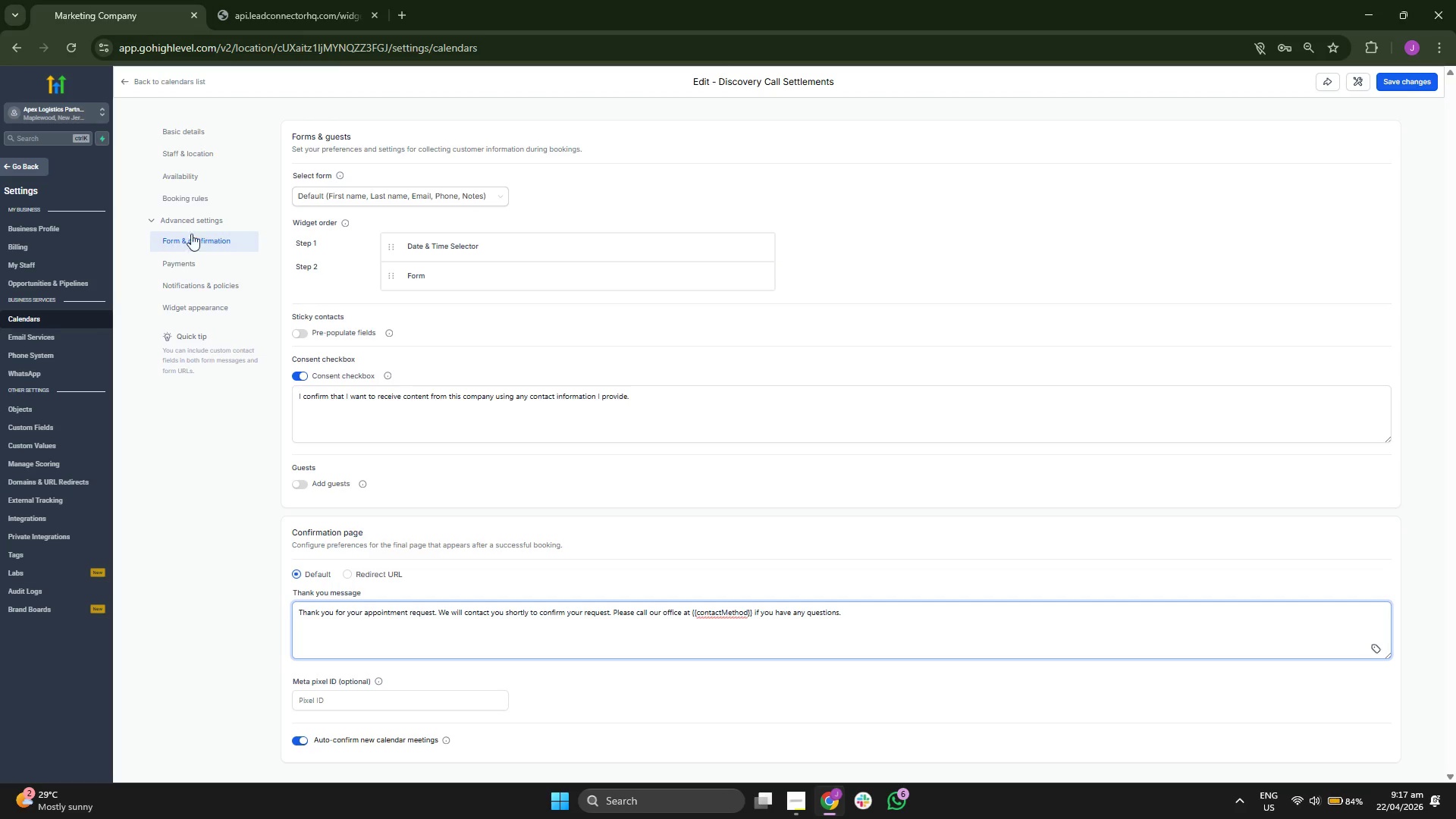 
left_click([192, 197])
 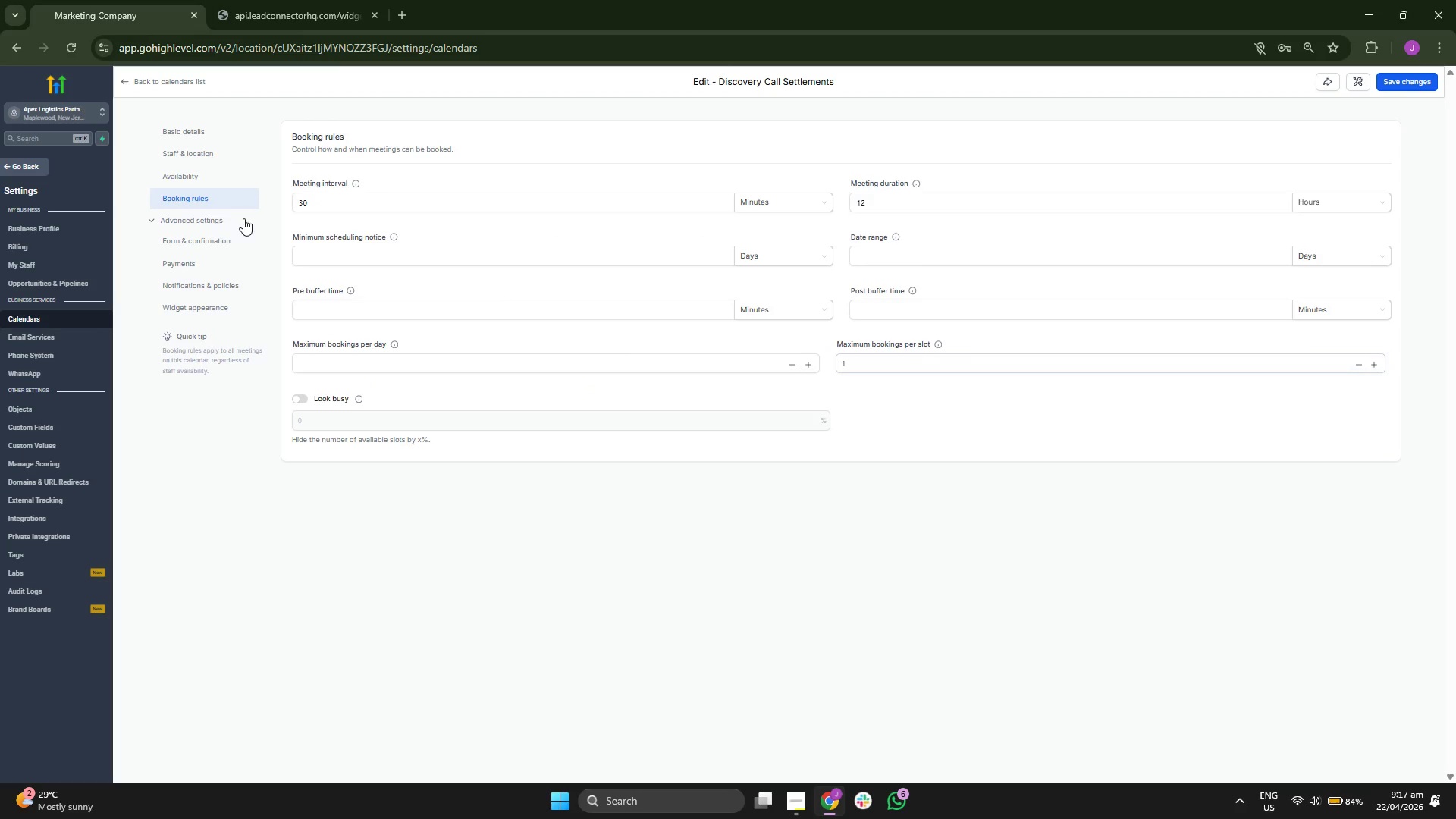 
left_click([193, 178])
 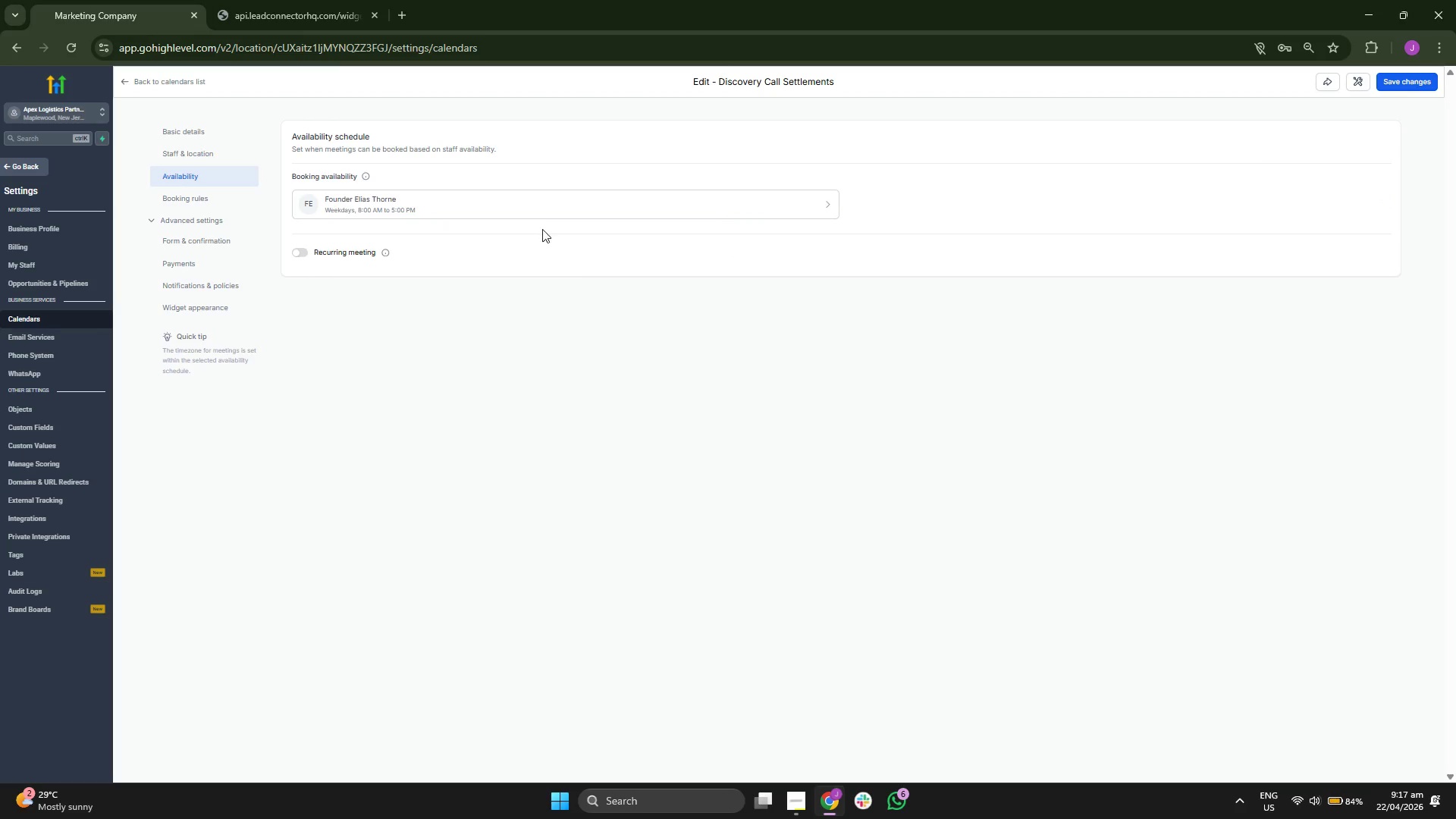 
left_click([538, 216])
 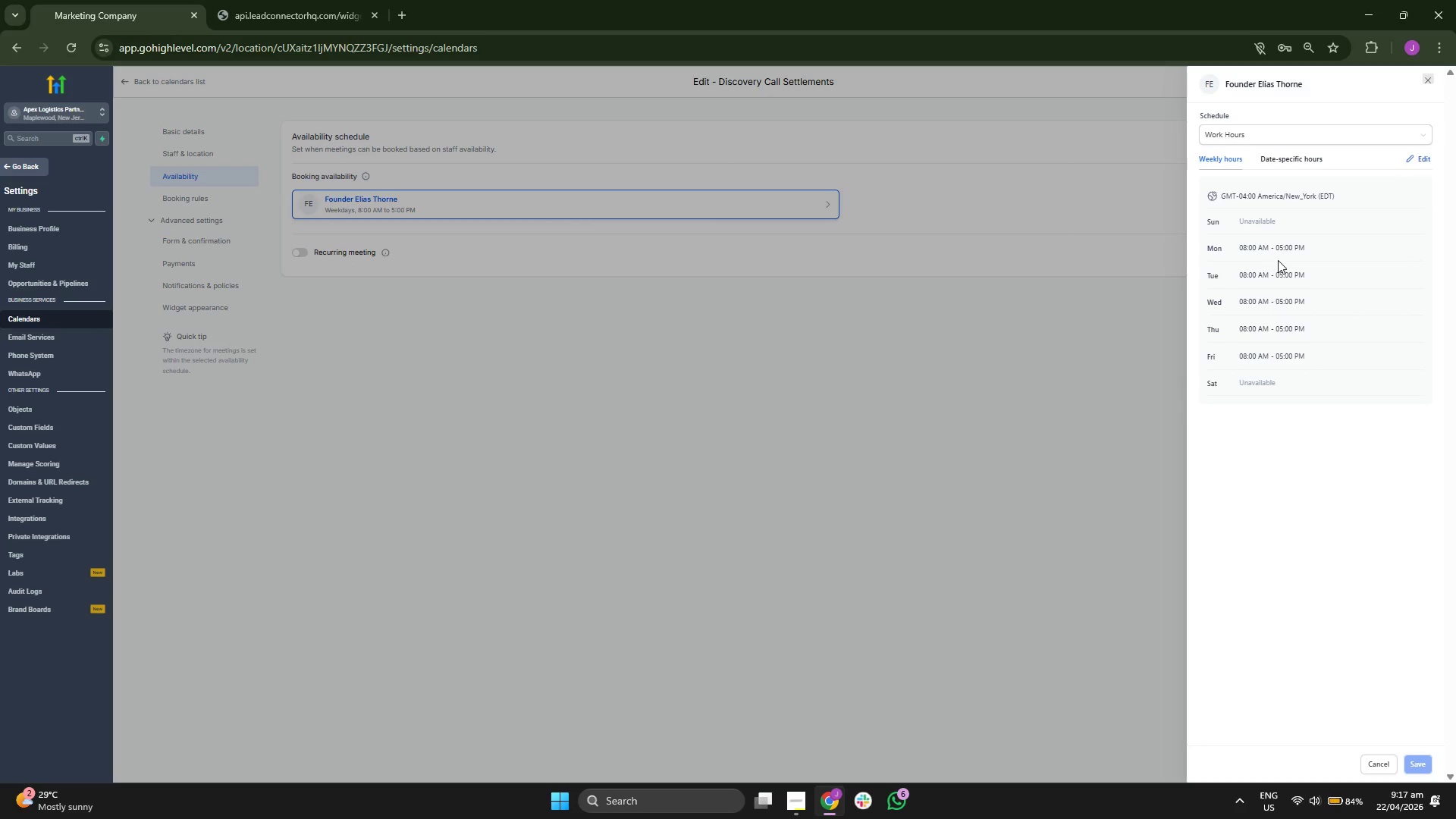 
left_click([685, 423])
 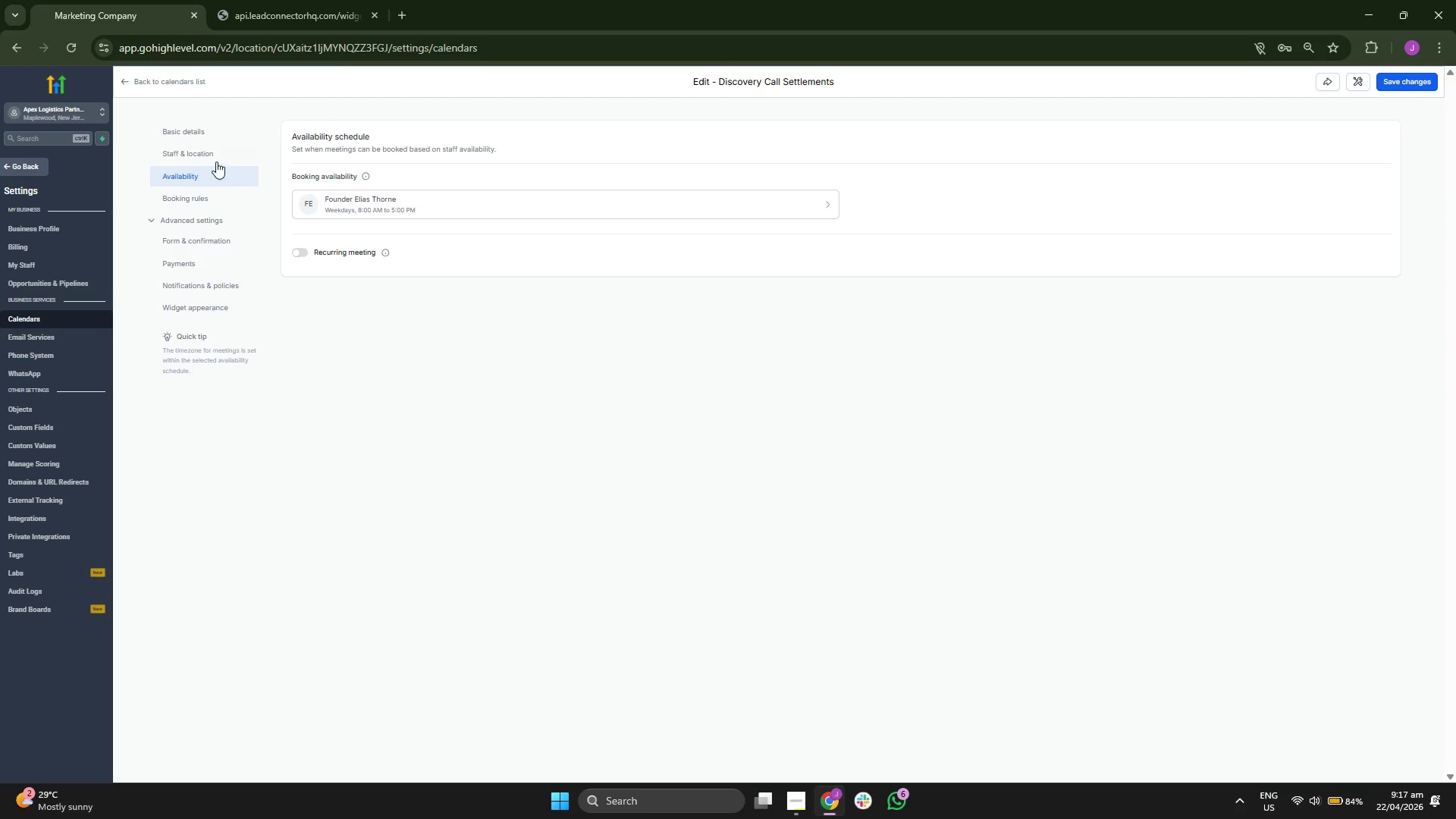 
left_click([213, 155])
 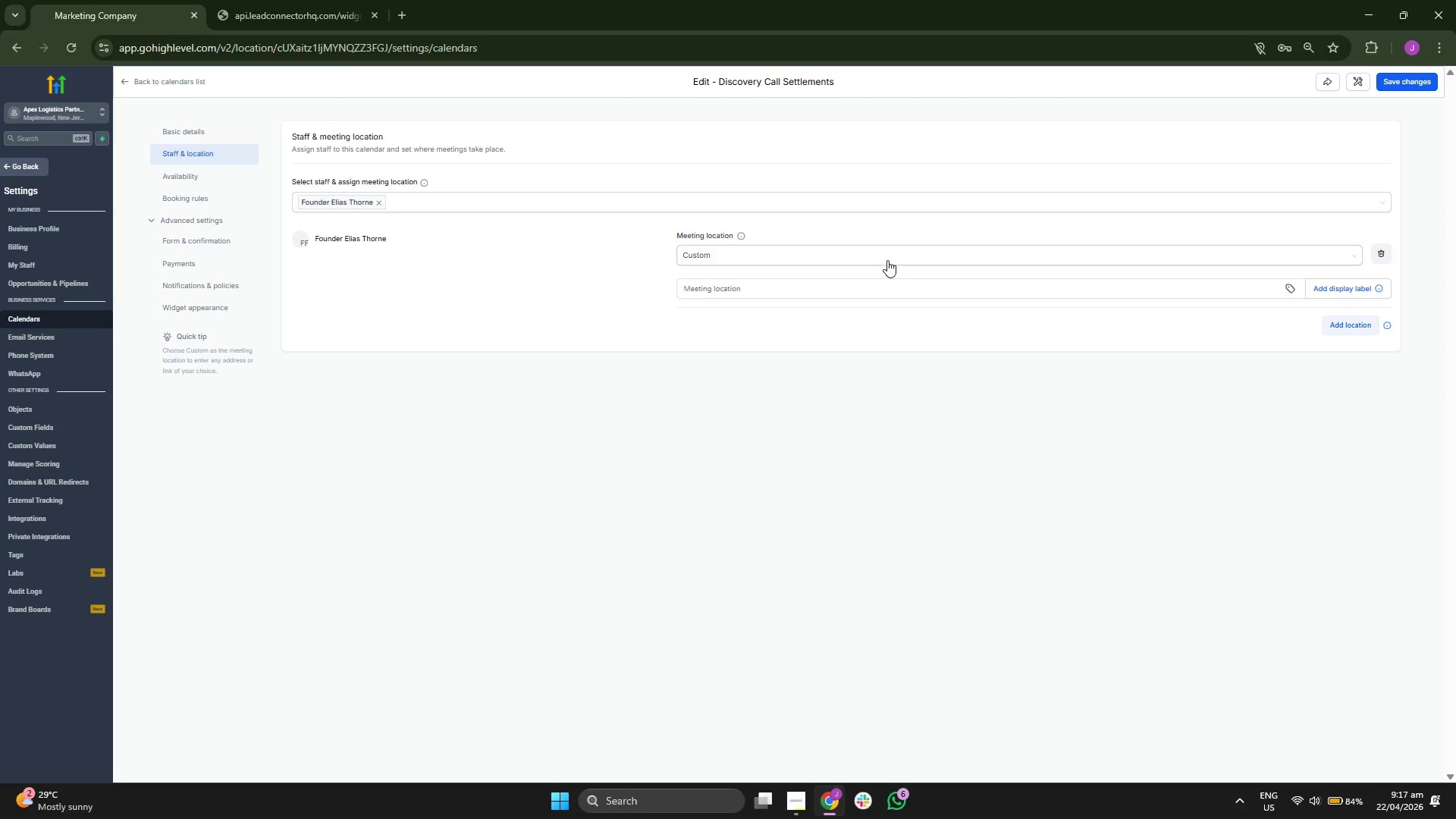 
left_click([890, 260])
 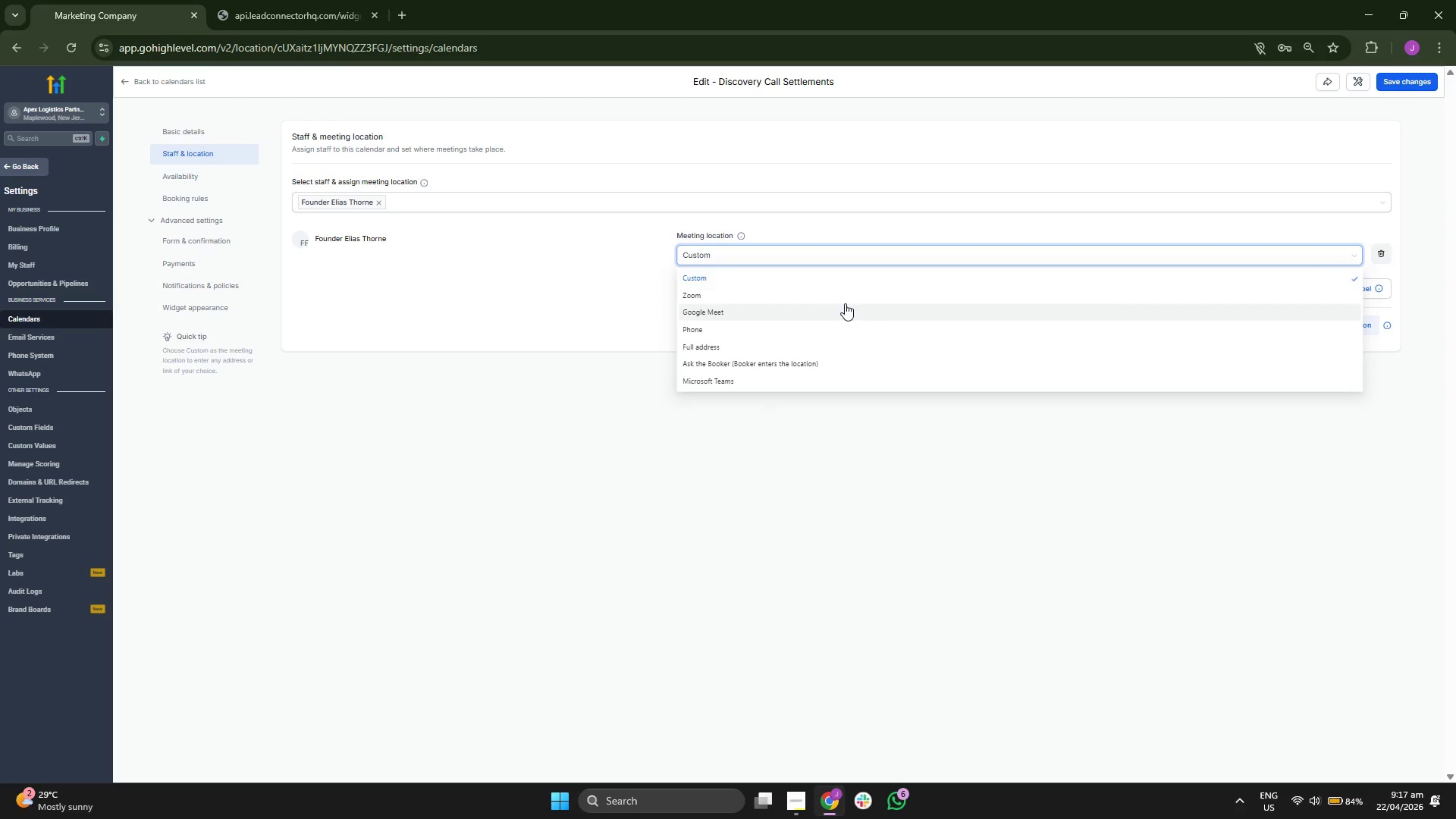 
left_click([404, 309])
 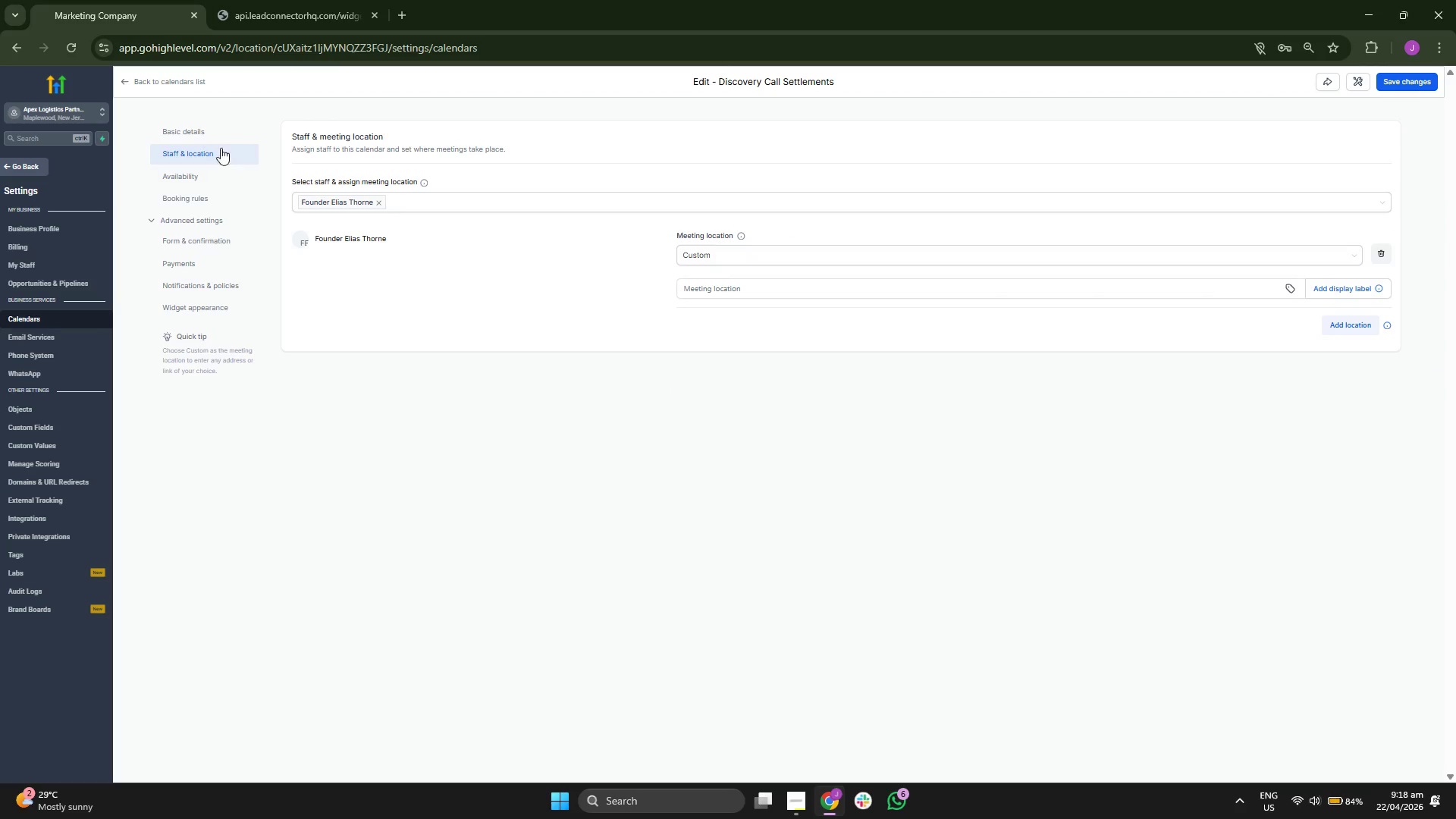 
left_click([214, 134])
 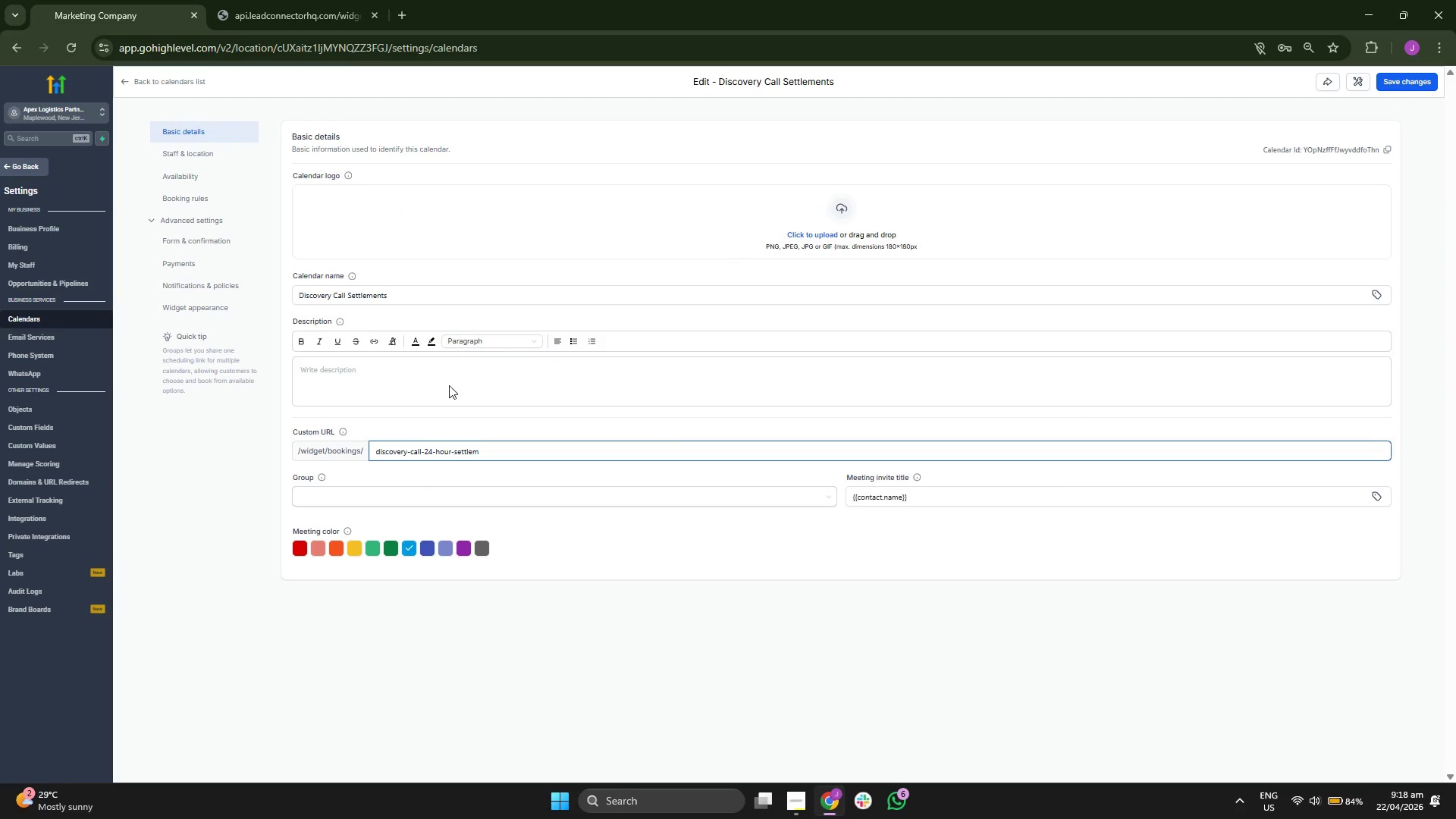 
left_click([1398, 87])
 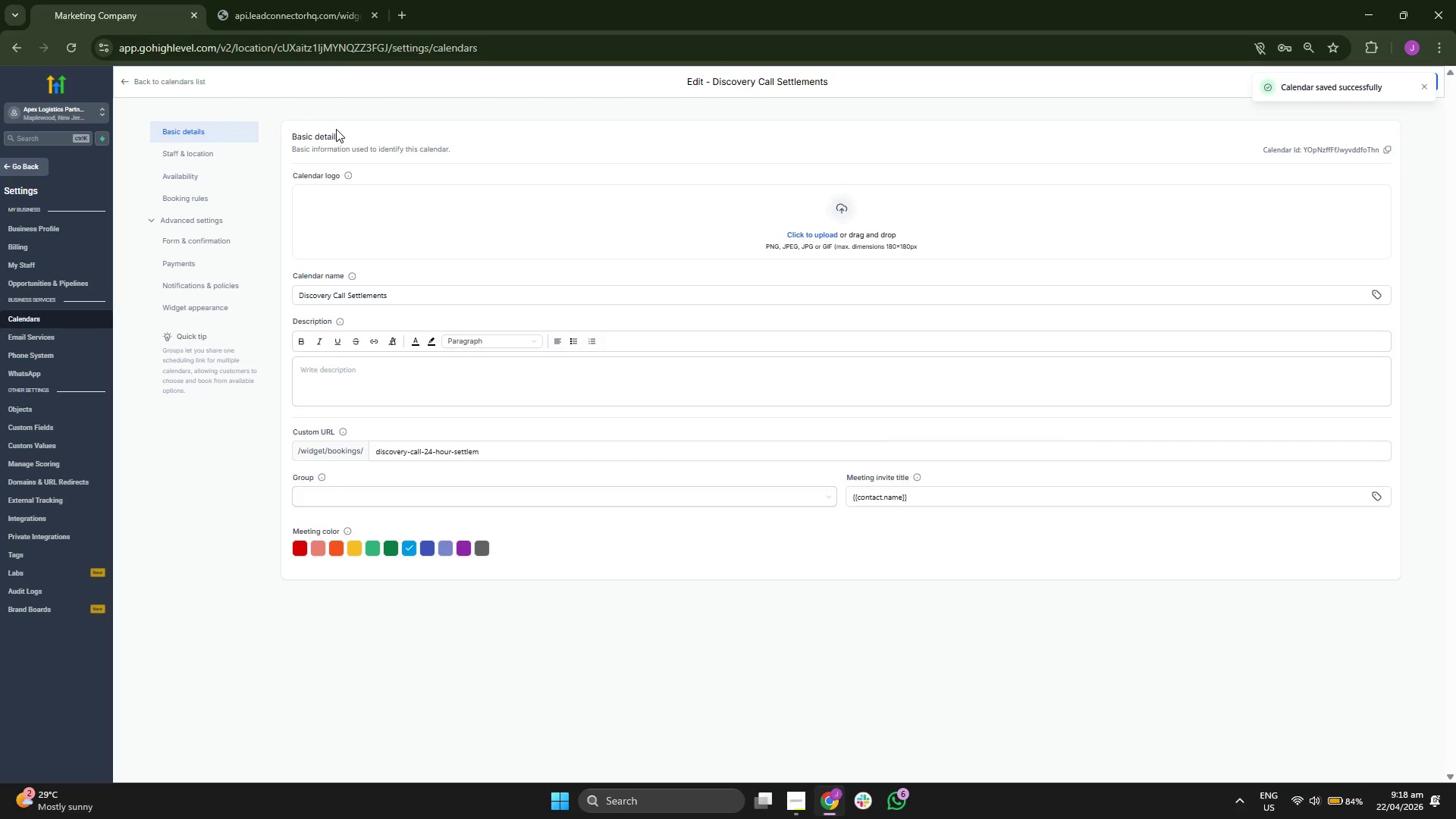 
left_click([154, 80])
 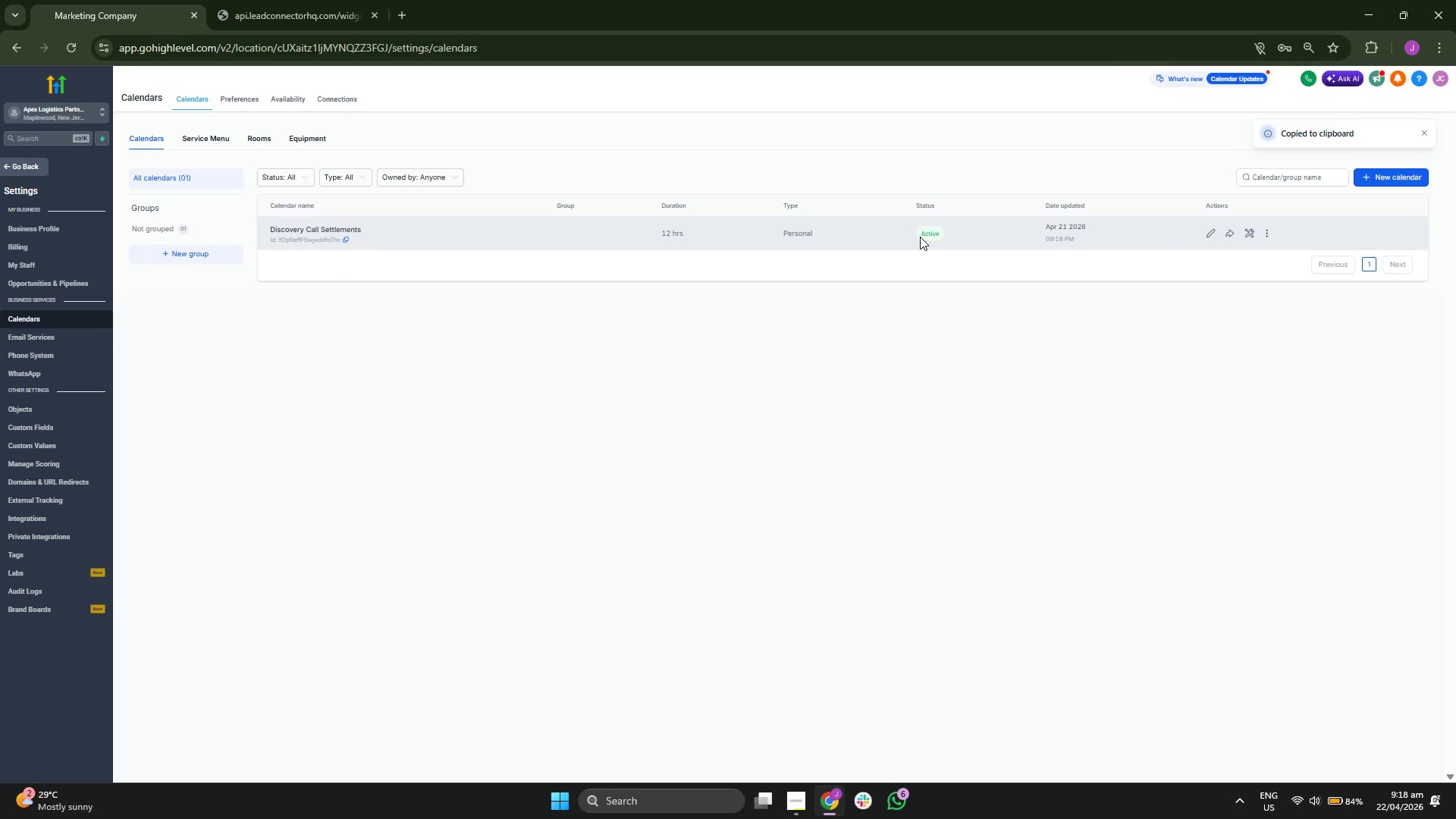 
wait(6.88)
 